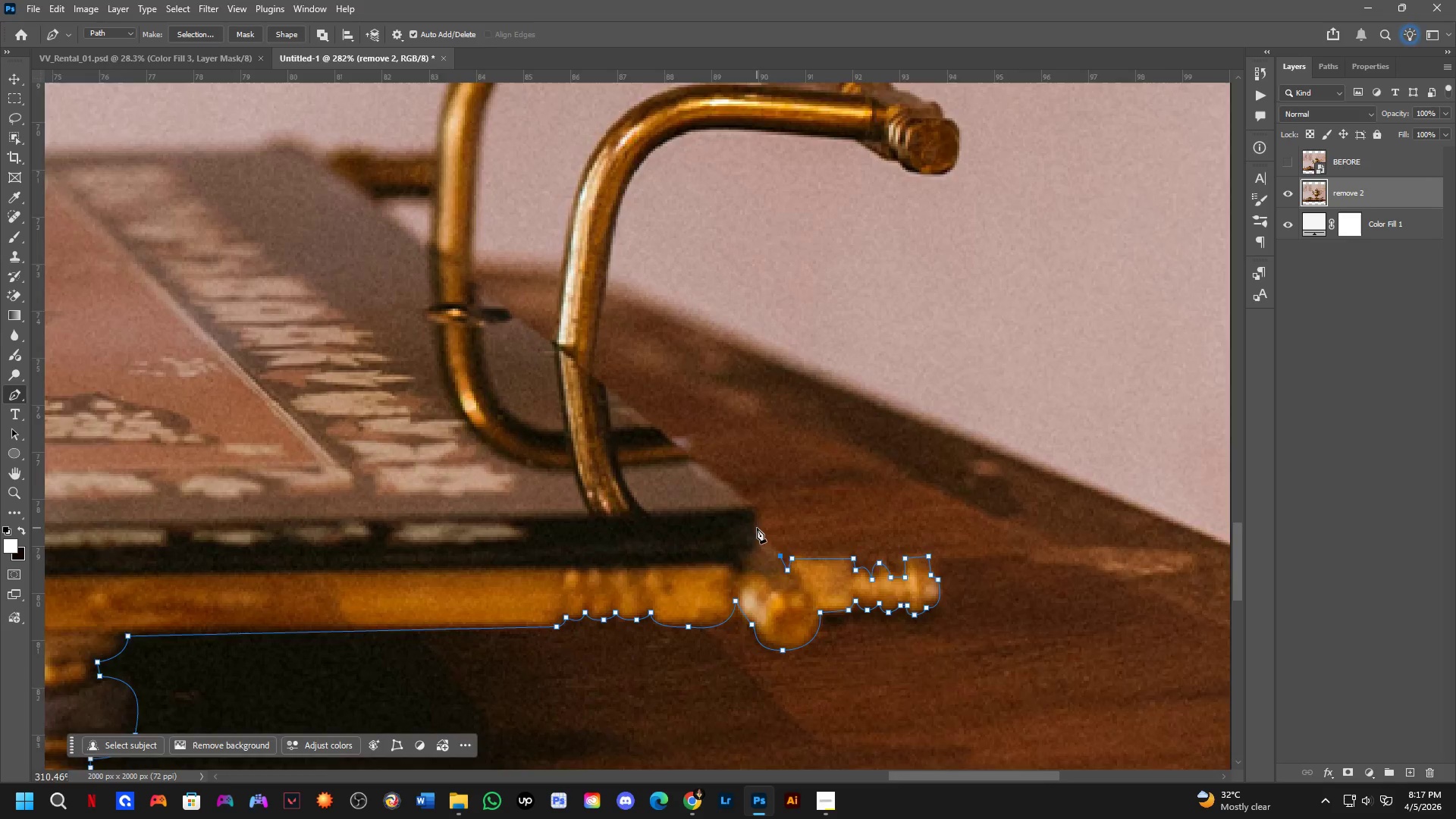 
left_click_drag(start_coordinate=[742, 517], to_coordinate=[761, 540])
 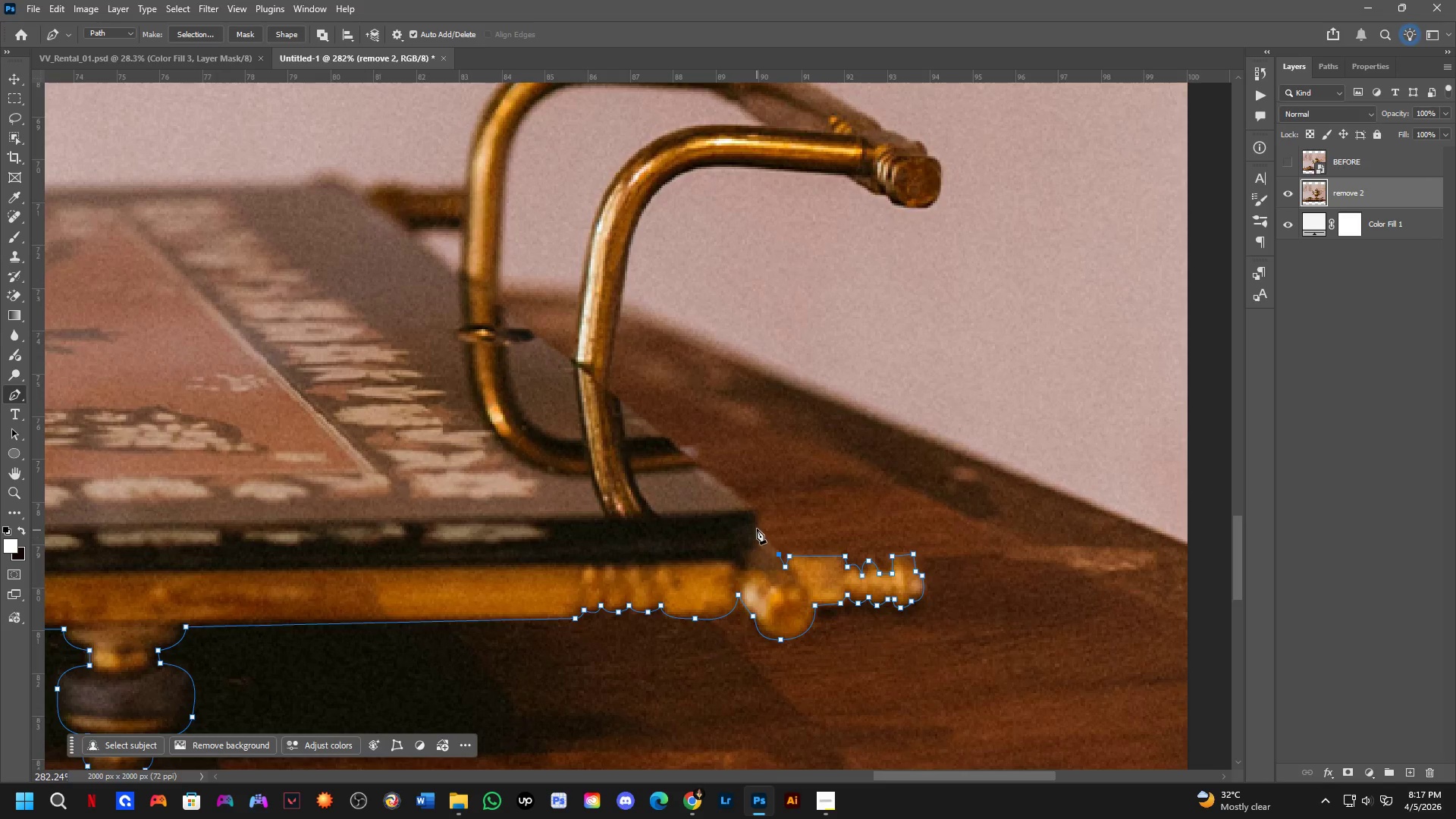 
scroll: coordinate [745, 522], scroll_direction: down, amount: 3.0
 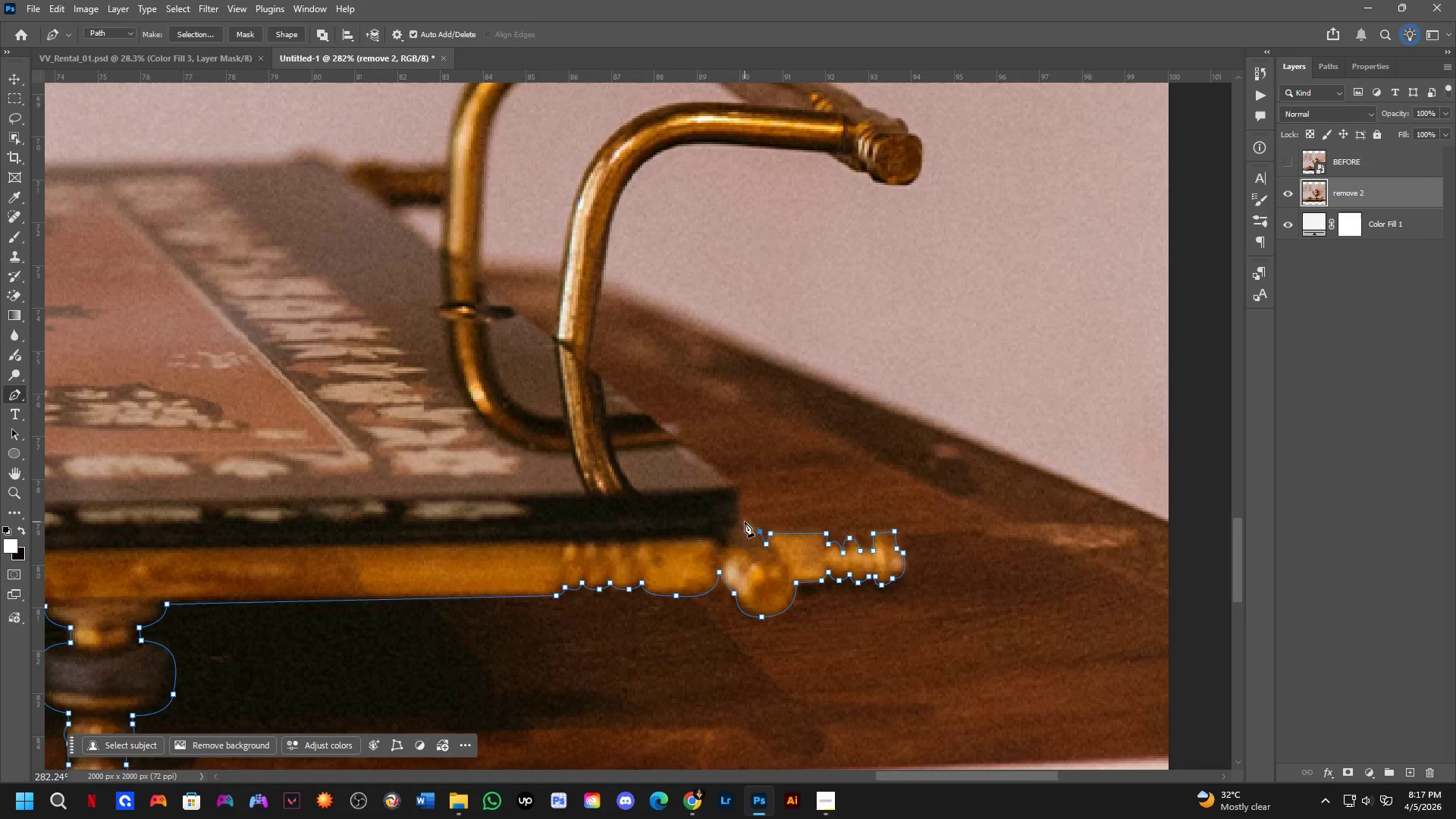 
scroll: coordinate [757, 528], scroll_direction: up, amount: 2.0
 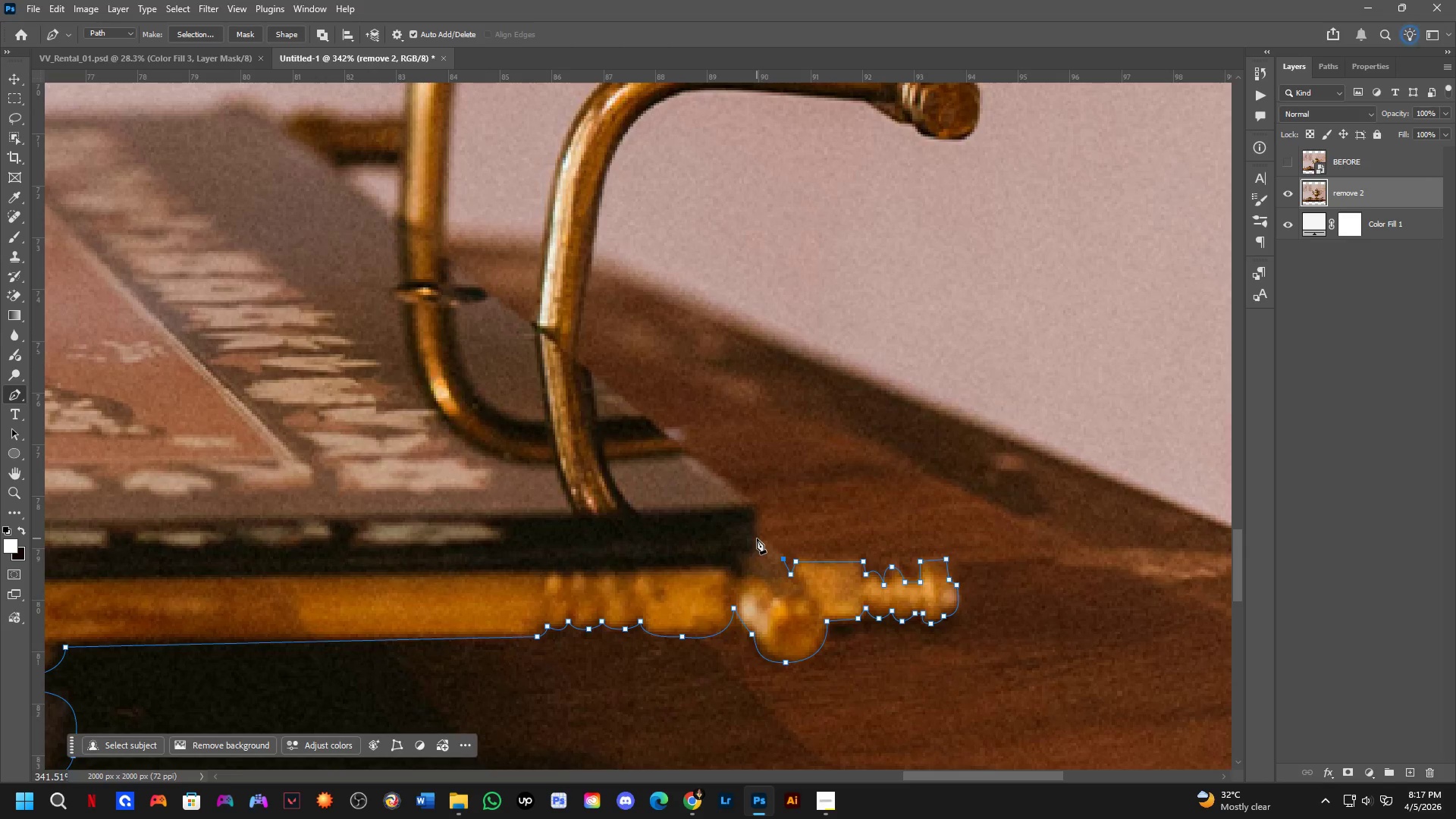 
left_click([757, 537])
 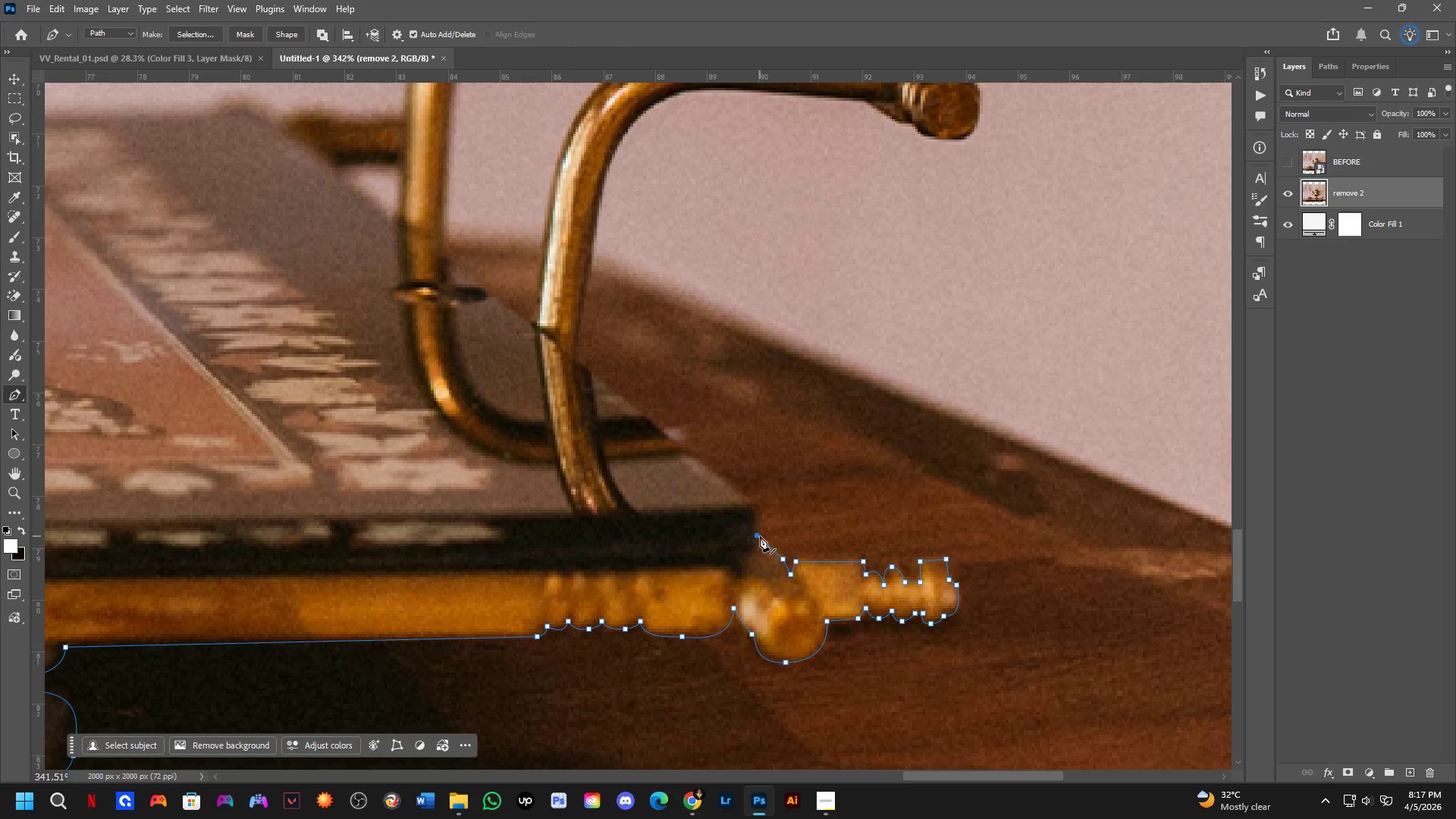 
hold_key(key=Space, duration=0.42)
 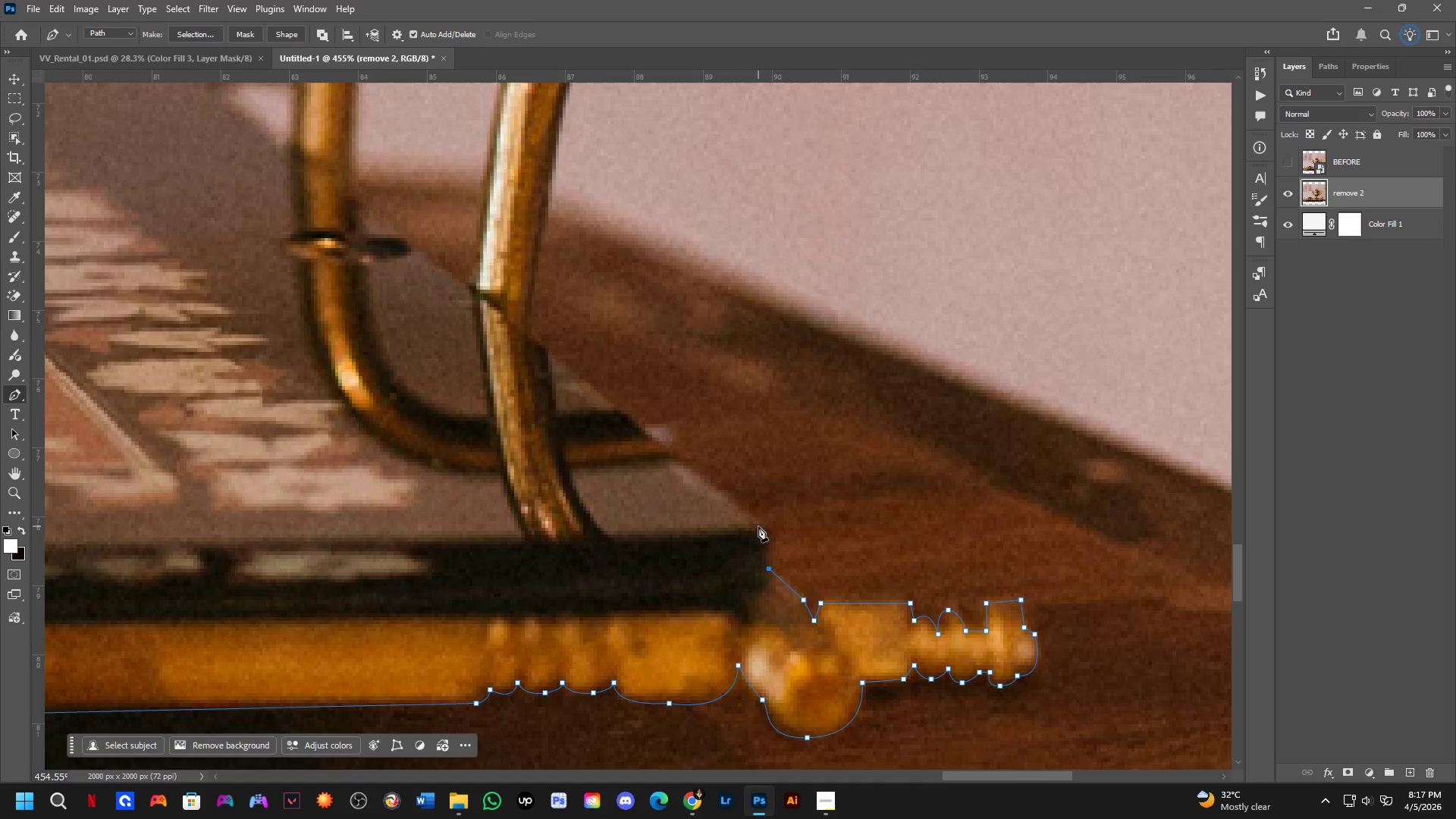 
left_click_drag(start_coordinate=[757, 527], to_coordinate=[767, 554])
 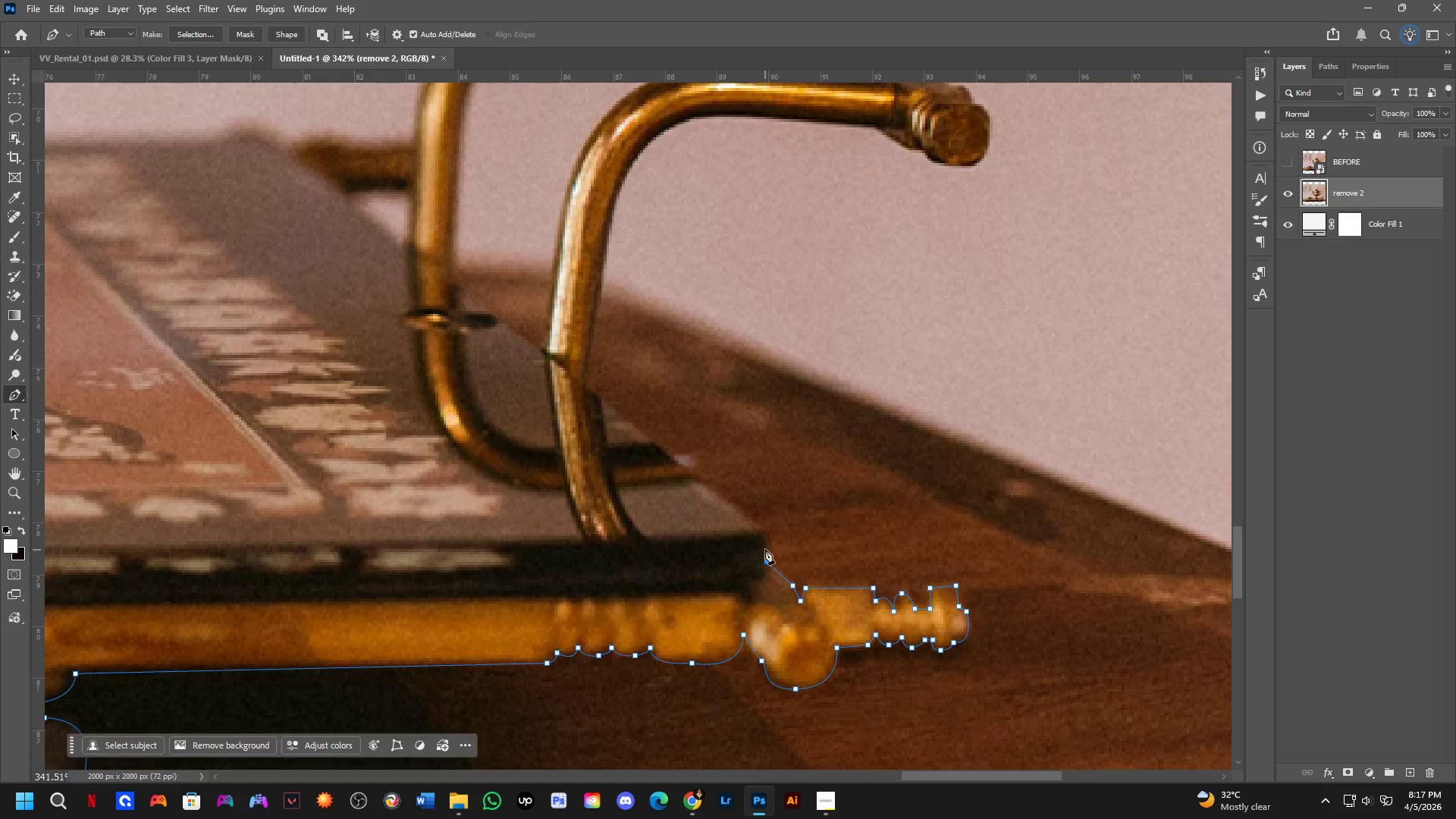 
scroll: coordinate [760, 541], scroll_direction: up, amount: 3.0
 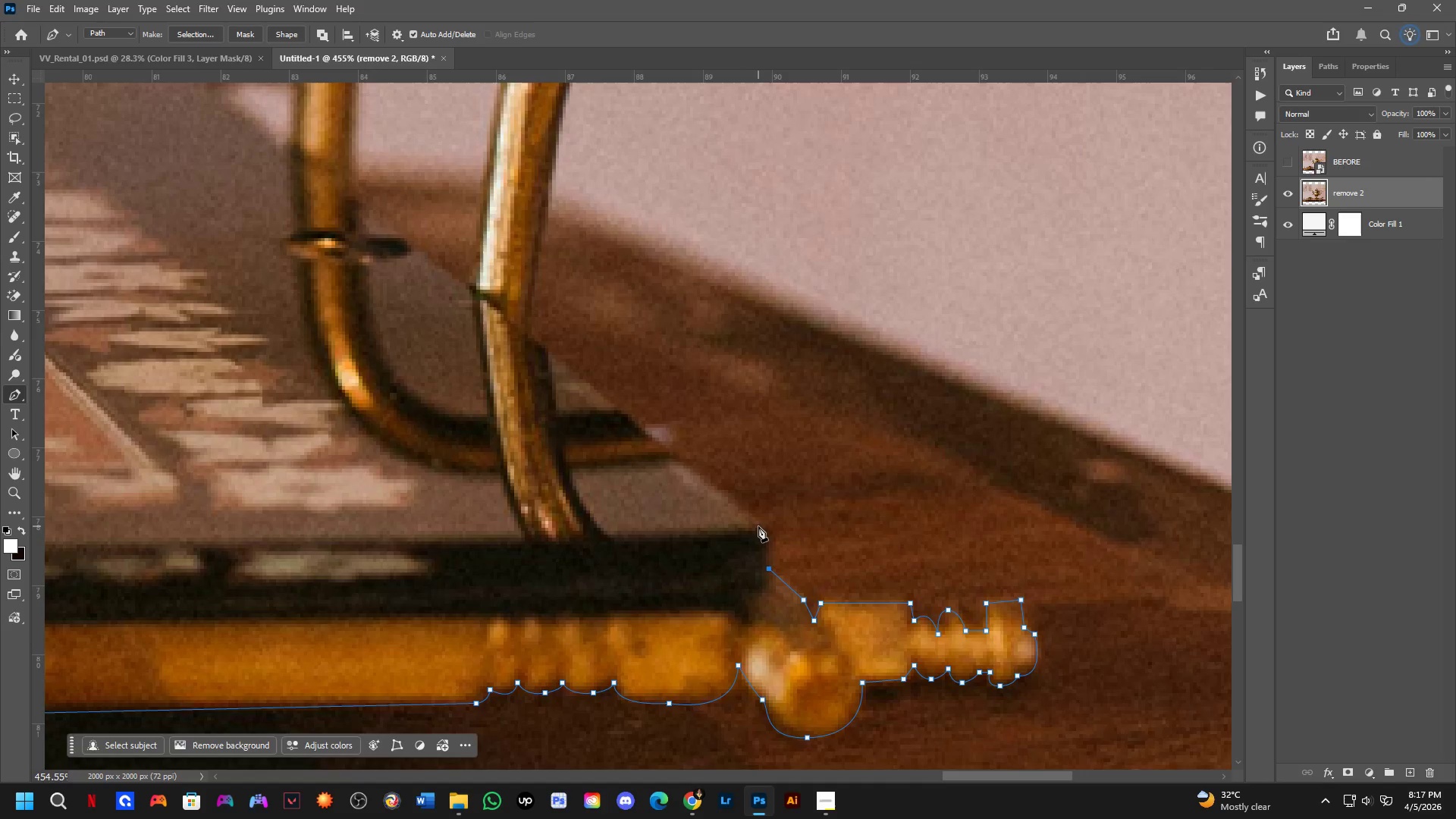 
left_click_drag(start_coordinate=[755, 523], to_coordinate=[738, 514])
 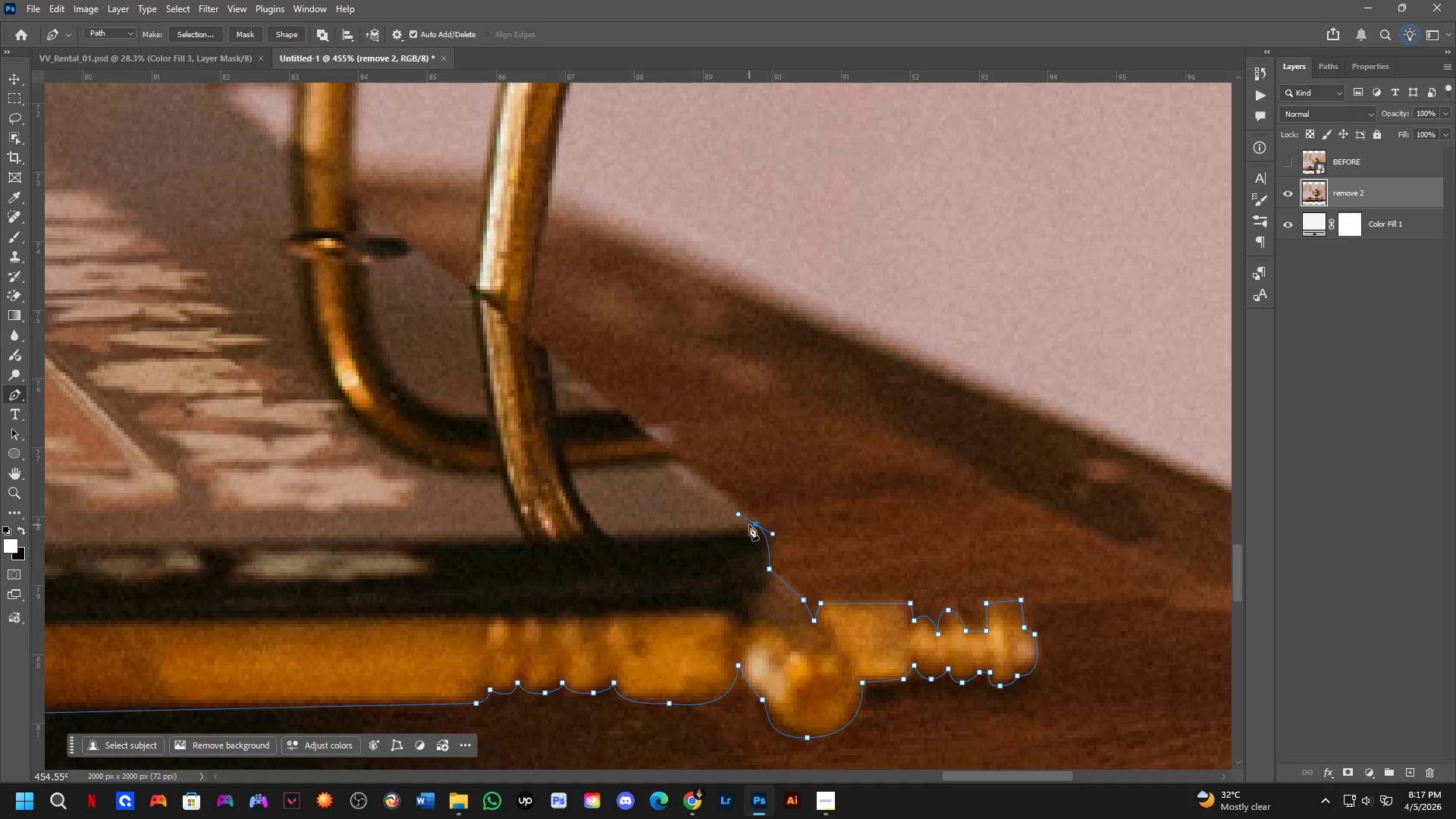 
hold_key(key=AltLeft, duration=0.56)
left_click([754, 524])
 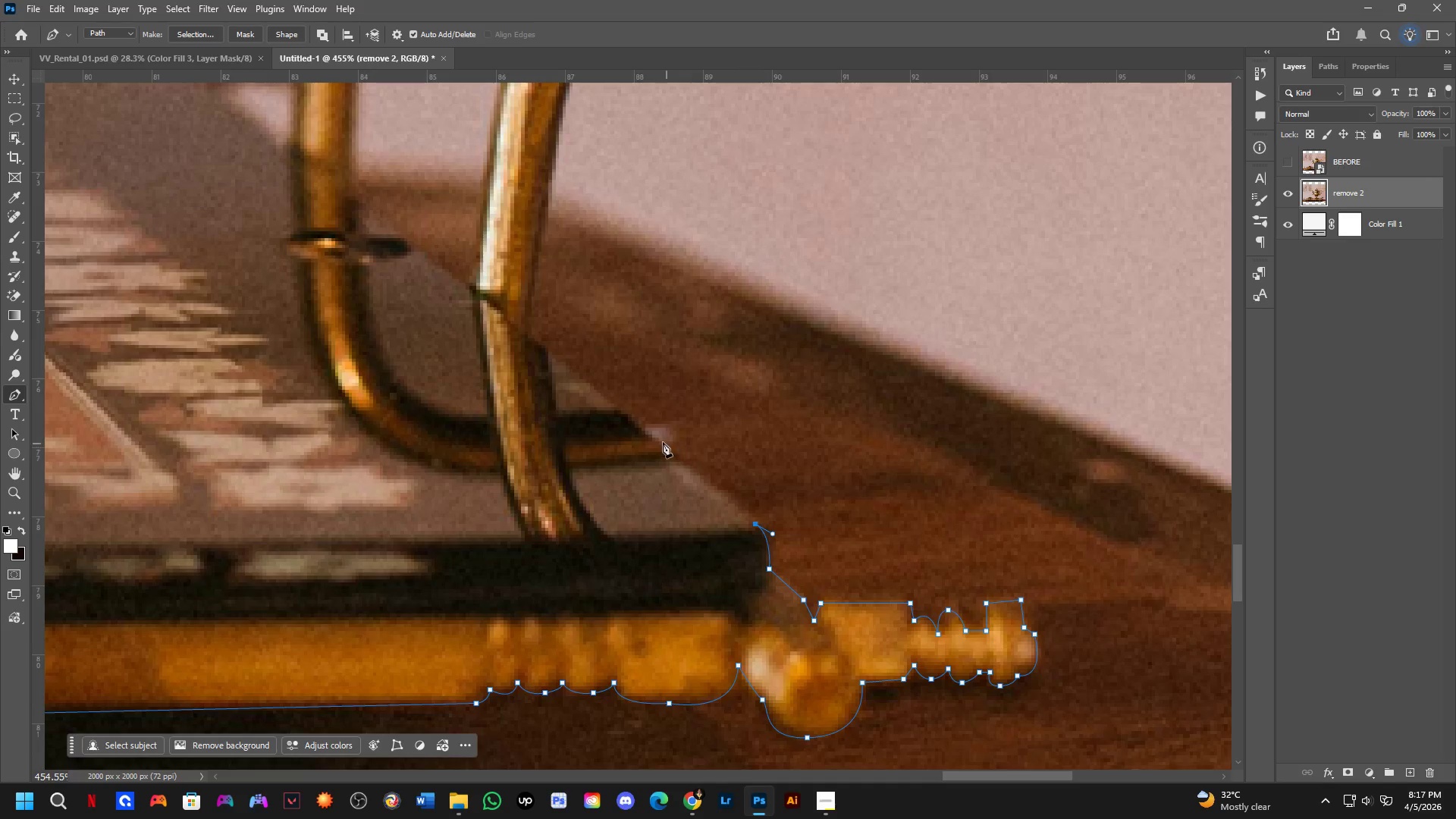 
hold_key(key=Space, duration=0.45)
 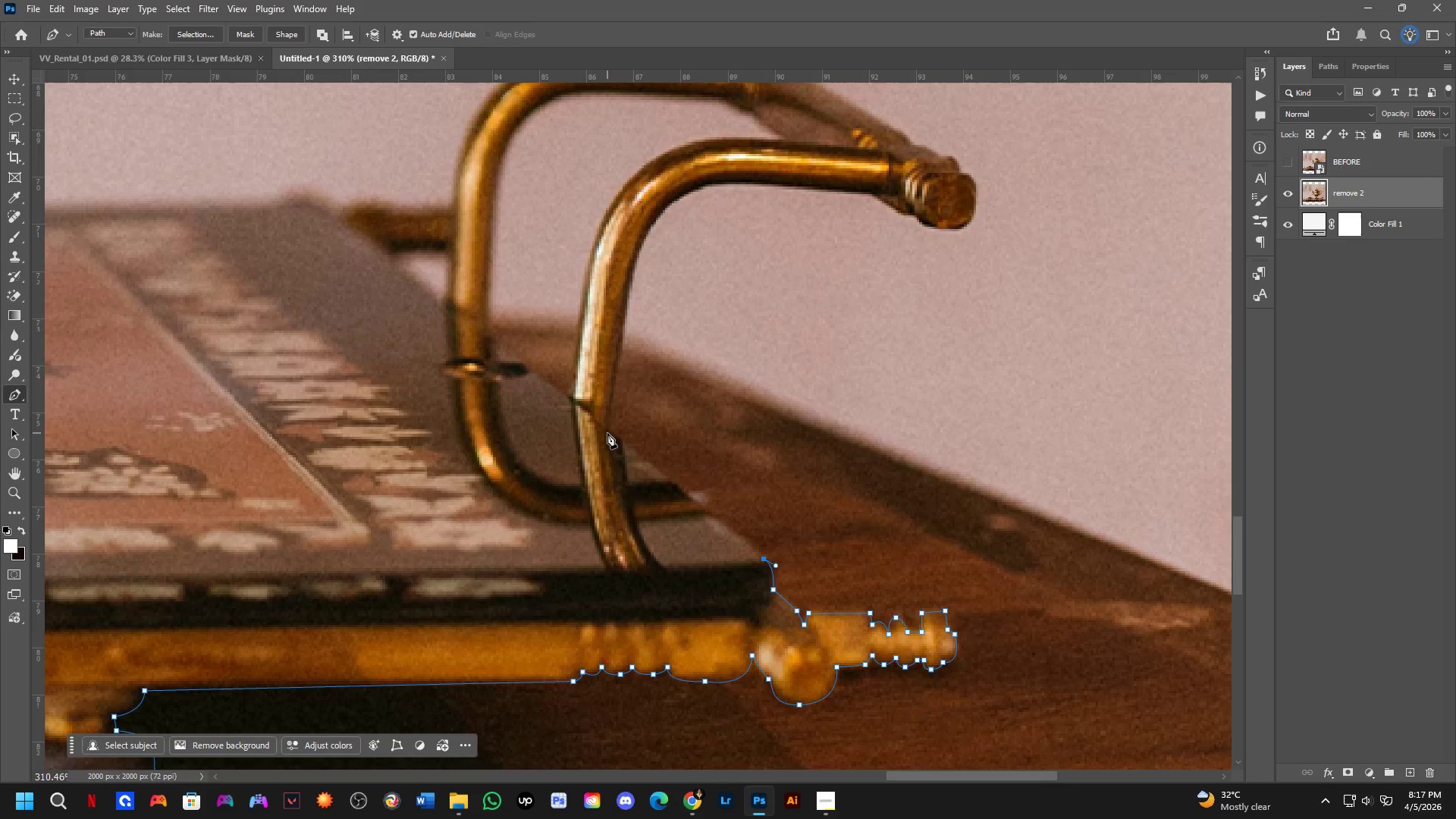 
left_click_drag(start_coordinate=[576, 417], to_coordinate=[621, 479])
 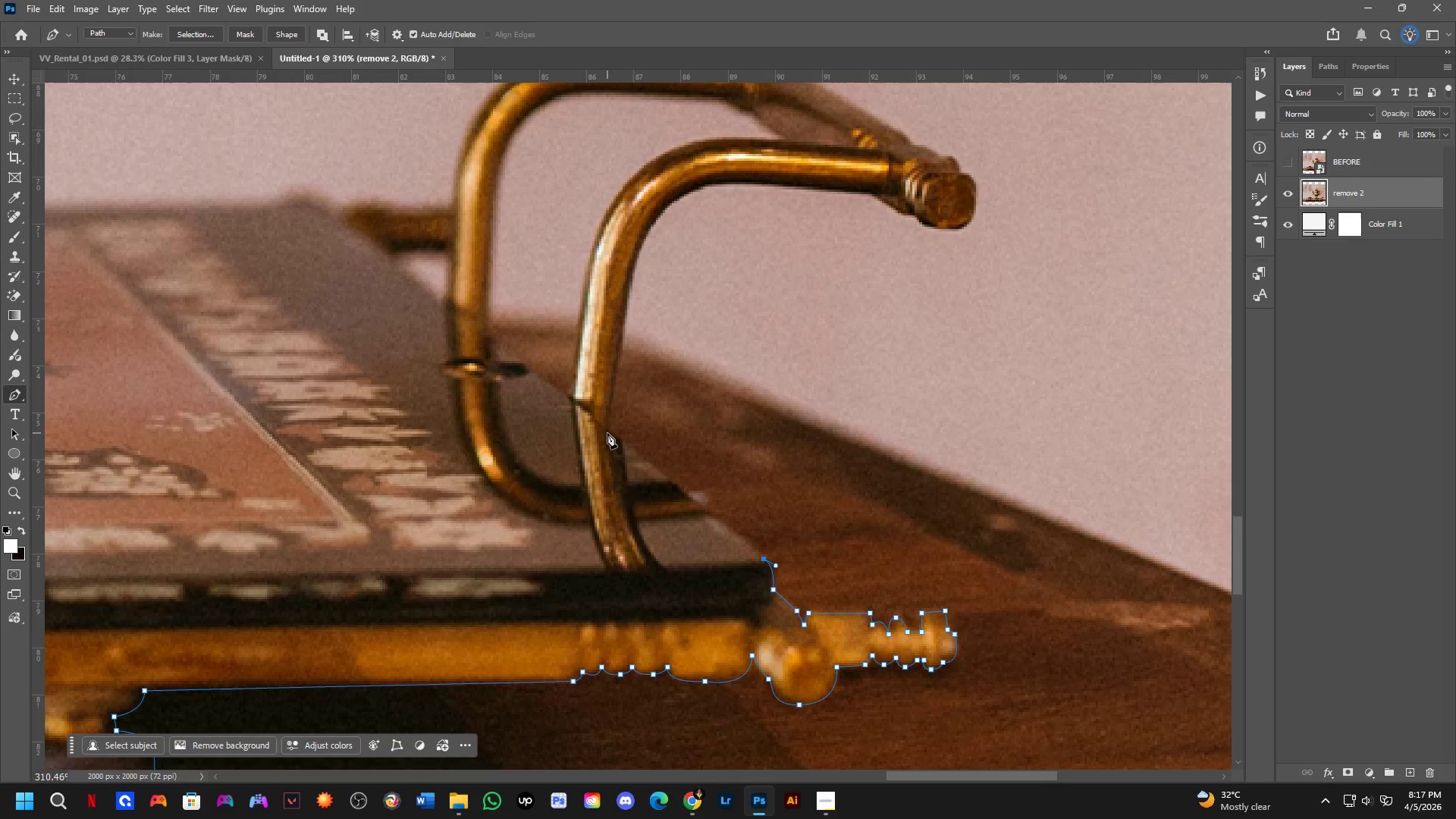 
scroll: coordinate [639, 439], scroll_direction: down, amount: 4.0
 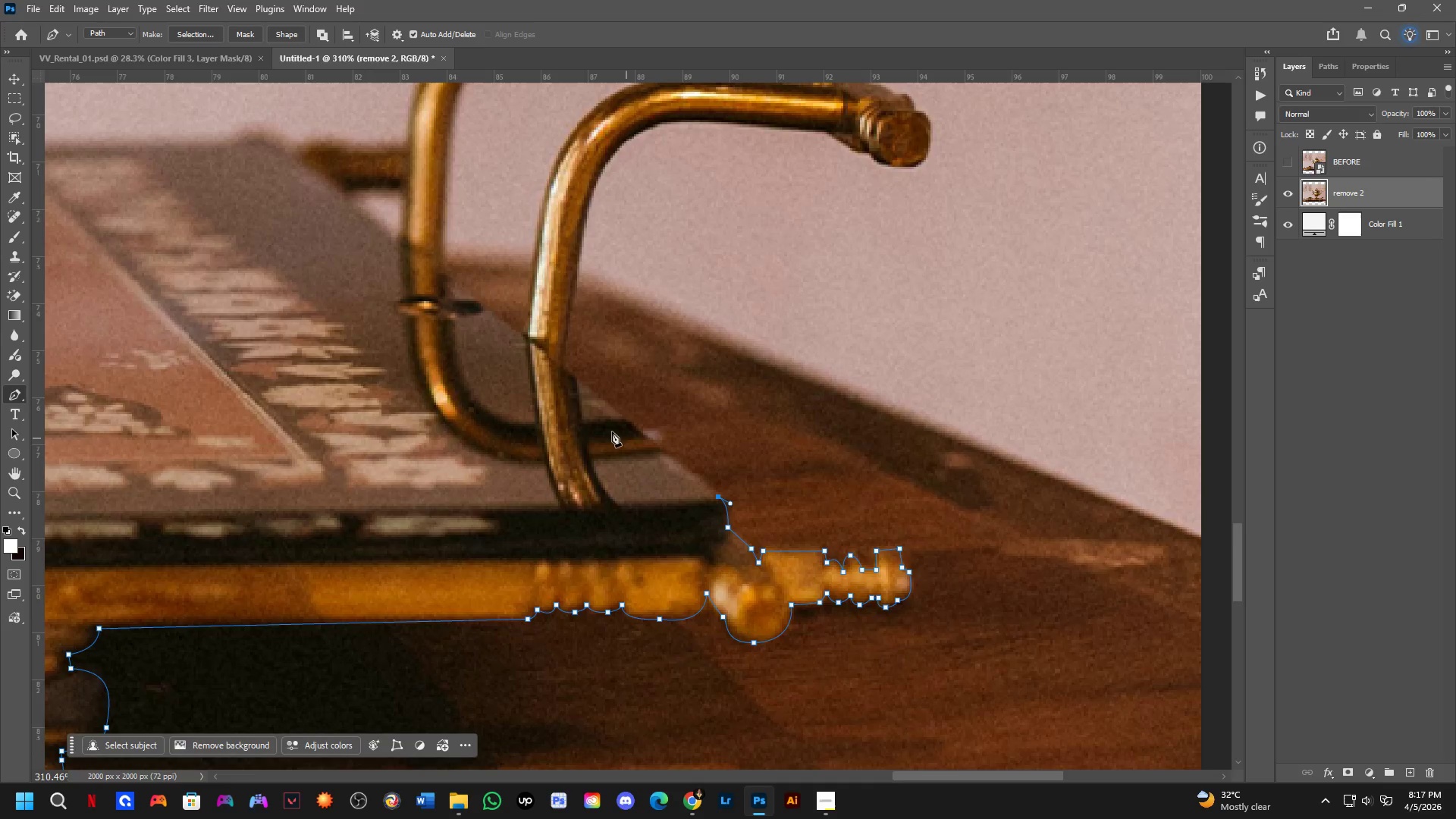 
left_click([607, 431])
 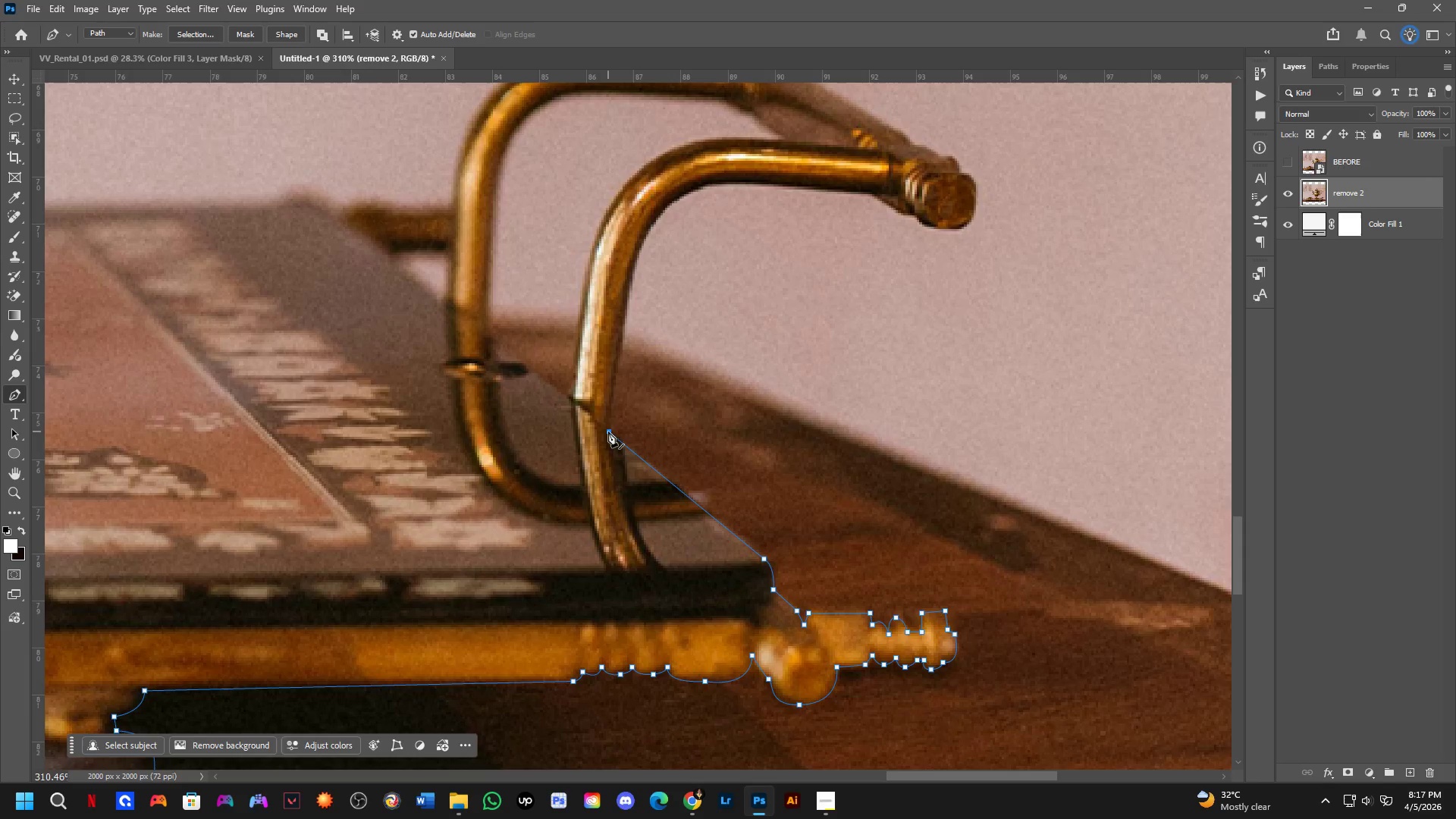 
hold_key(key=Space, duration=0.47)
 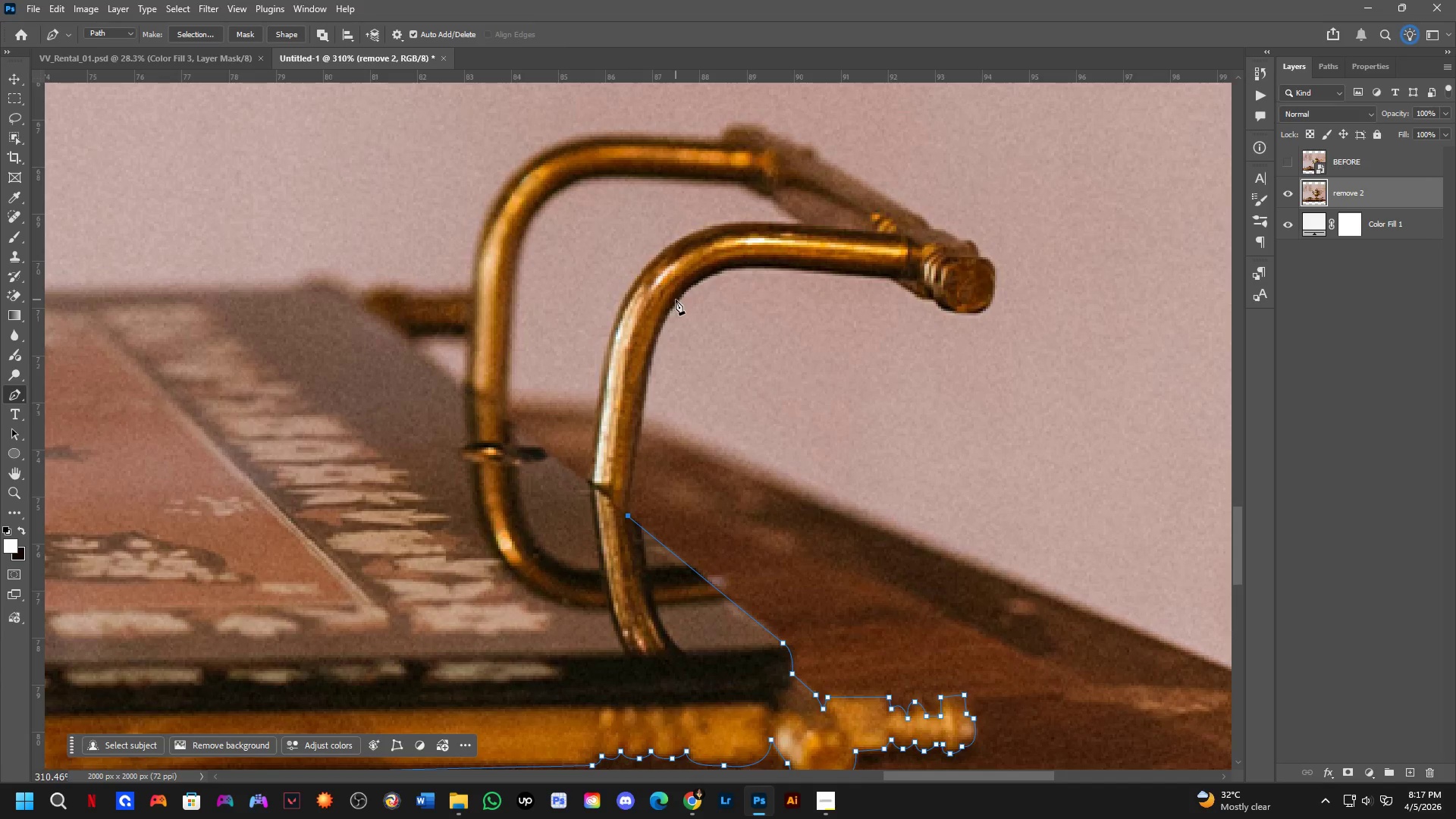 
left_click_drag(start_coordinate=[611, 384], to_coordinate=[630, 468])
 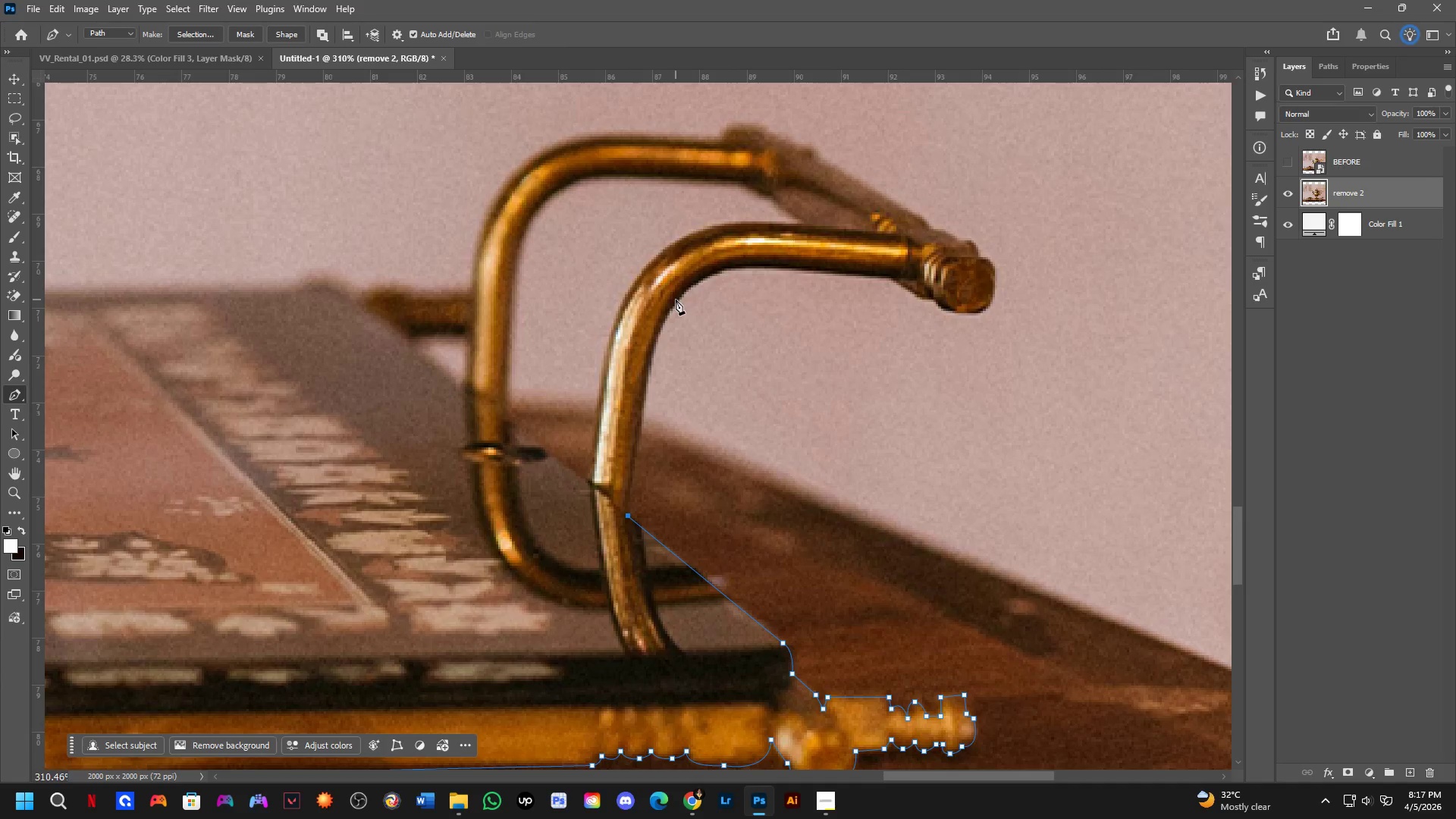 
left_click_drag(start_coordinate=[677, 300], to_coordinate=[717, 249])
 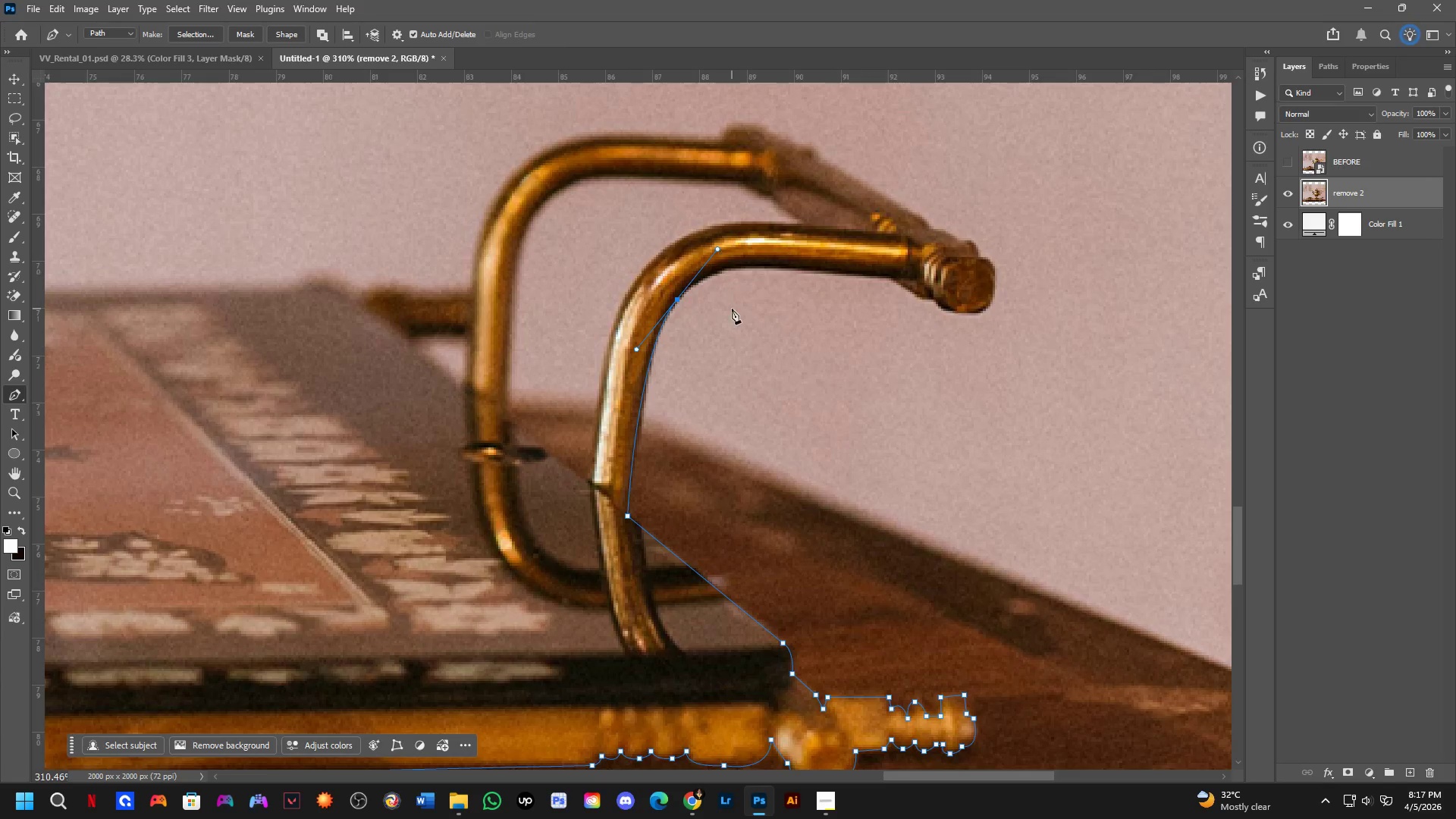 
hold_key(key=Space, duration=0.53)
 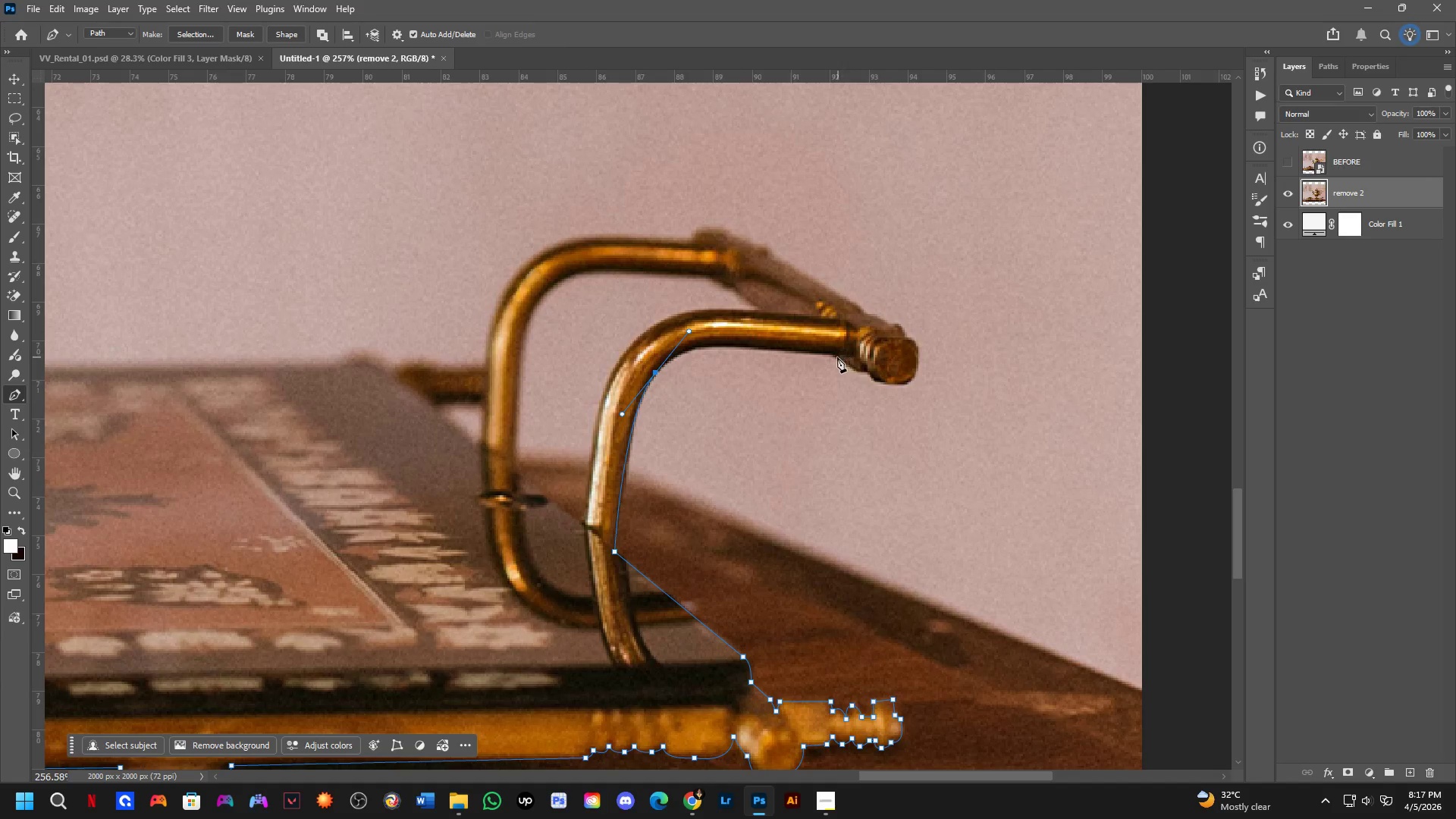 
left_click_drag(start_coordinate=[759, 316], to_coordinate=[728, 388])
 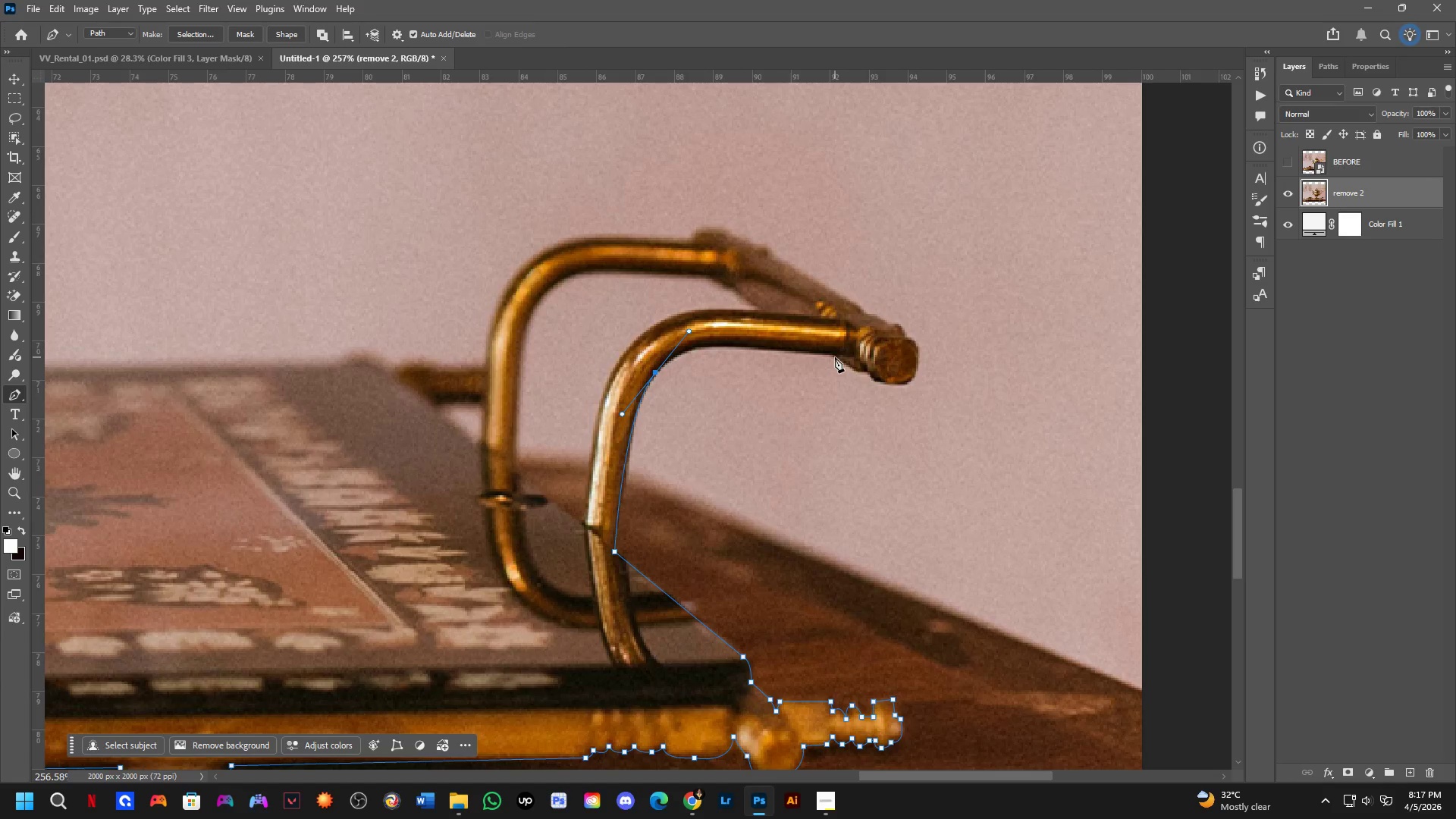 
scroll: coordinate [732, 309], scroll_direction: down, amount: 2.0
 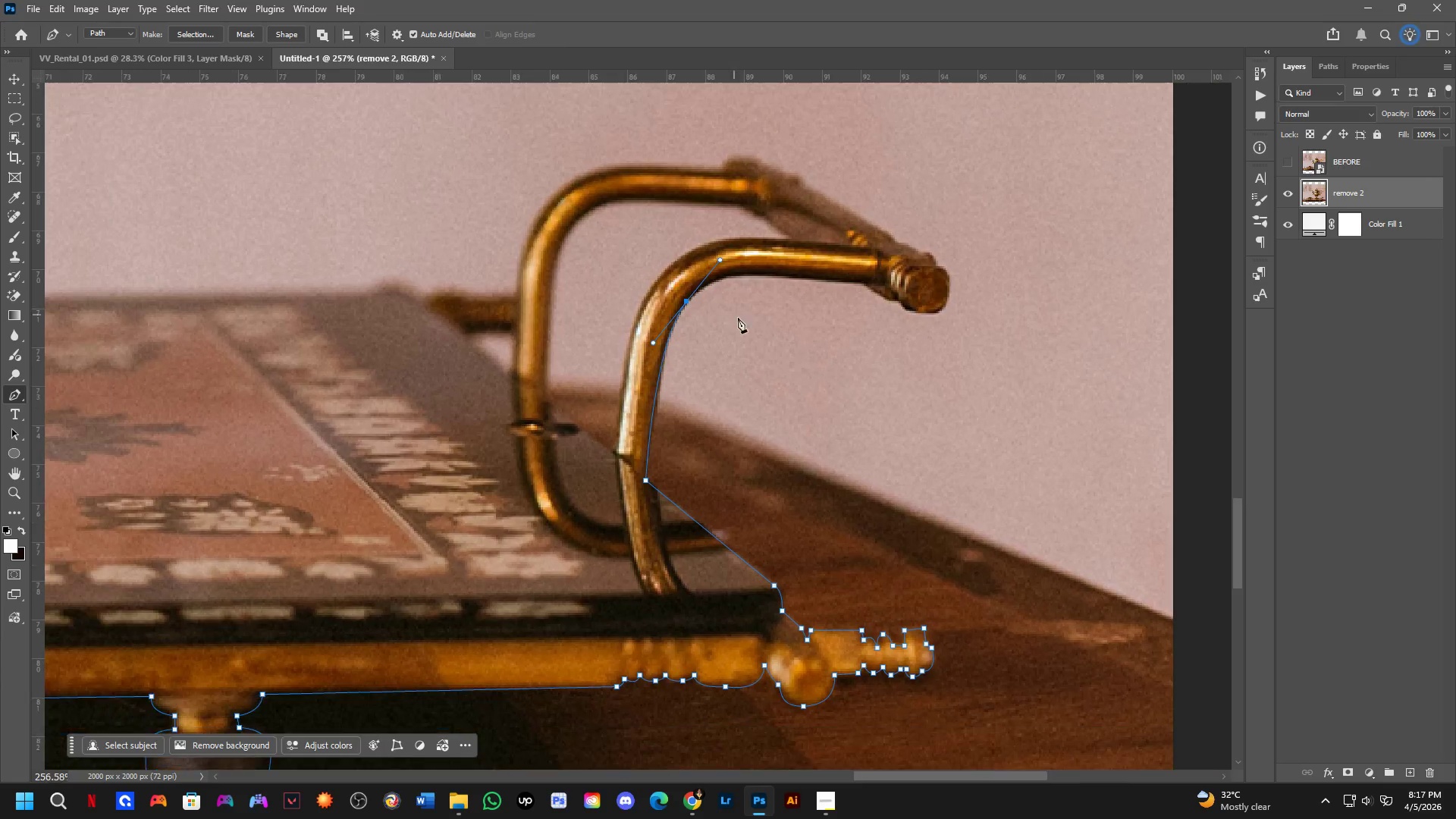 
left_click_drag(start_coordinate=[833, 356], to_coordinate=[886, 364])
 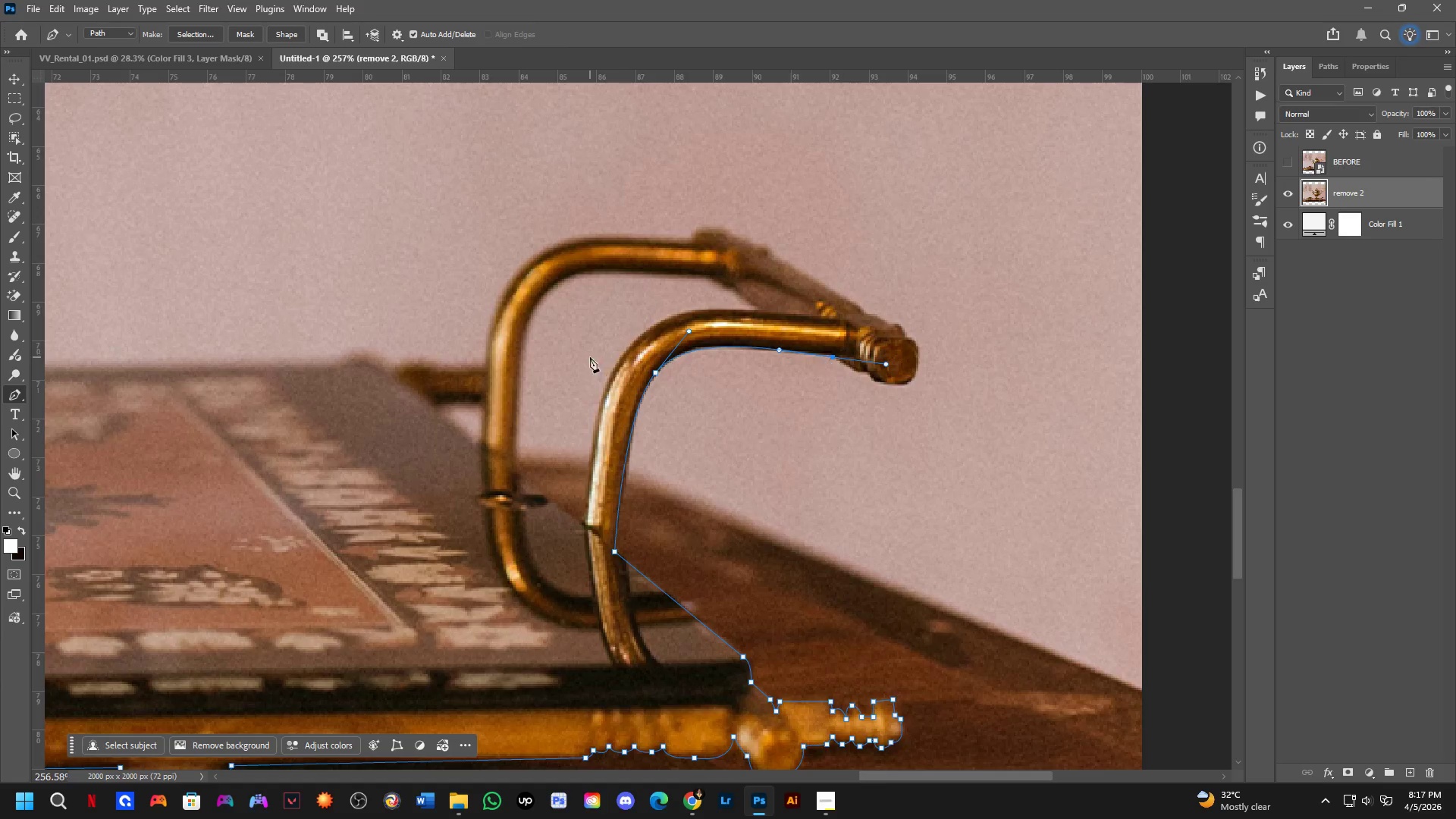 
scroll: coordinate [593, 355], scroll_direction: up, amount: 3.0
 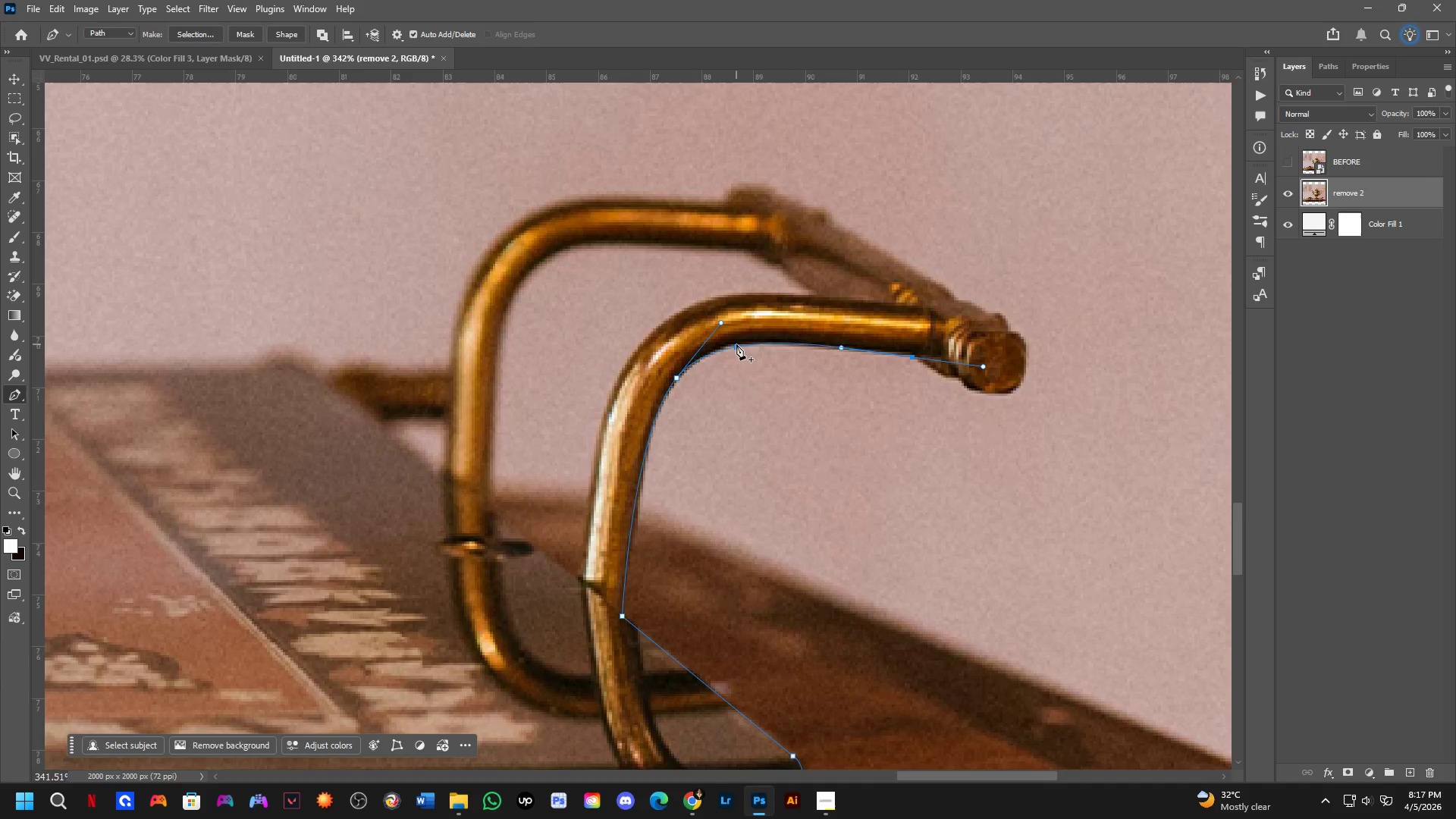 
left_click([736, 347])
 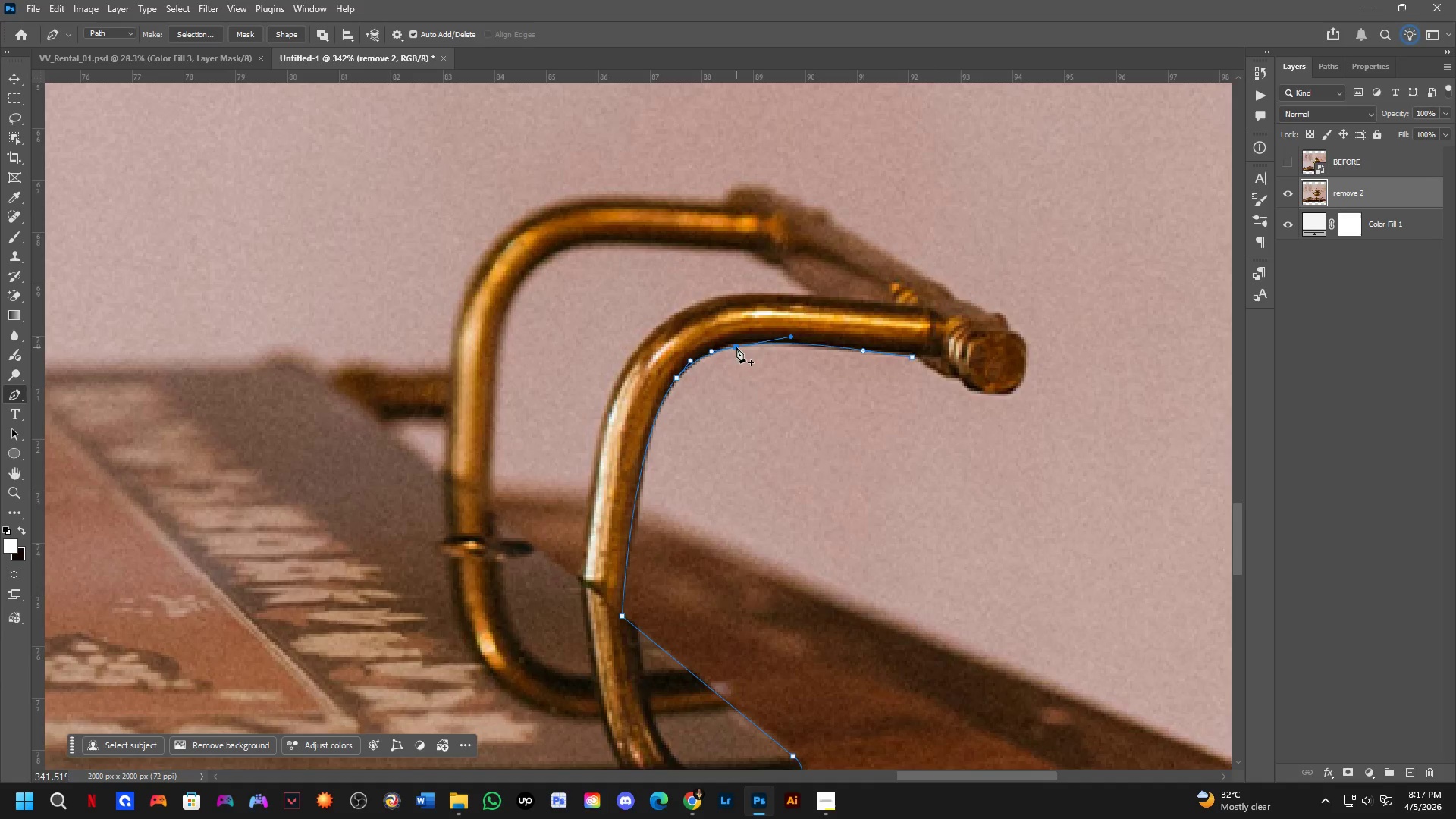 
hold_key(key=ControlLeft, duration=0.95)
left_click_drag(start_coordinate=[731, 346], to_coordinate=[725, 345])
 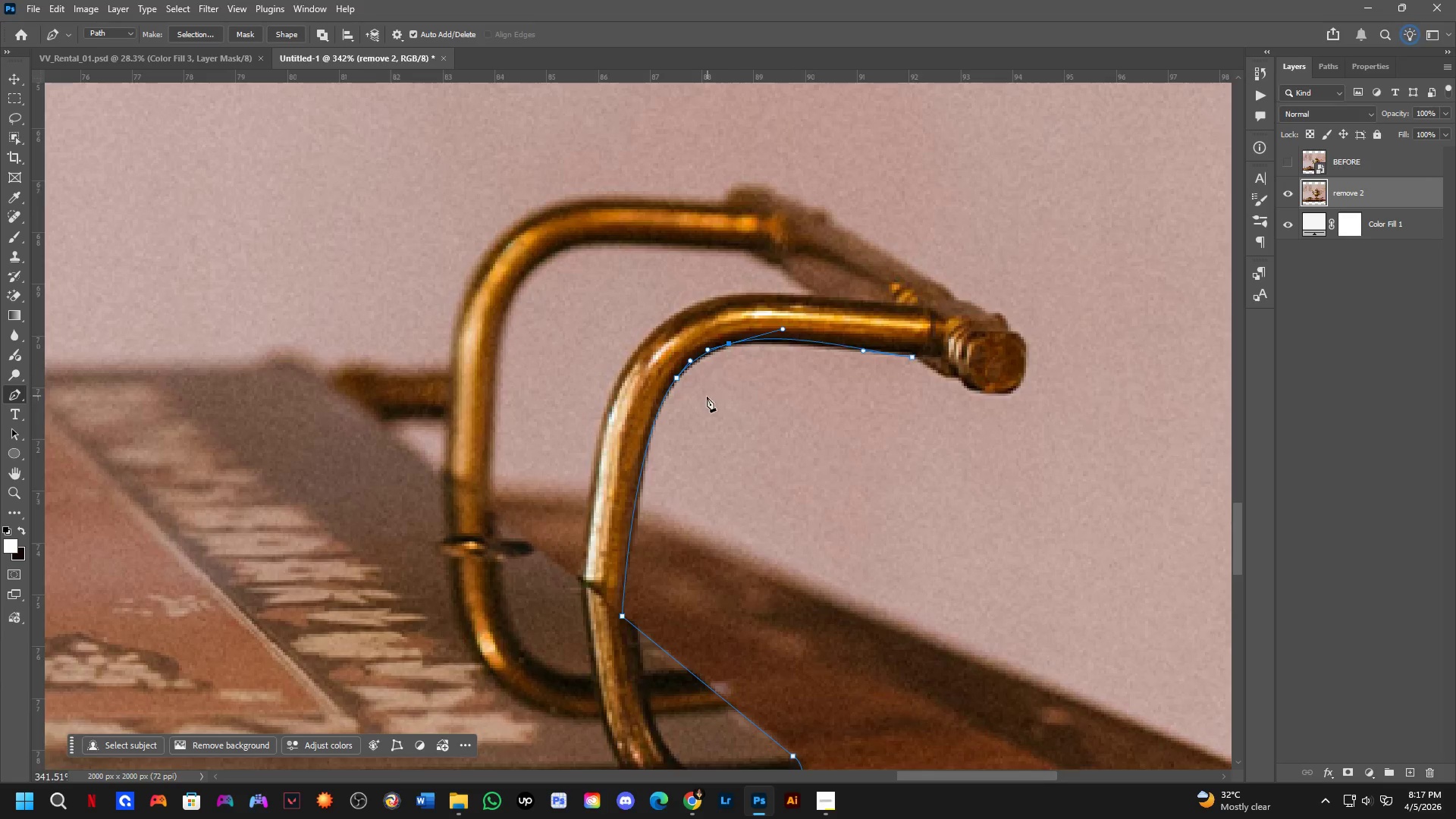 
hold_key(key=Space, duration=0.55)
 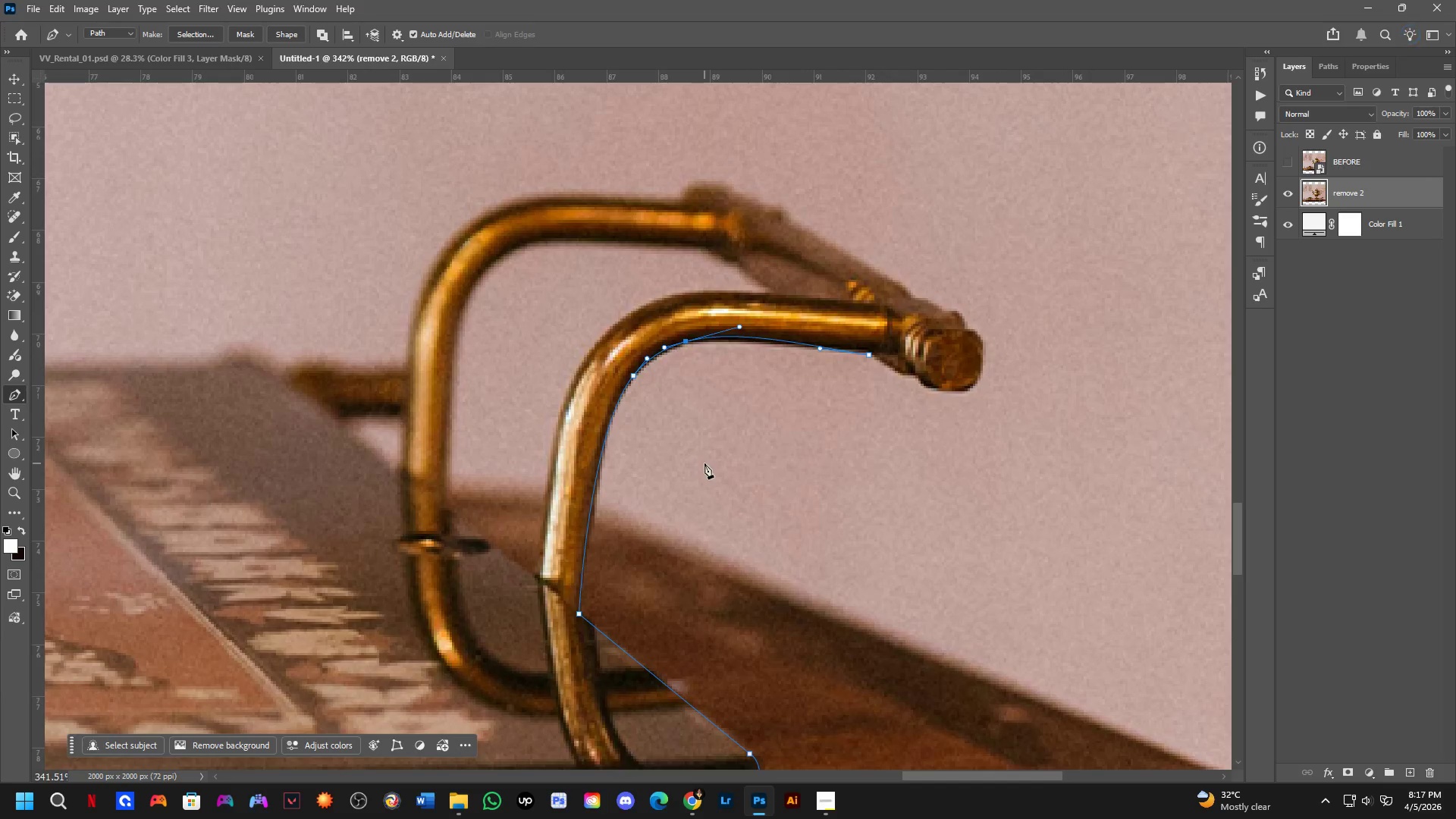 
left_click_drag(start_coordinate=[742, 431], to_coordinate=[705, 439])
 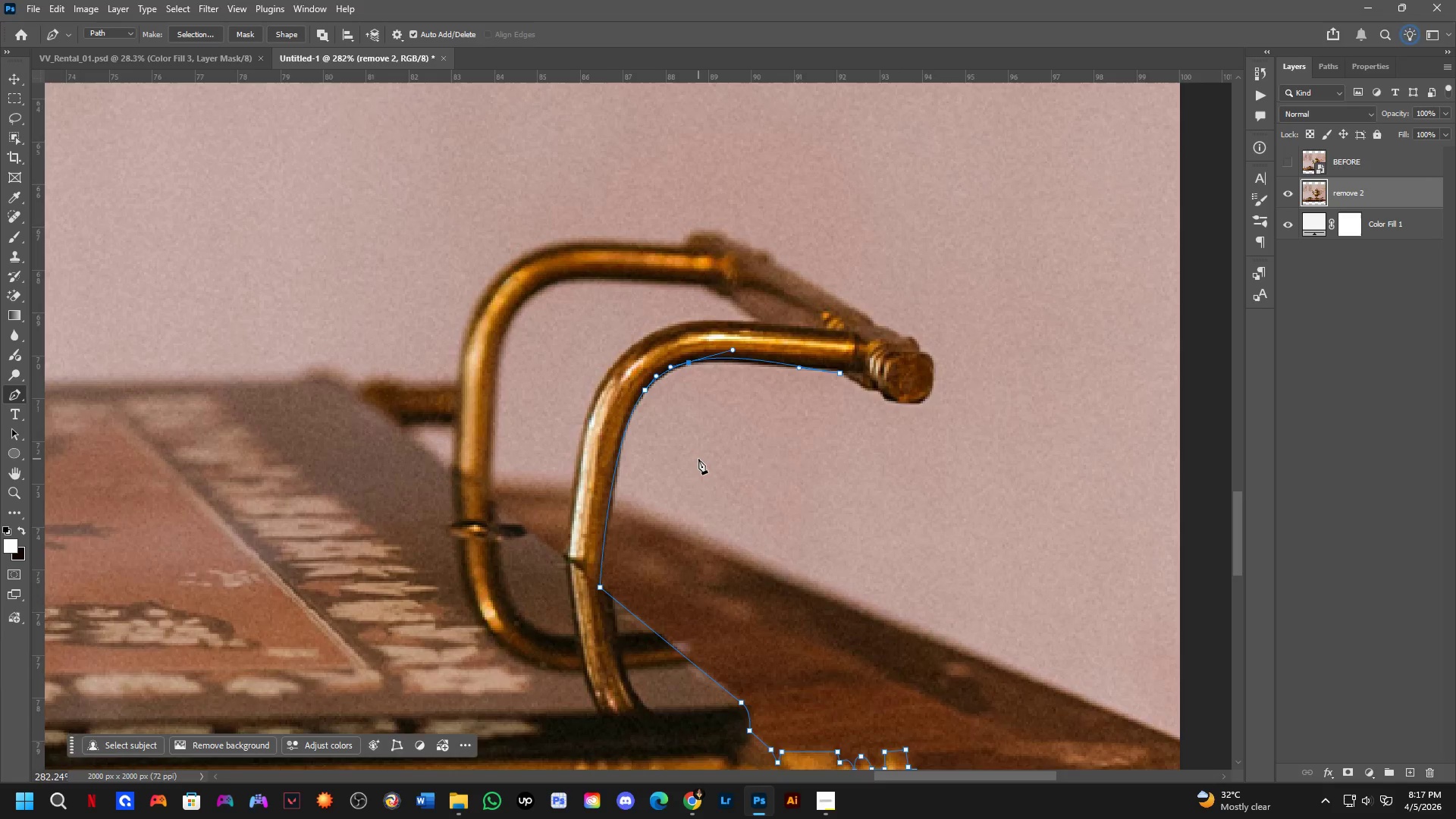 
scroll: coordinate [707, 403], scroll_direction: down, amount: 2.0
 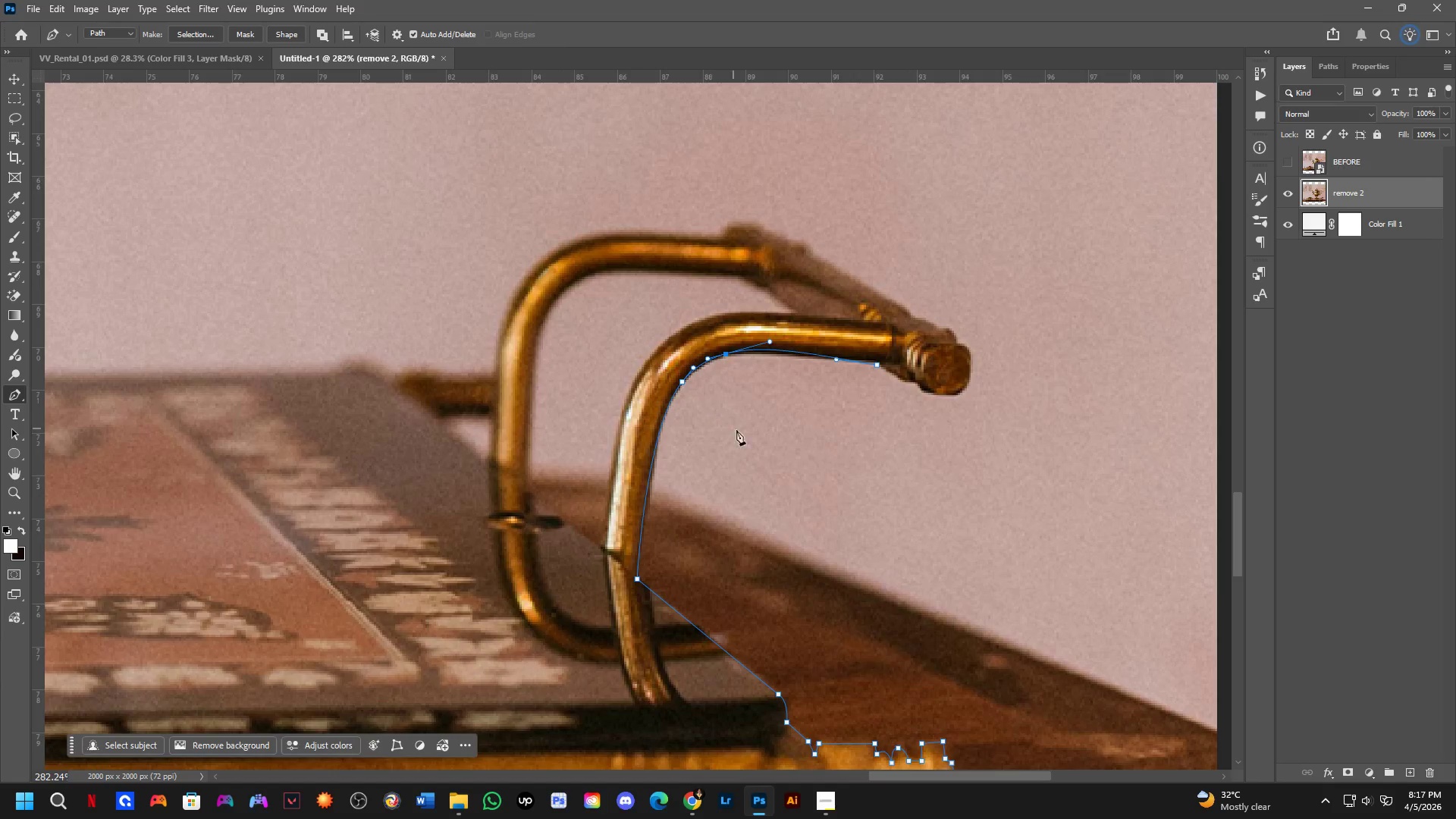 
hold_key(key=Space, duration=0.55)
 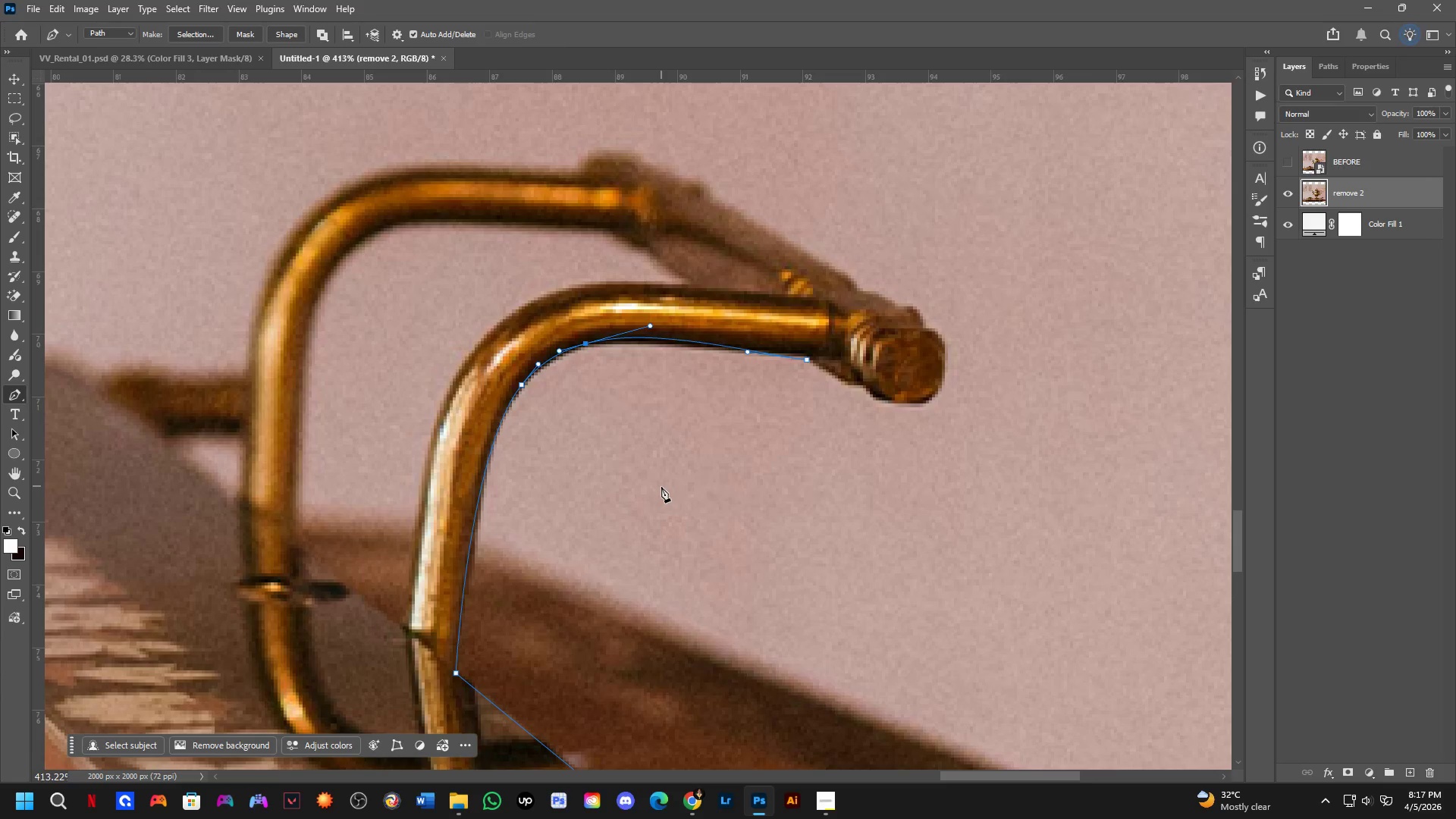 
left_click_drag(start_coordinate=[758, 457], to_coordinate=[661, 485])
 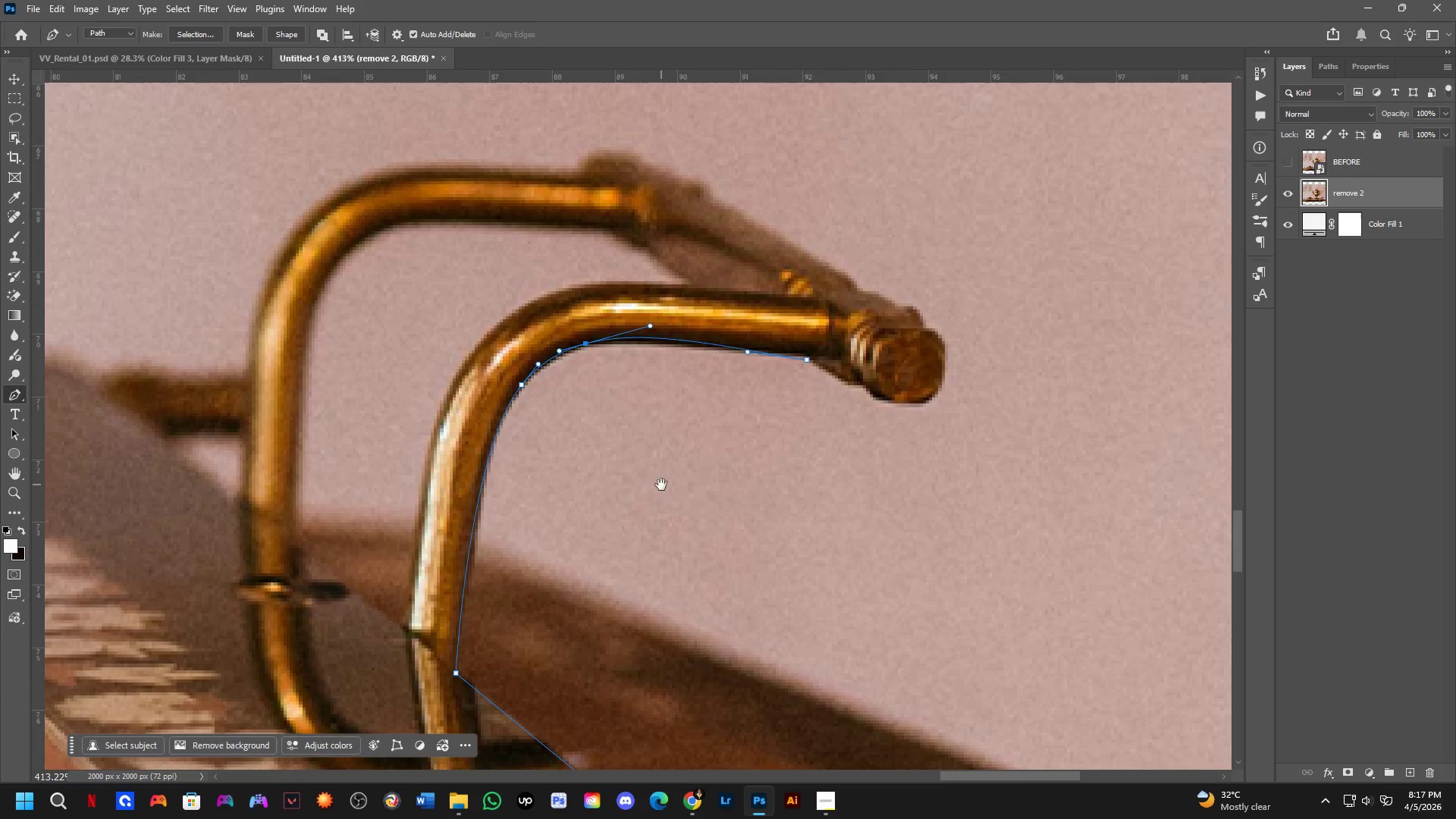 
scroll: coordinate [704, 463], scroll_direction: up, amount: 4.0
 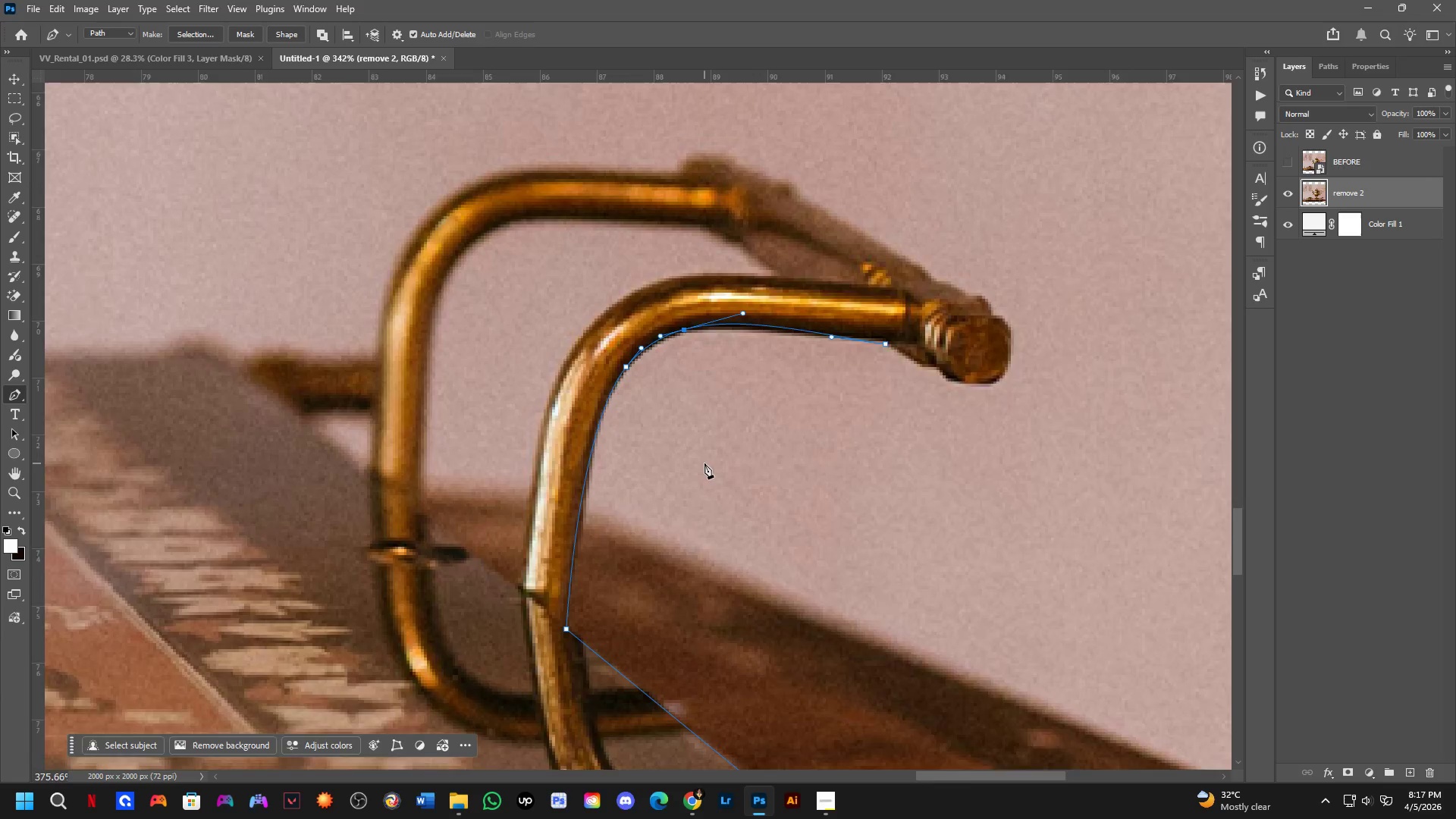 
hold_key(key=Space, duration=8.95)
 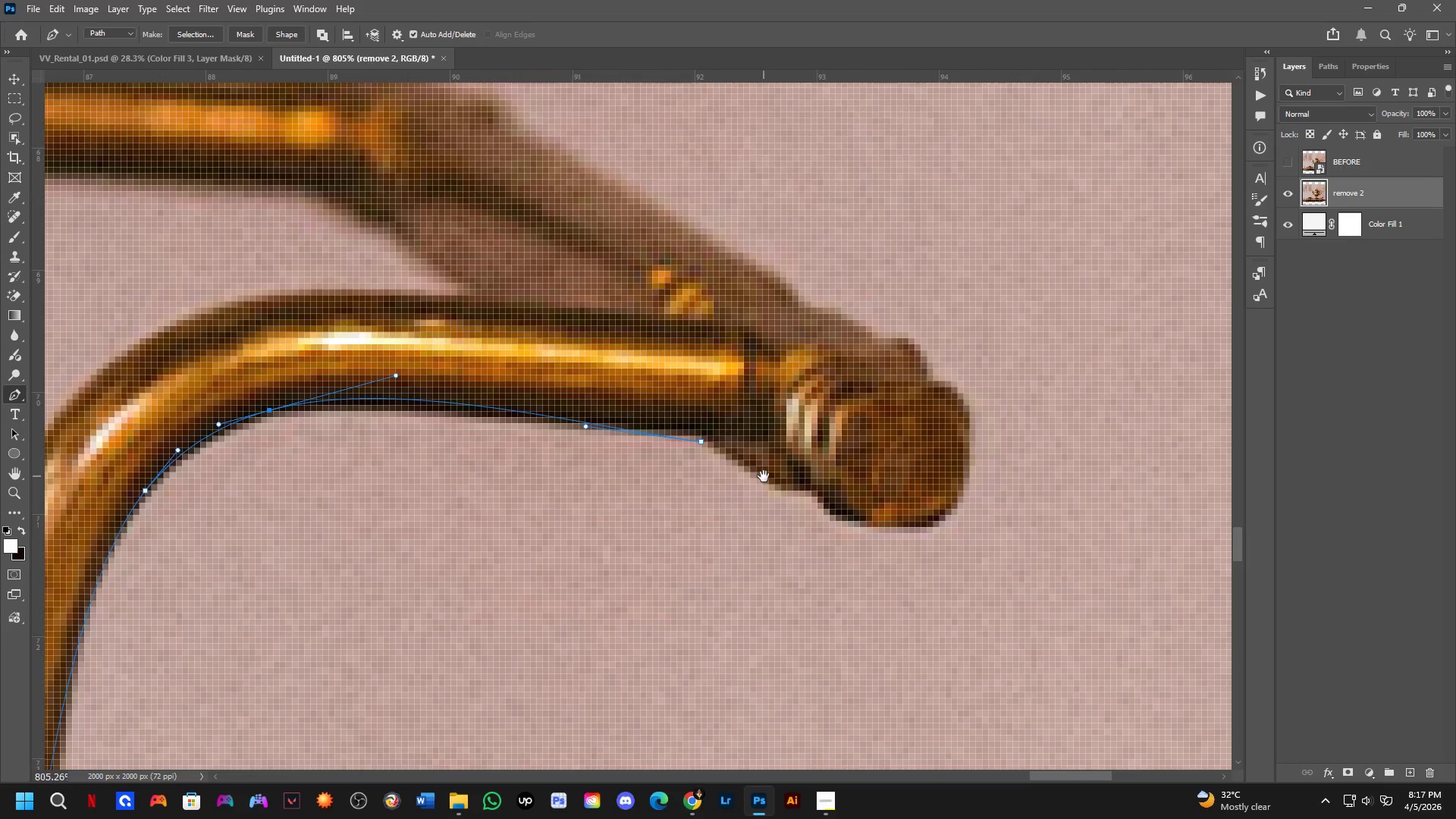 
scroll: coordinate [766, 461], scroll_direction: down, amount: 10.0
 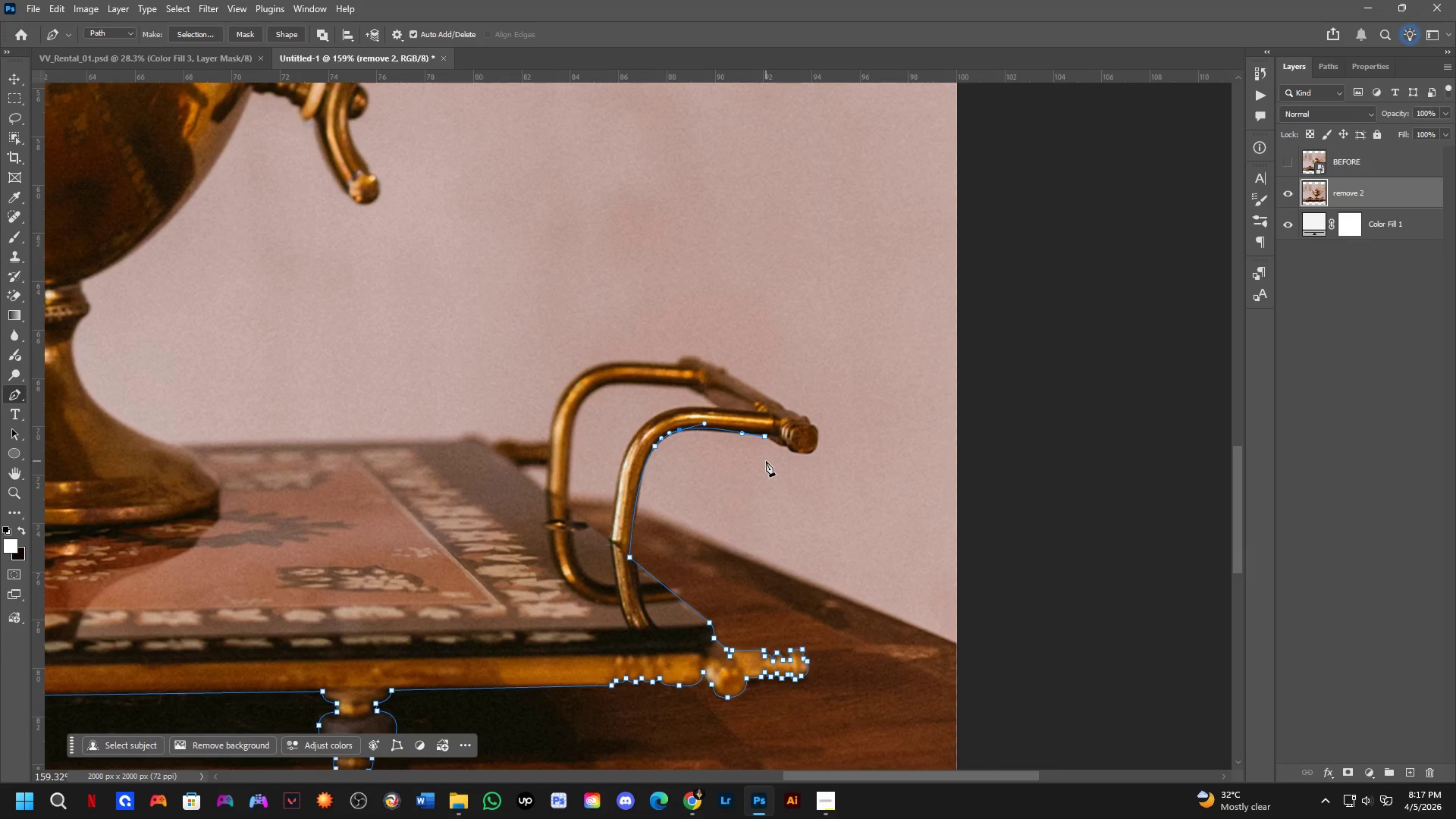 
scroll: coordinate [769, 475], scroll_direction: up, amount: 12.0
 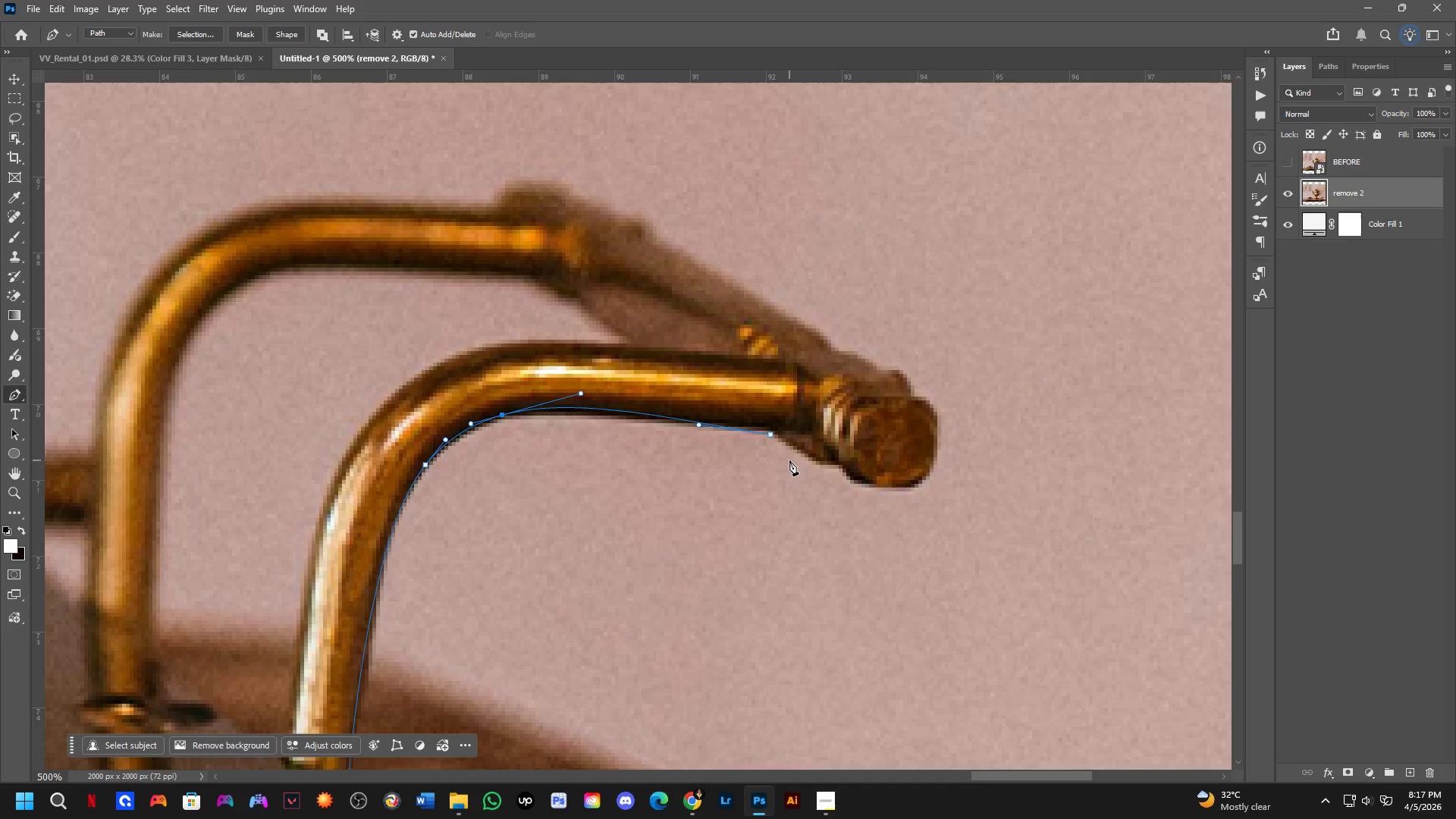 
hold_key(key=Space, duration=0.64)
 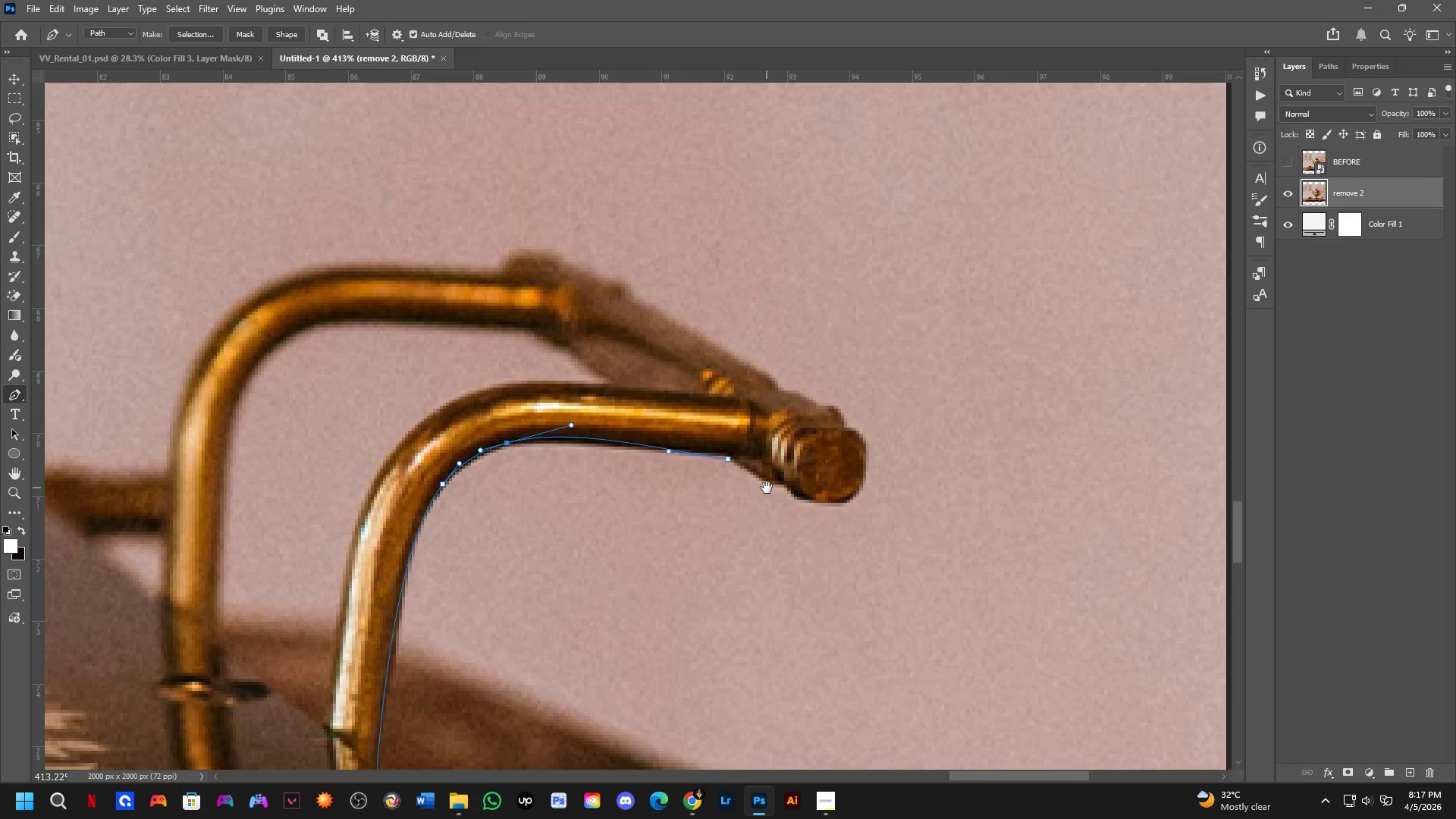 
left_click_drag(start_coordinate=[814, 457], to_coordinate=[764, 476])
 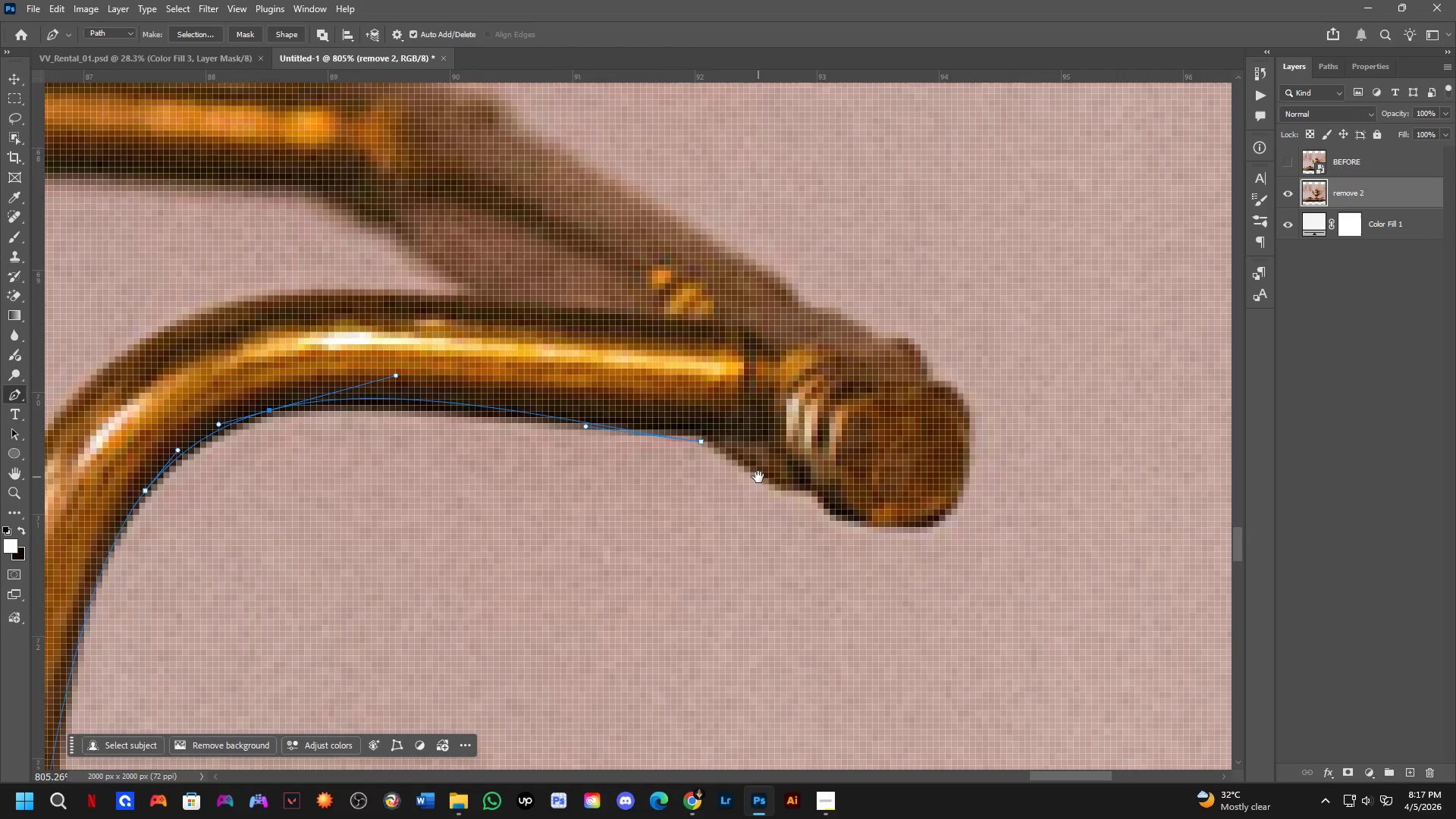 
scroll: coordinate [808, 454], scroll_direction: up, amount: 5.0
 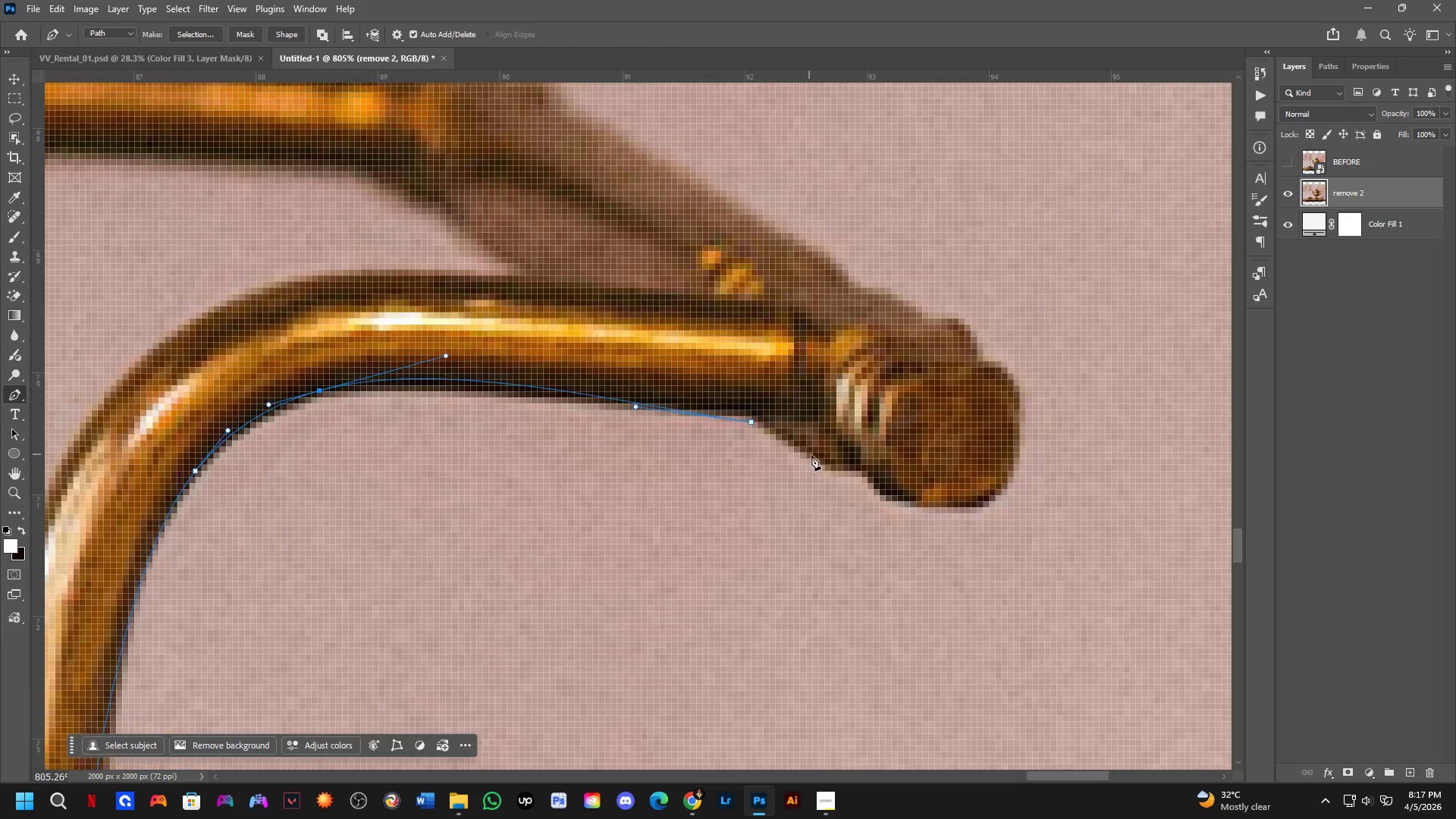 
hold_key(key=Space, duration=0.48)
 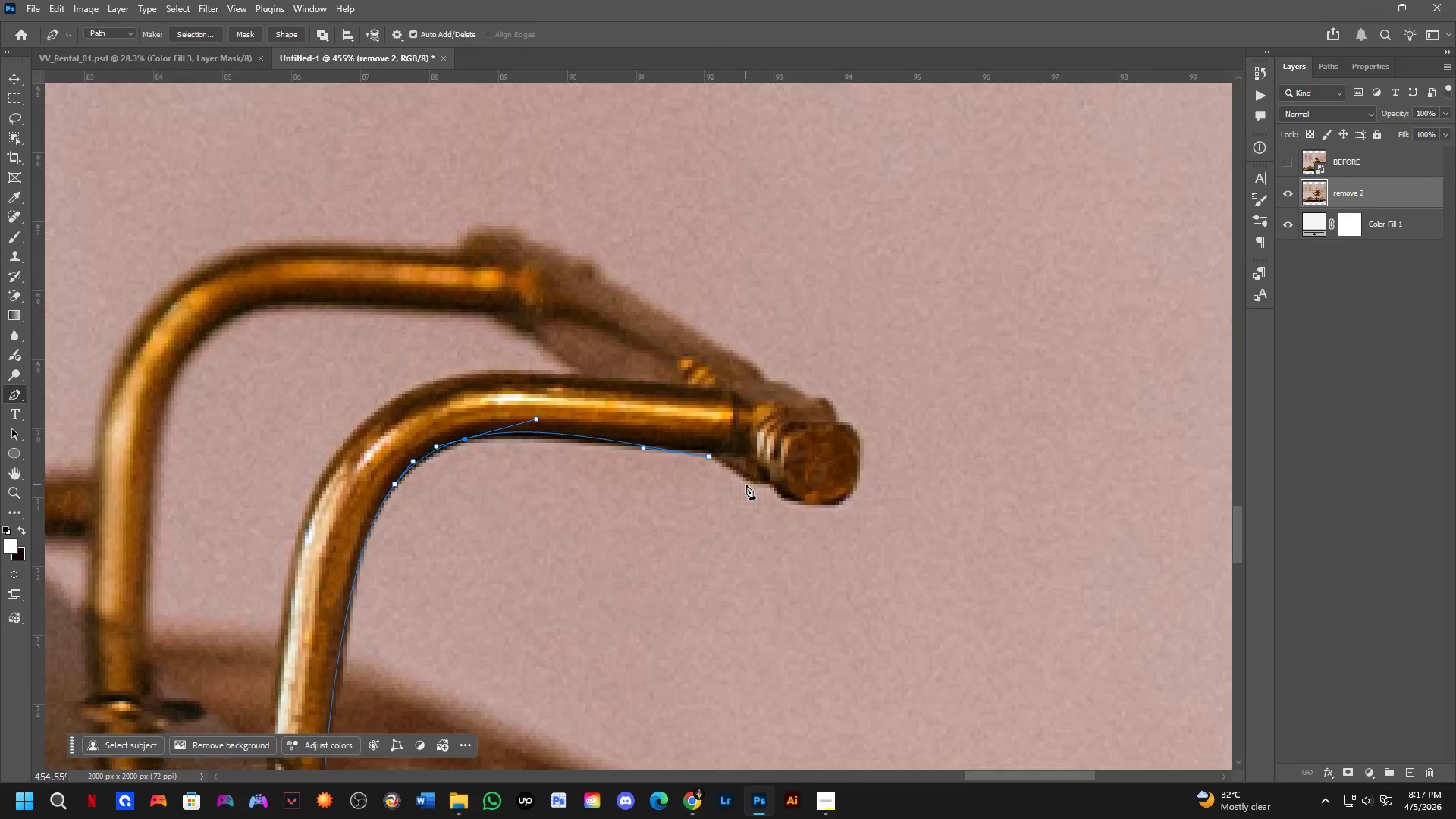 
left_click_drag(start_coordinate=[767, 488], to_coordinate=[750, 488])
 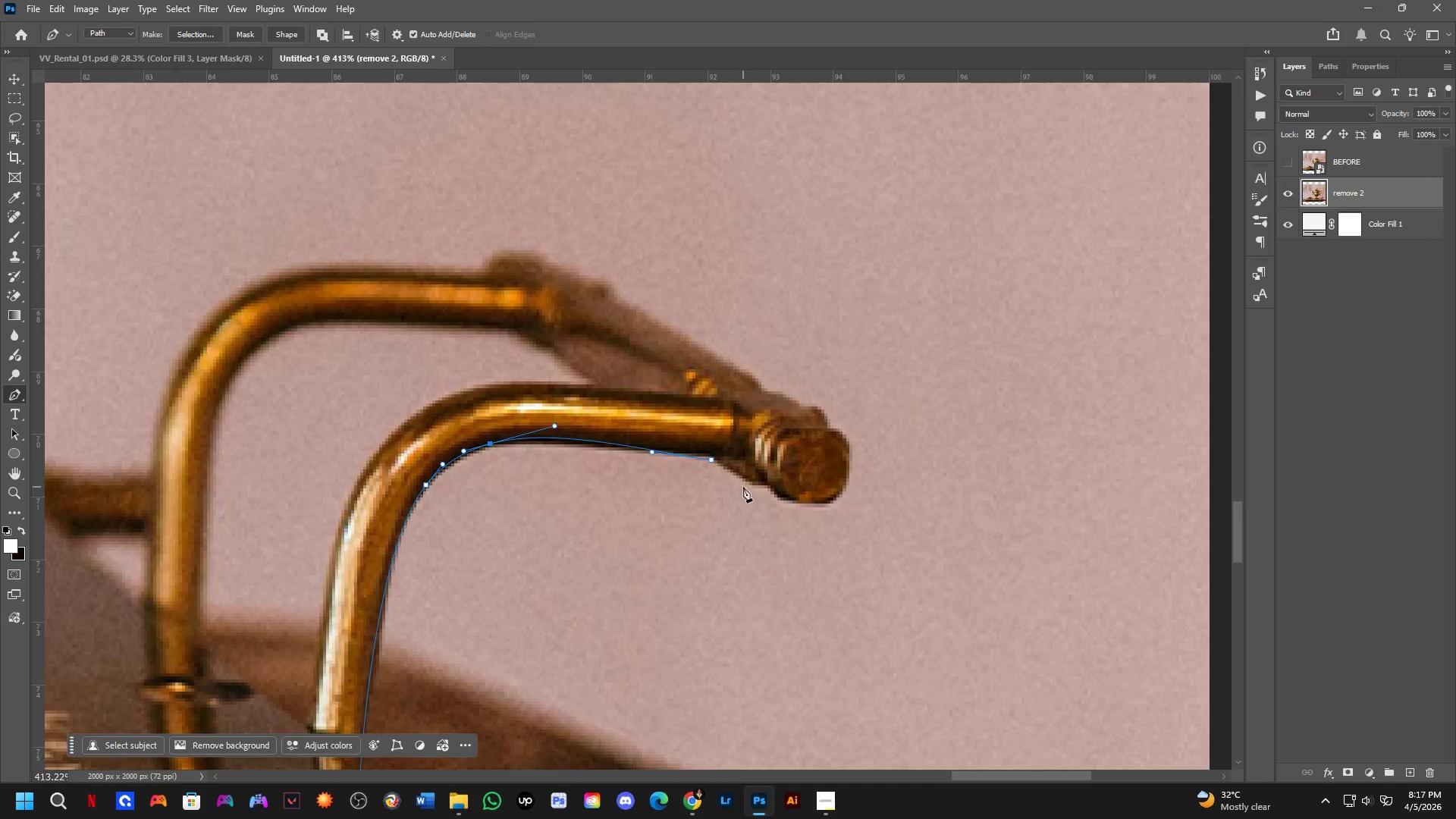 
scroll: coordinate [755, 477], scroll_direction: down, amount: 7.0
 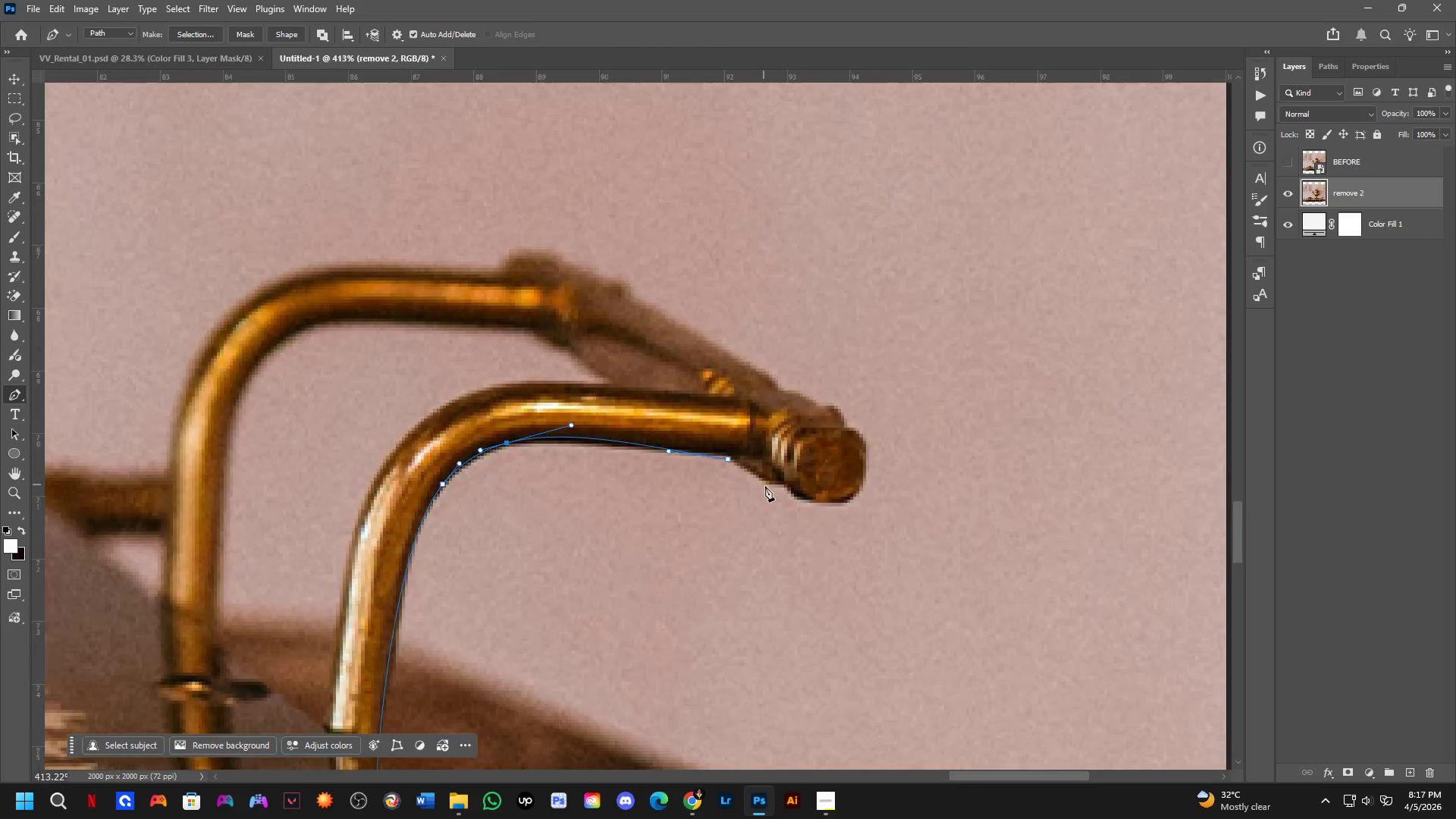 
scroll: coordinate [745, 485], scroll_direction: up, amount: 1.0
 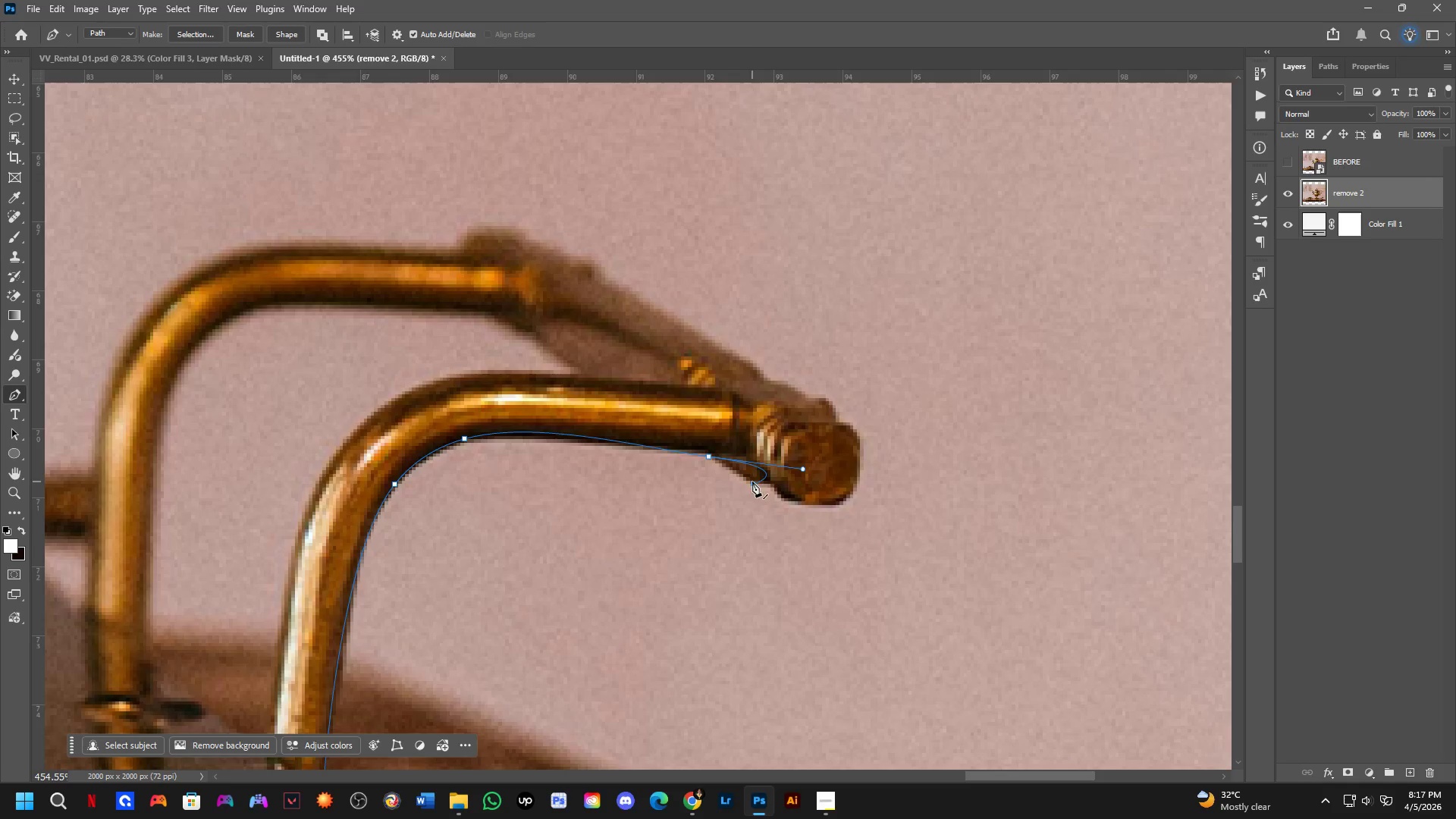 
key(Control+ControlLeft)
 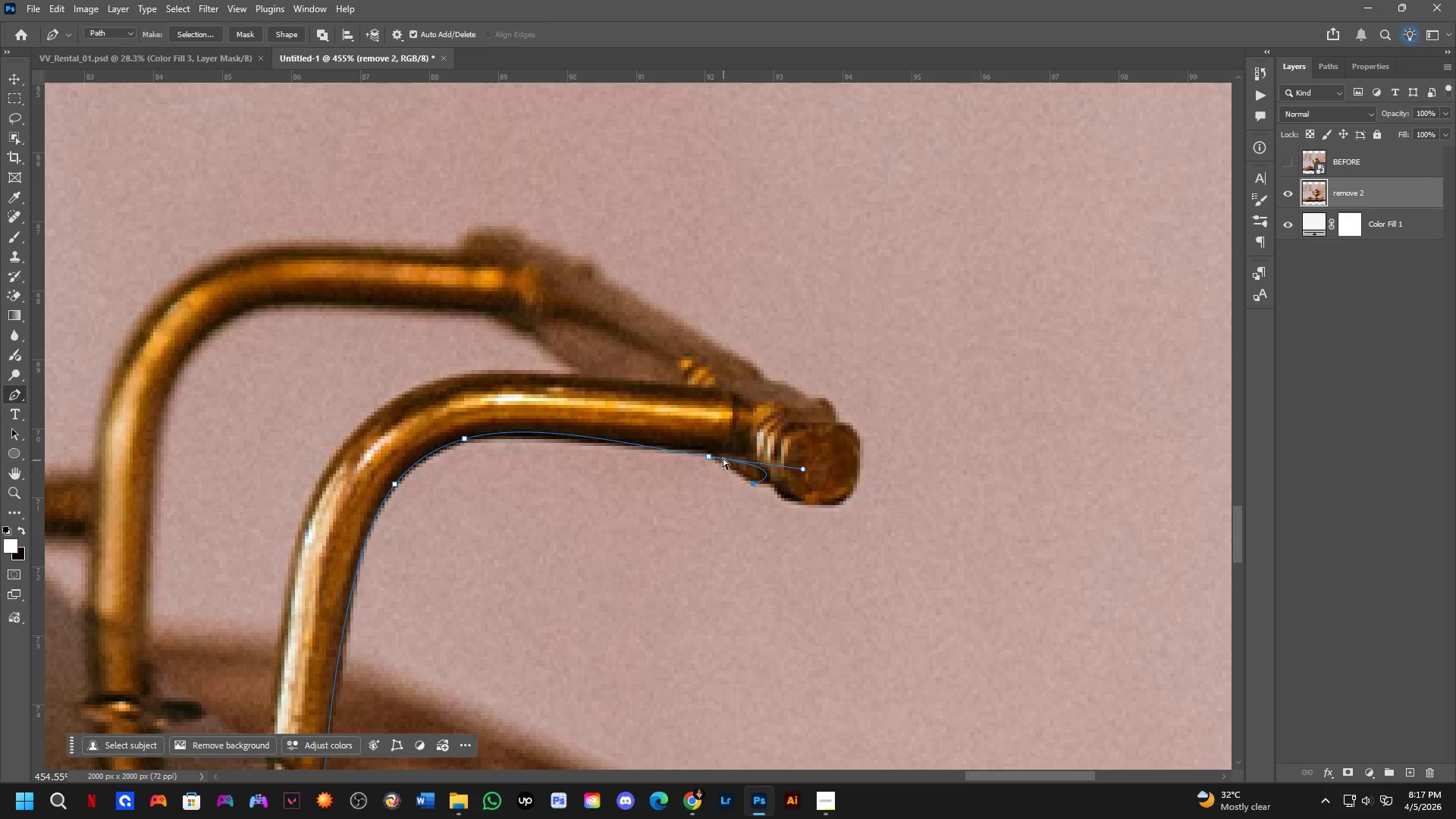 
key(Control+Z)
 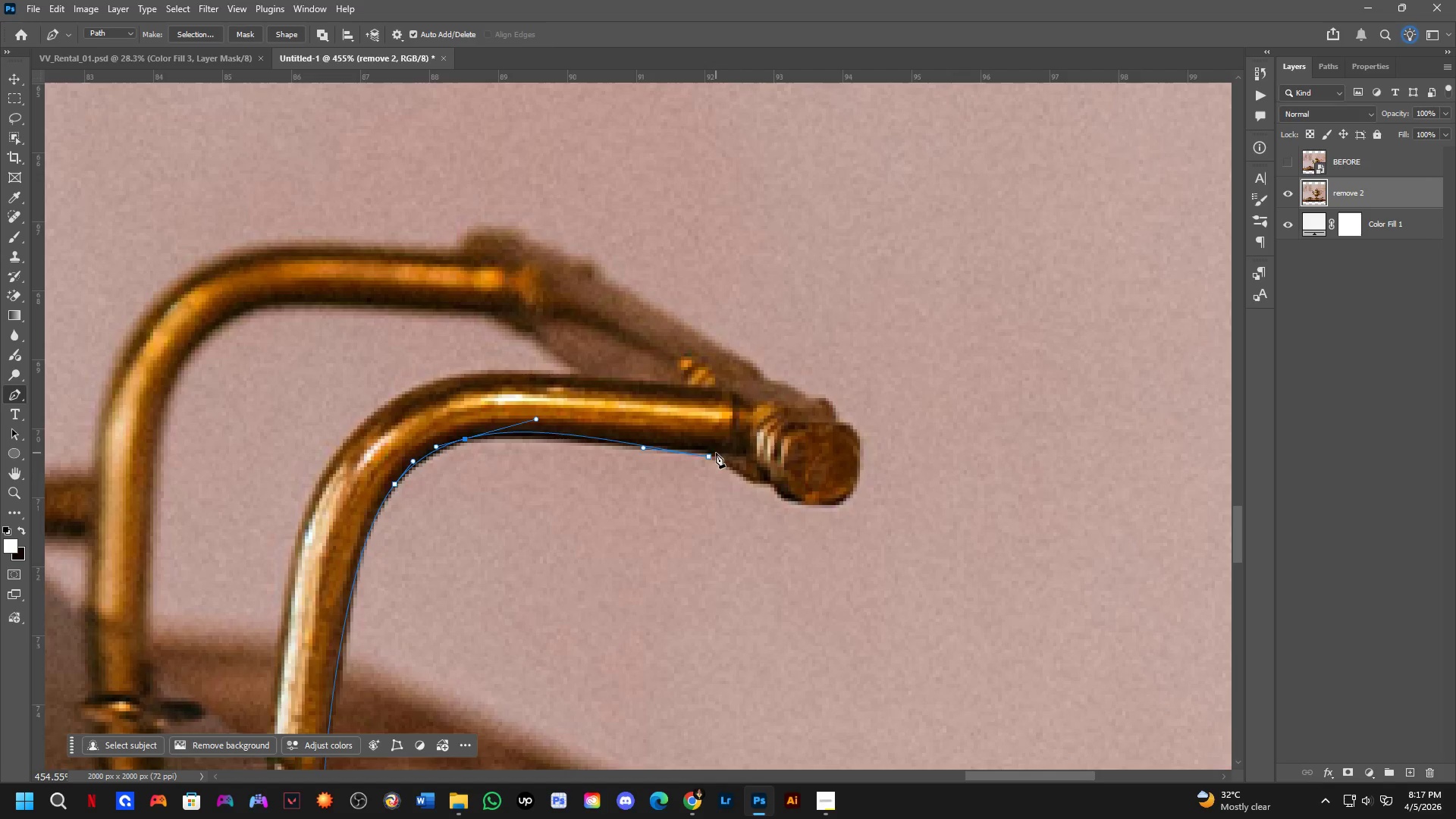 
hold_key(key=AltLeft, duration=0.55)
left_click([708, 455])
 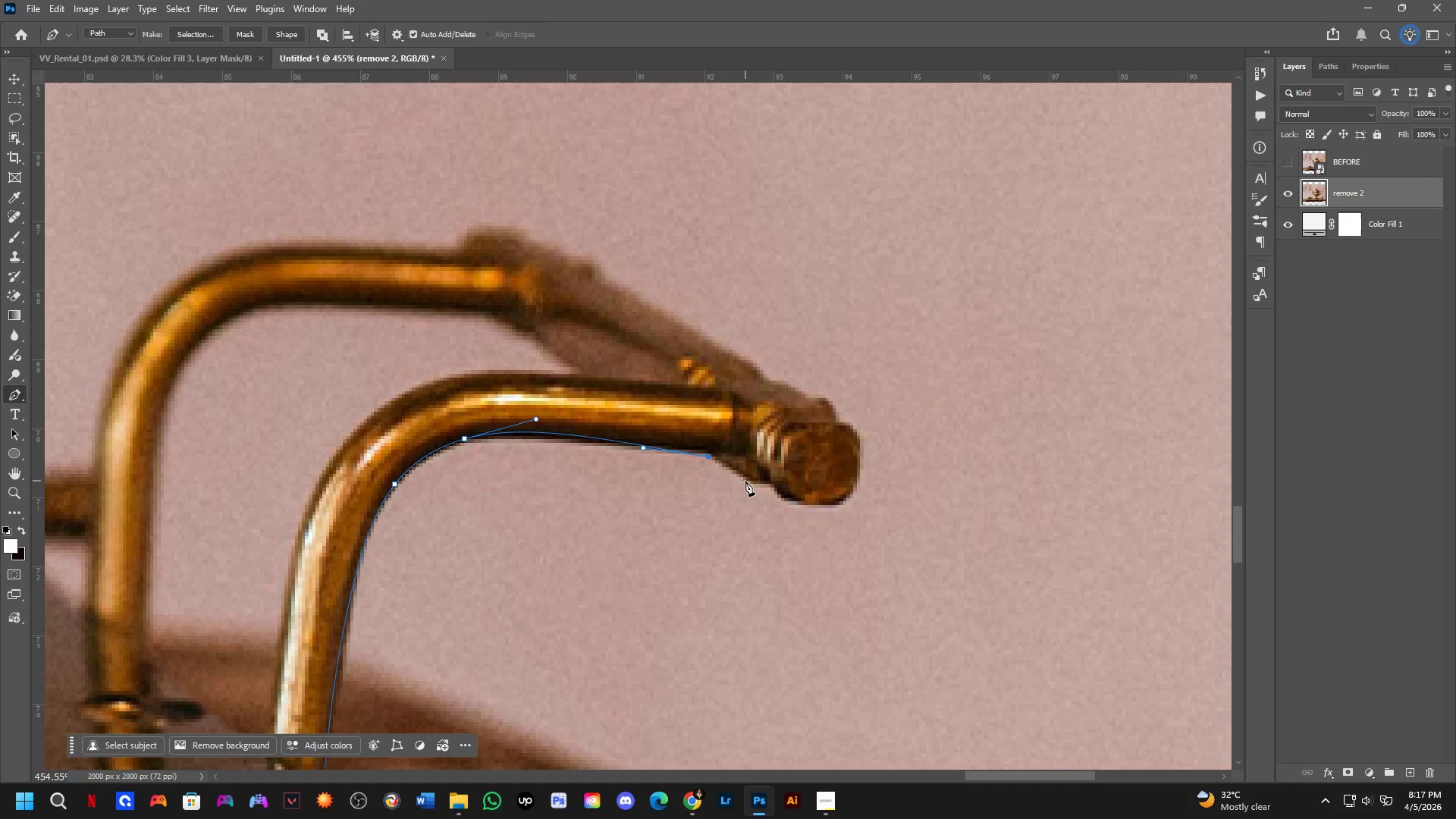 
left_click([751, 481])
 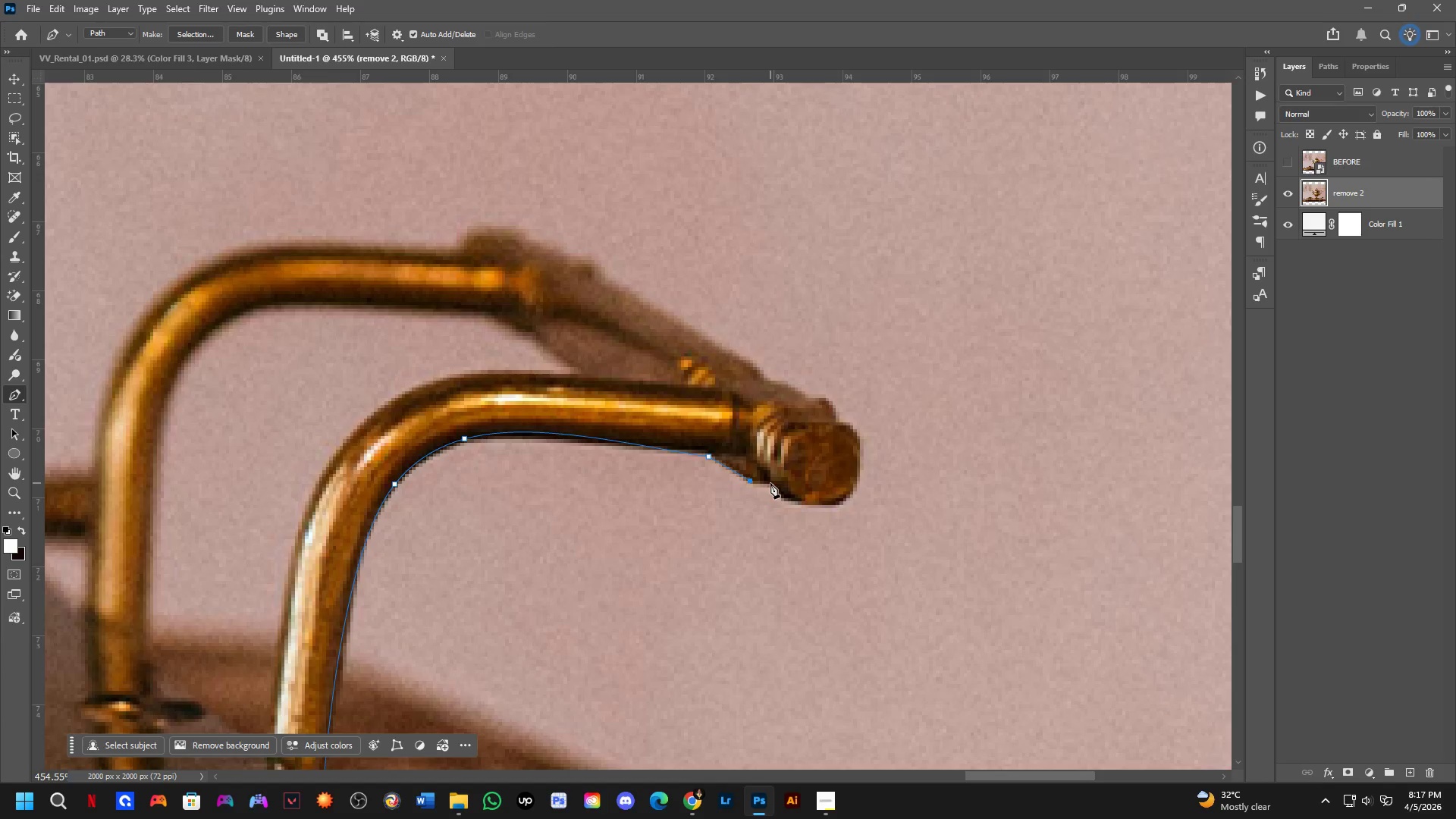 
left_click([770, 483])
 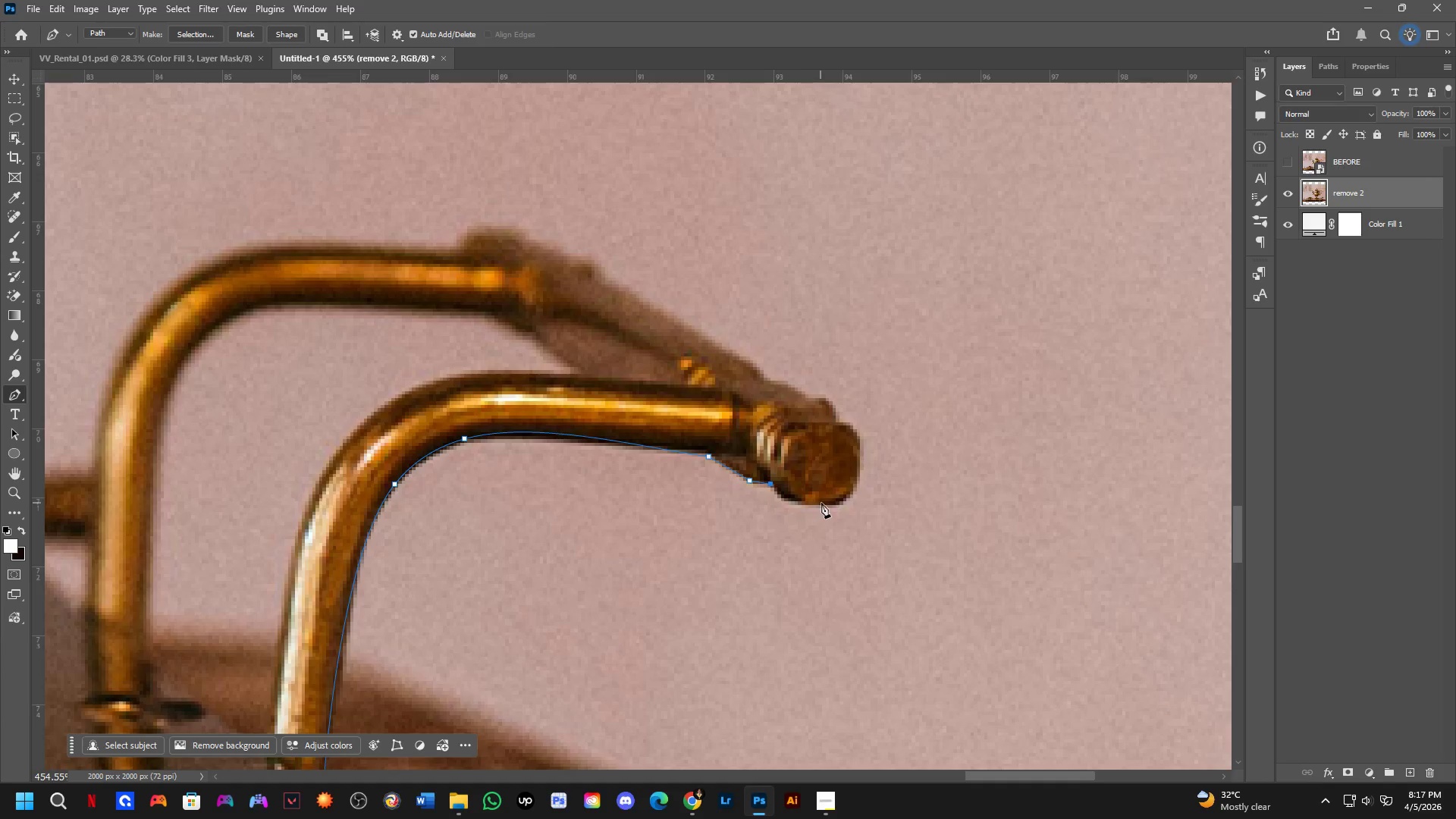 
left_click_drag(start_coordinate=[827, 501], to_coordinate=[877, 497])
 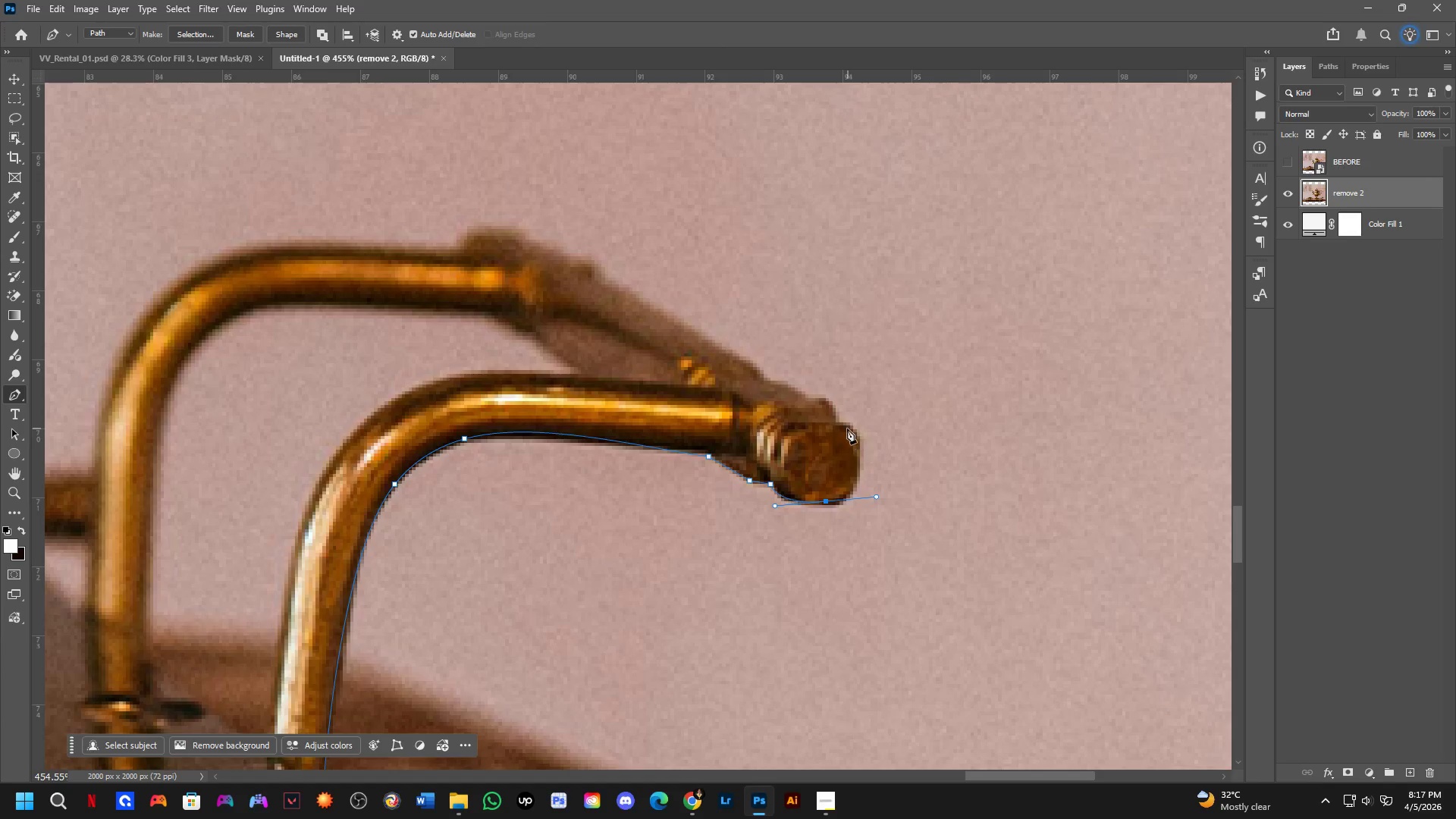 
left_click_drag(start_coordinate=[846, 428], to_coordinate=[821, 391])
 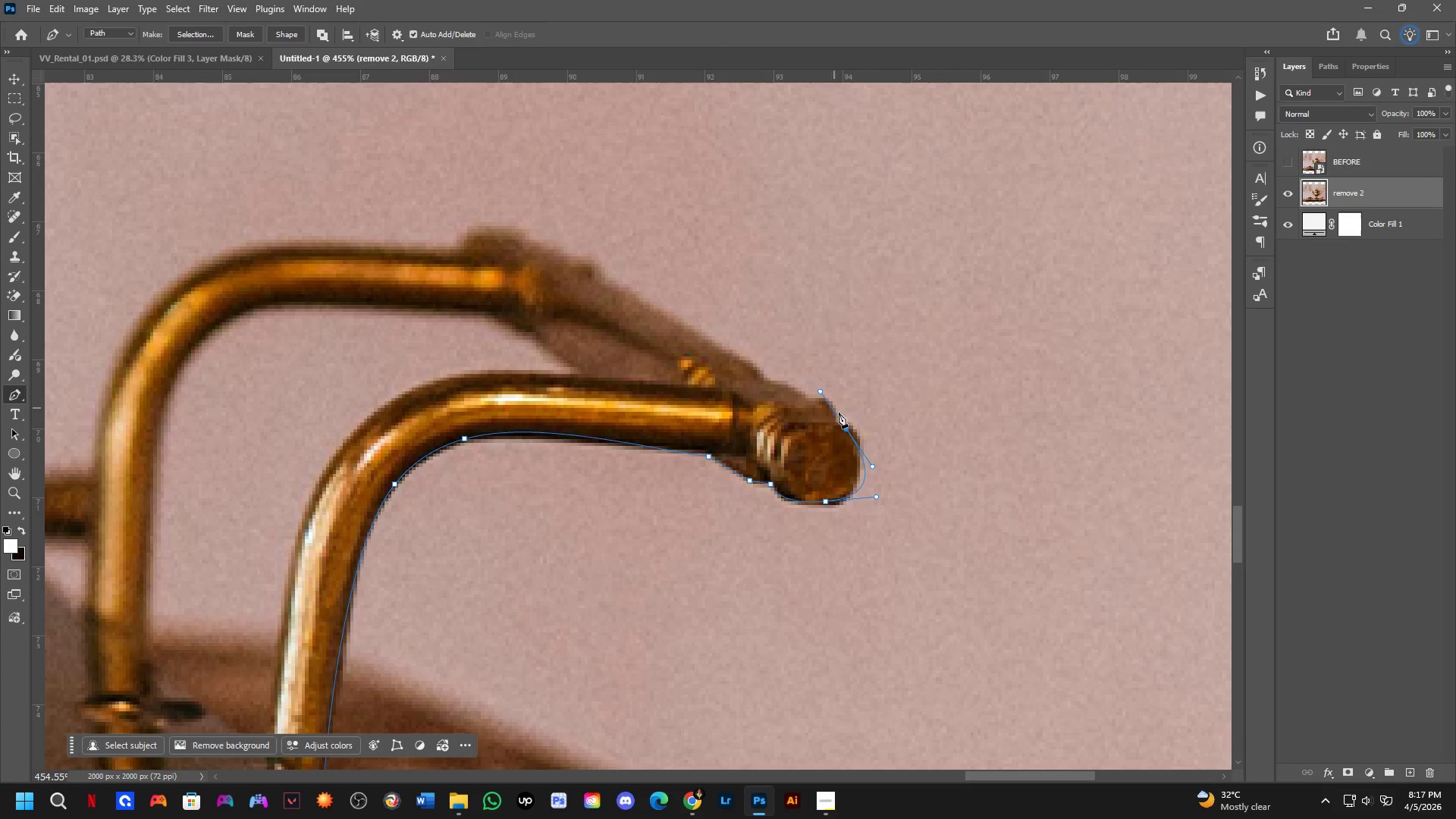 
key(Control+ControlLeft)
 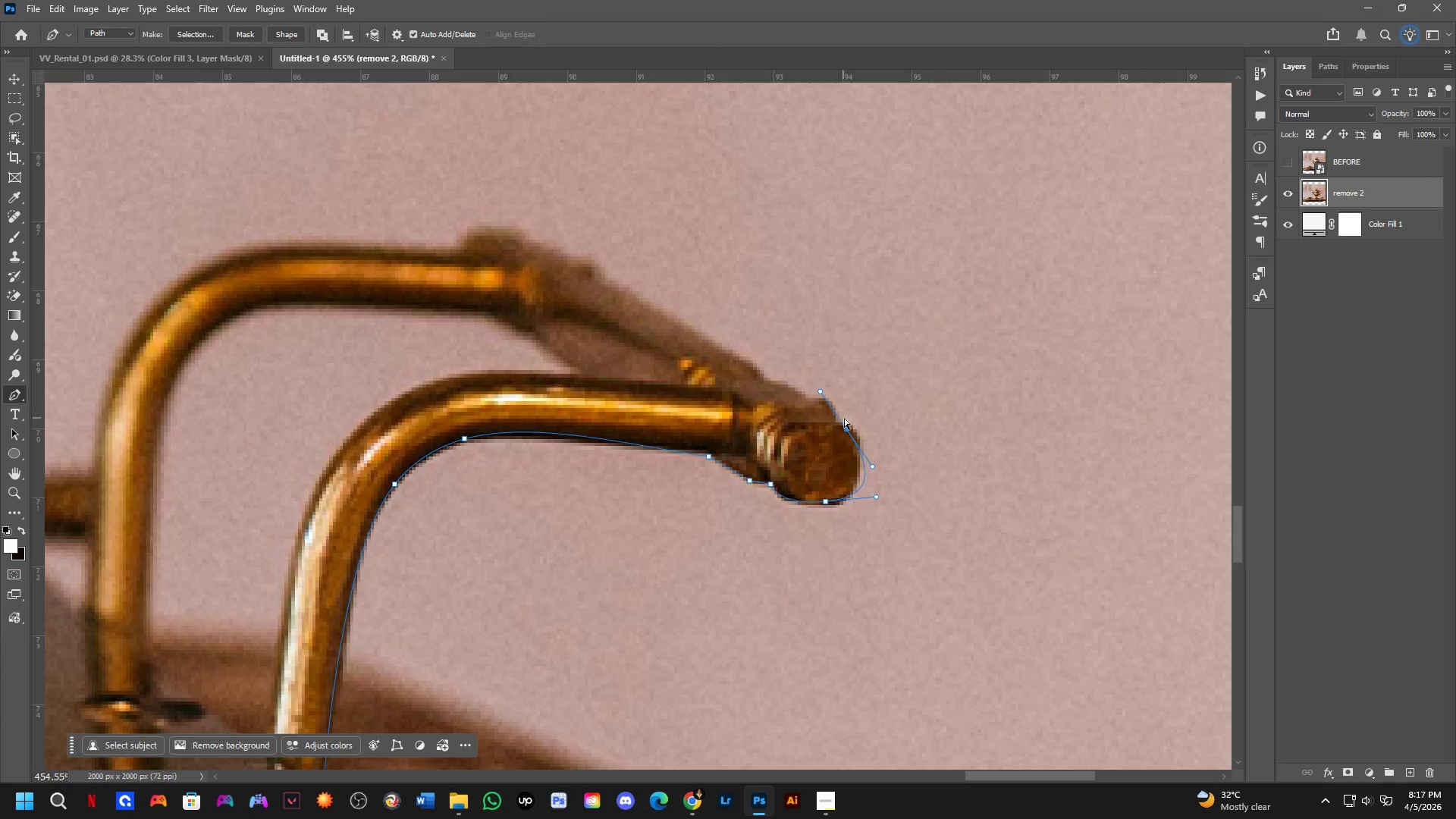 
key(Control+Z)
 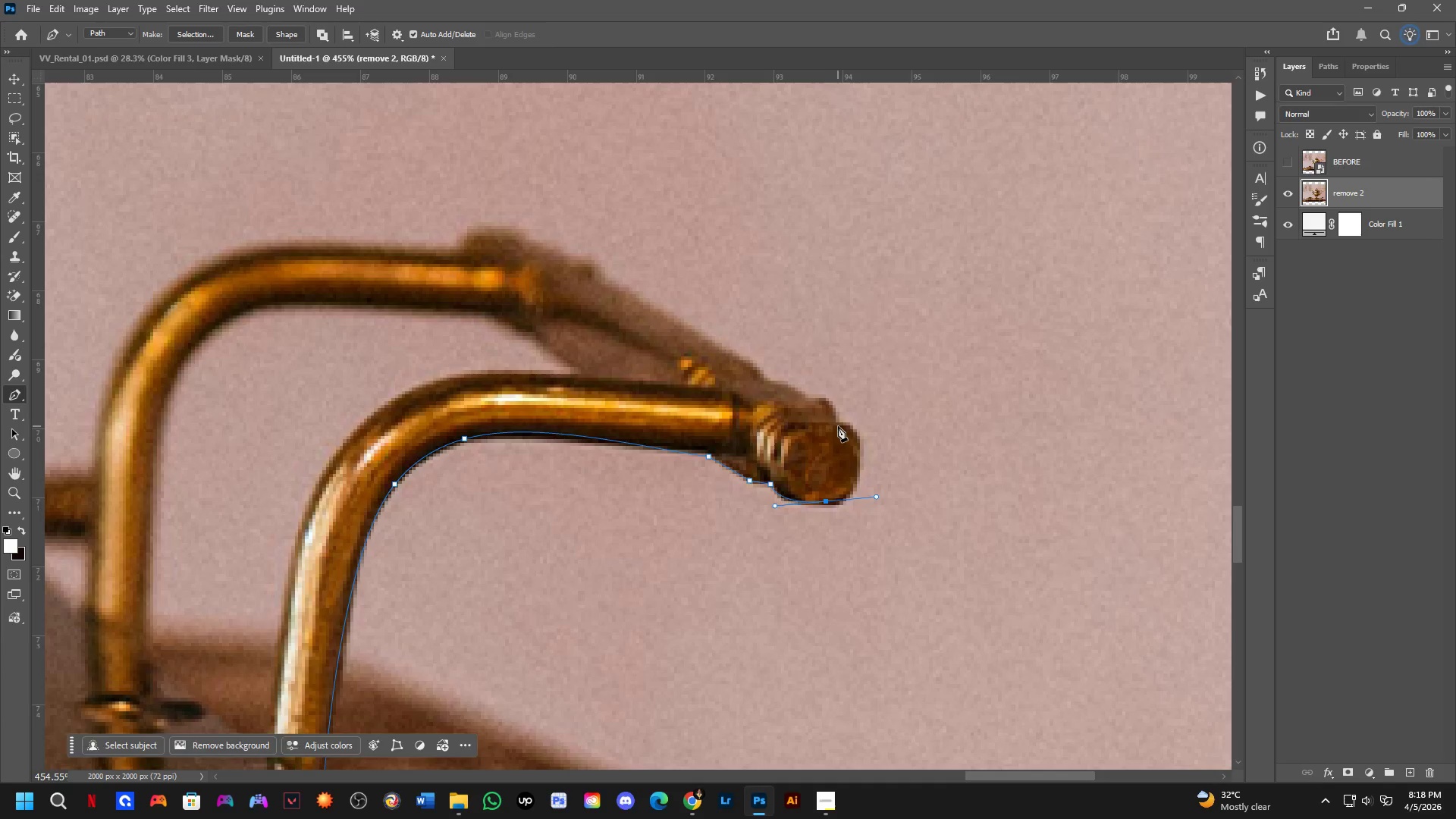 
left_click_drag(start_coordinate=[836, 423], to_coordinate=[812, 406])
 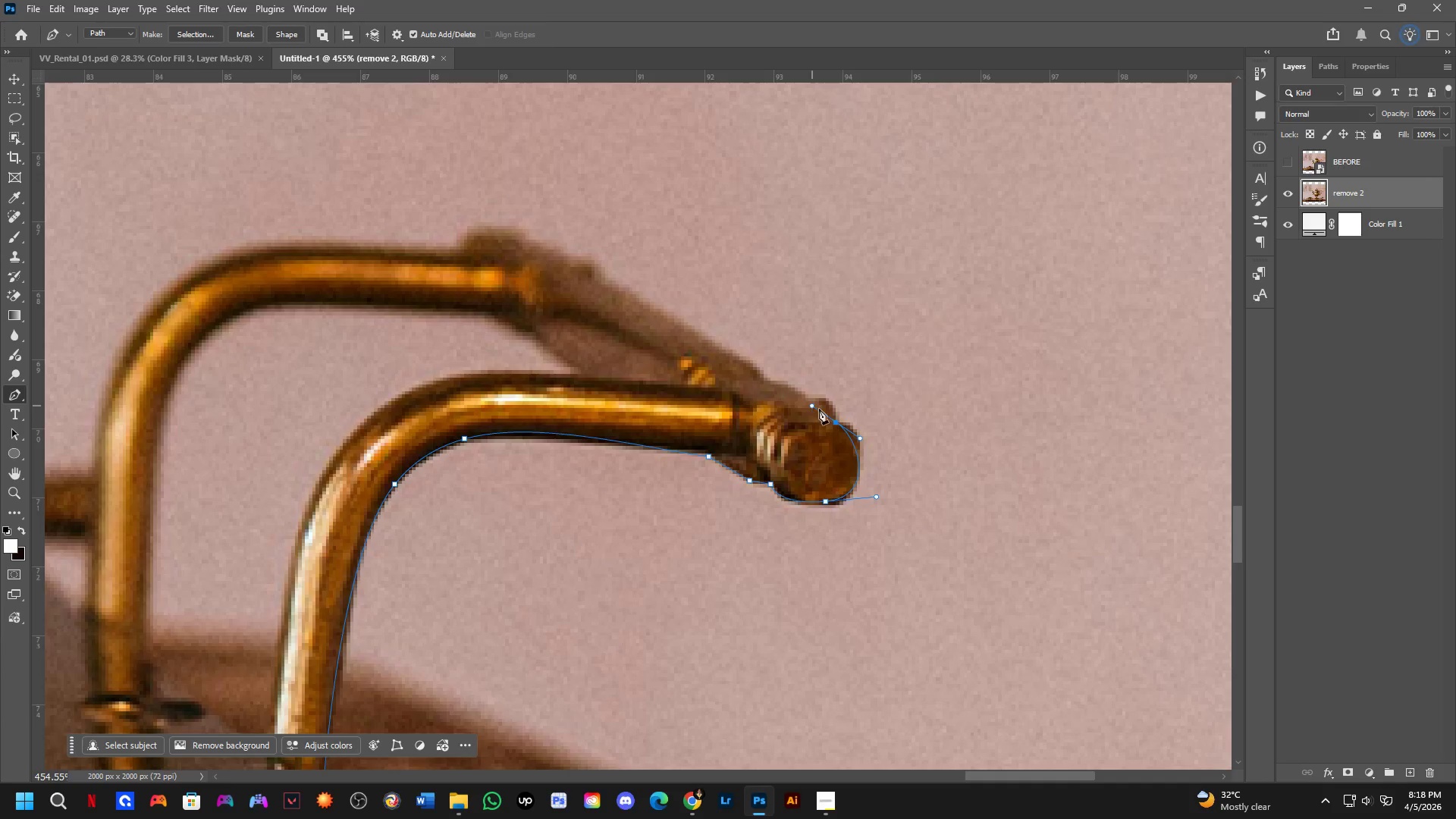 
key(Control+ControlLeft)
 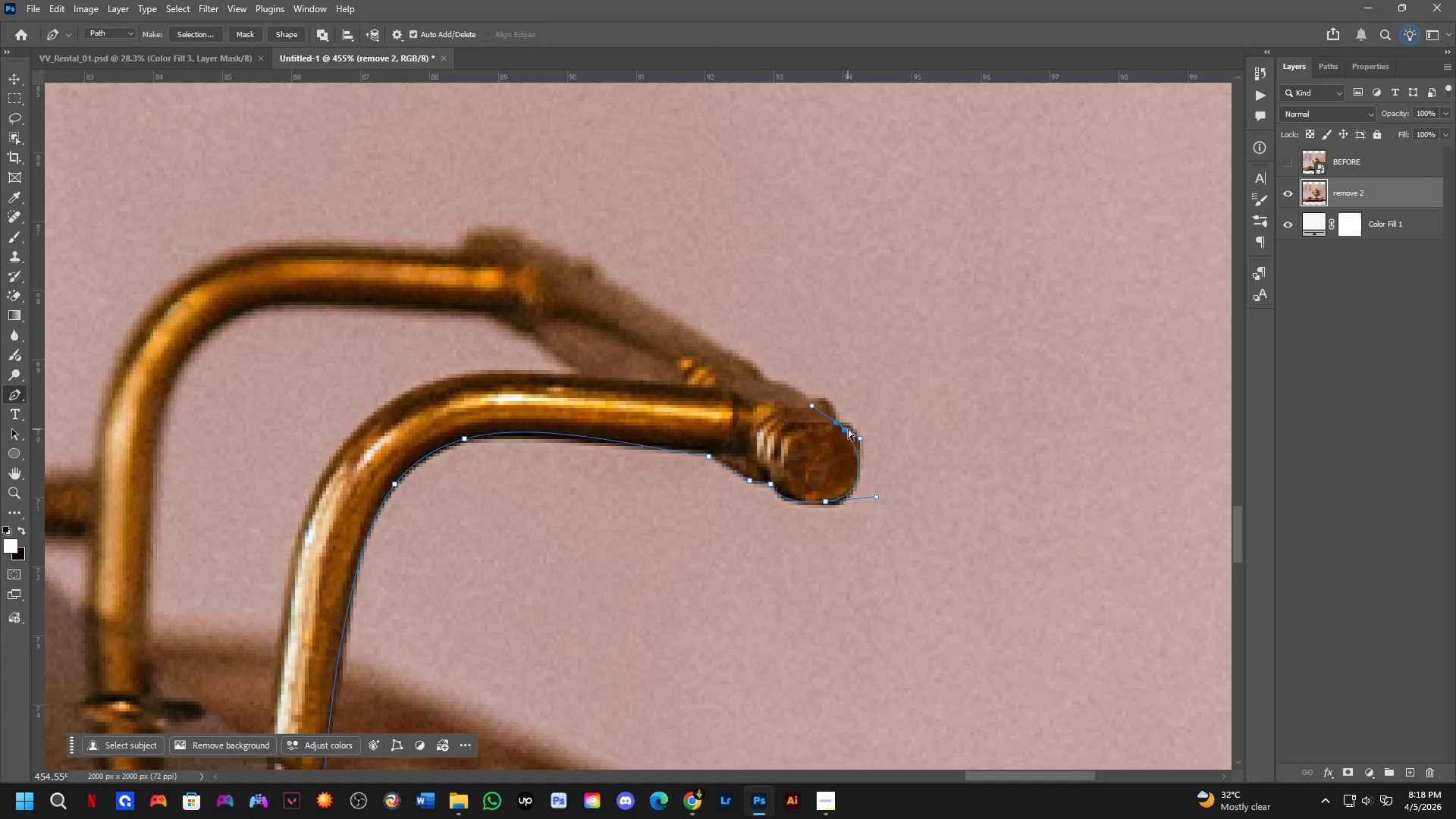 
key(Control+Z)
 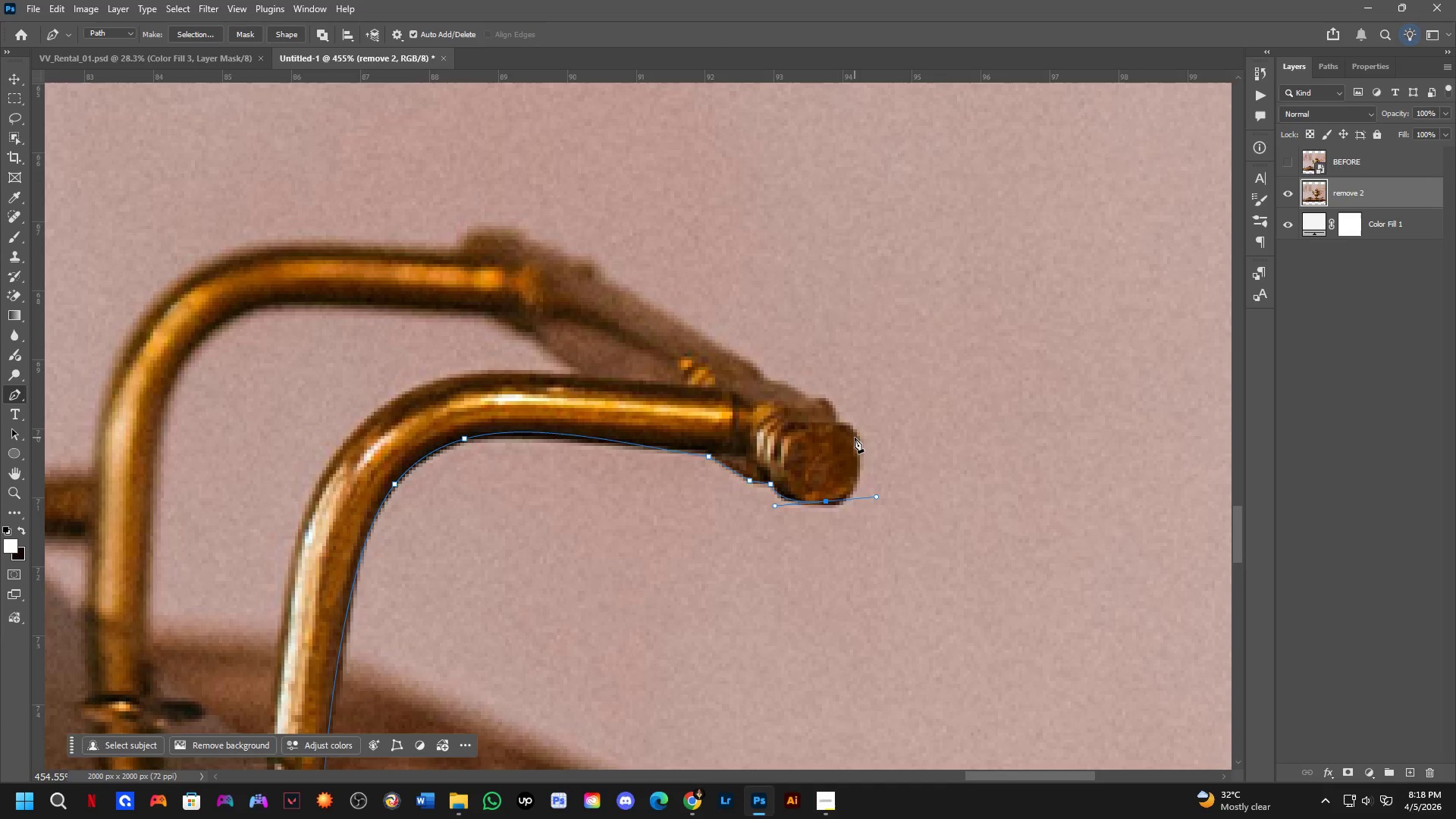 
left_click([855, 438])
 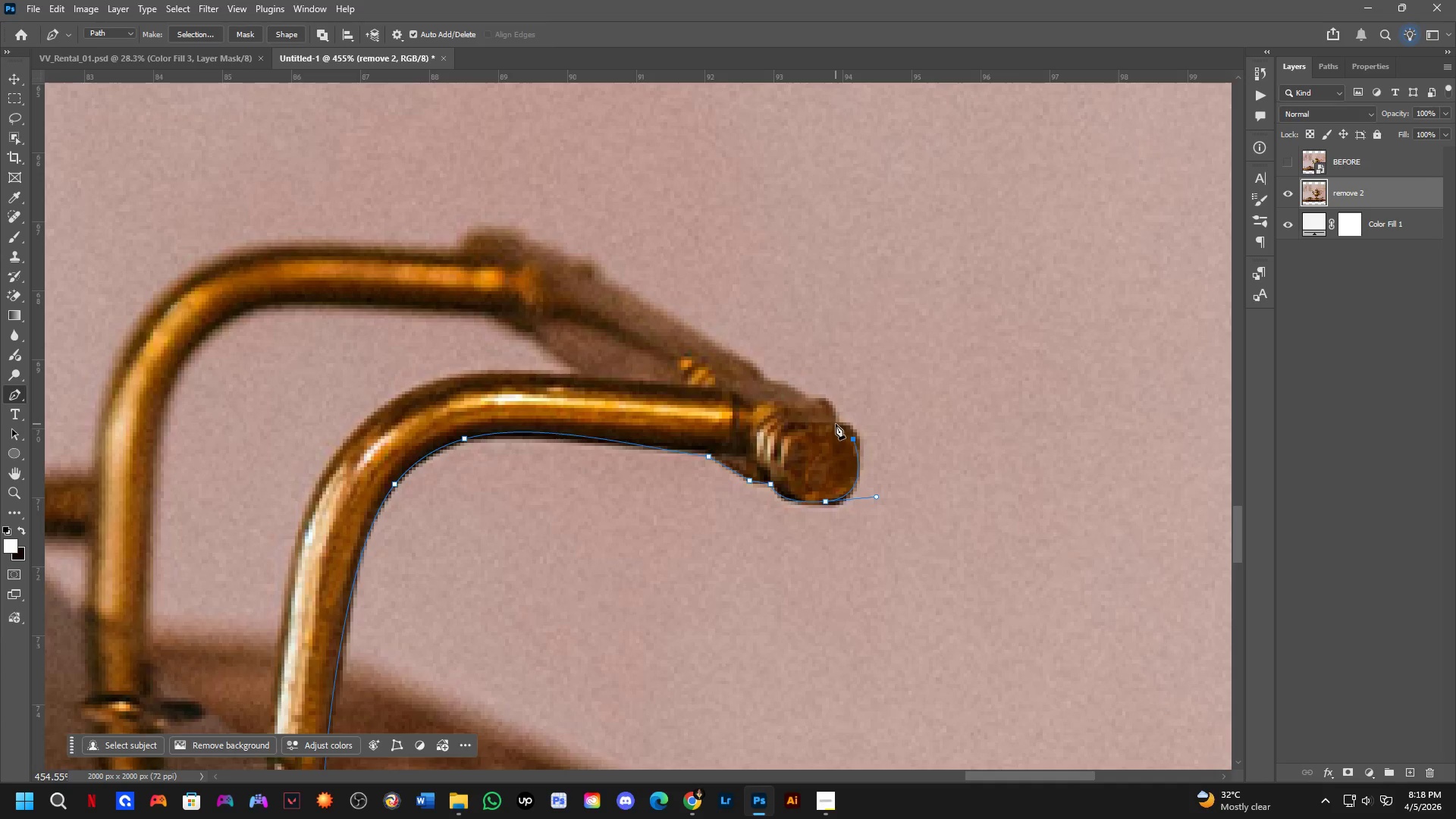 
left_click([836, 424])
 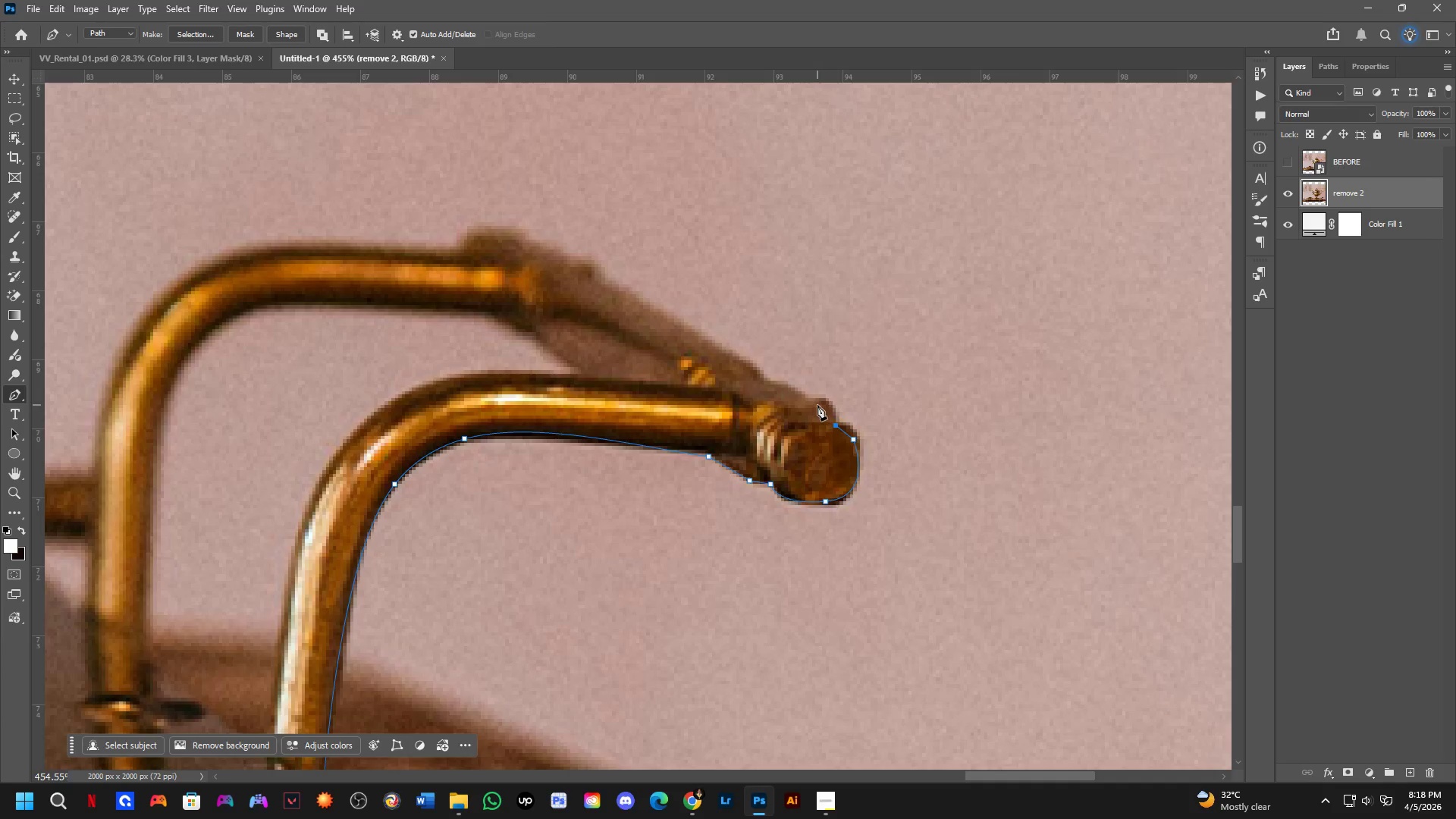 
left_click_drag(start_coordinate=[816, 401], to_coordinate=[789, 397])
 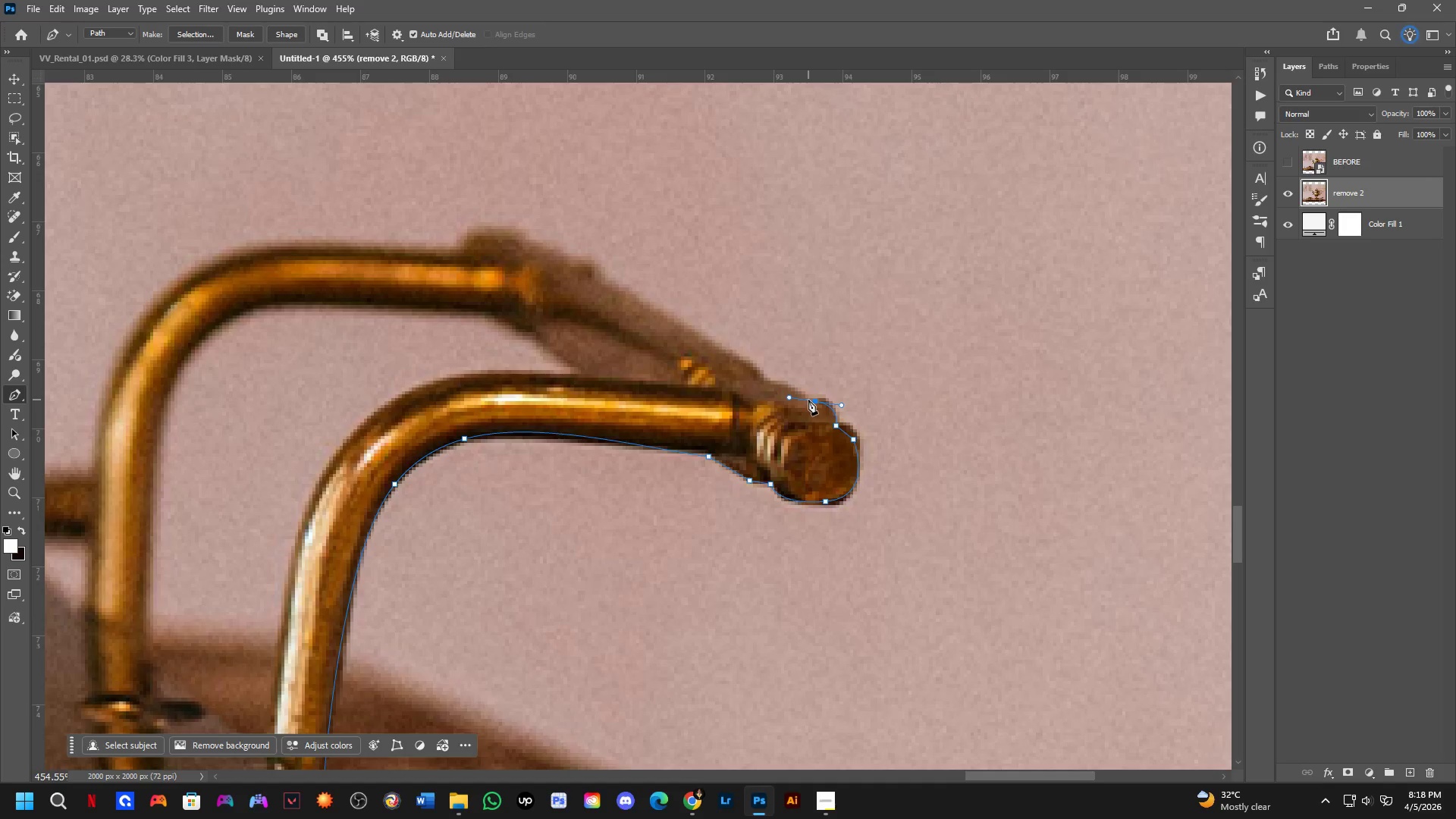 
hold_key(key=AltLeft, duration=0.47)
left_click([816, 402])
 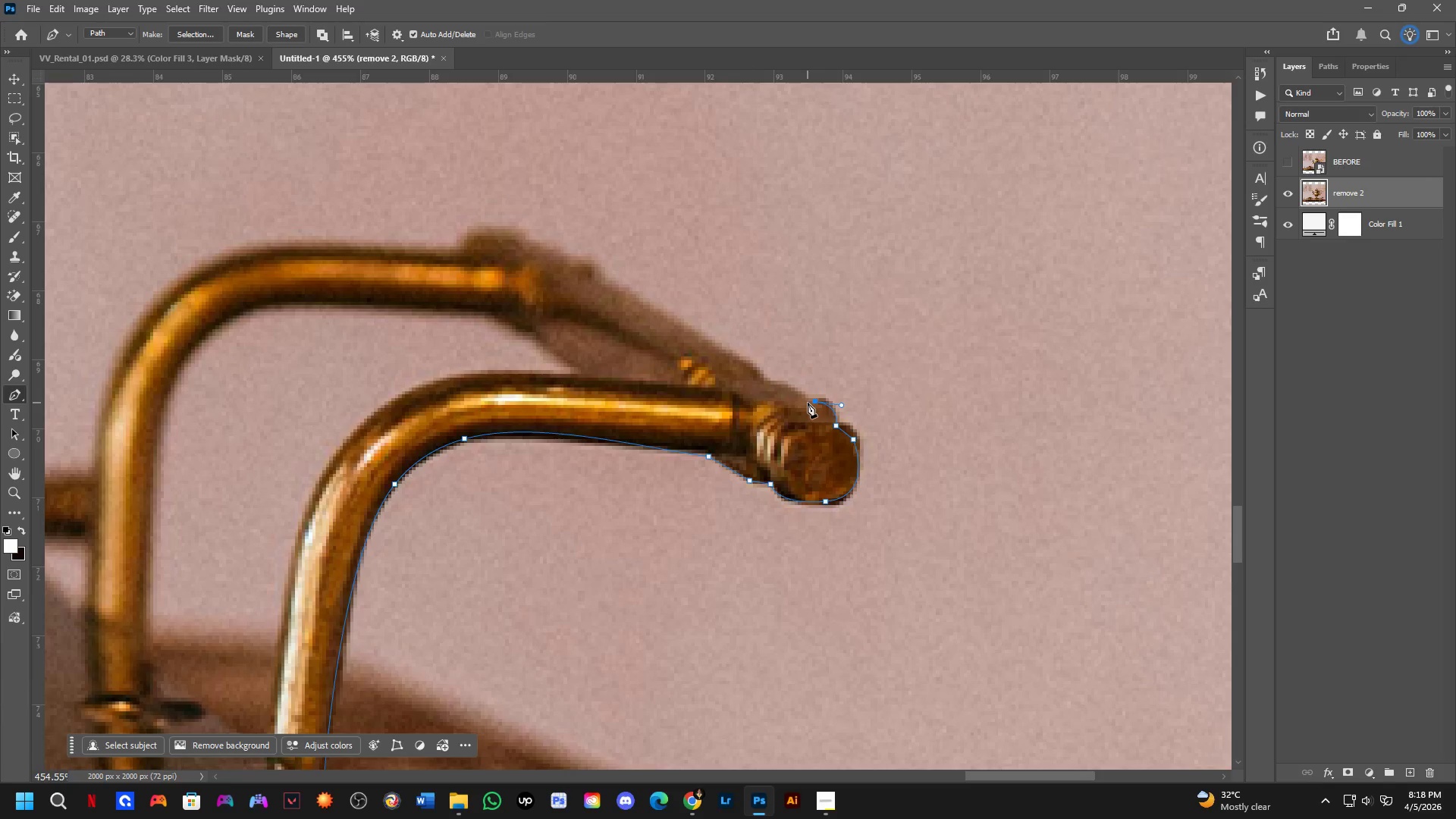 
double_click([805, 401])
 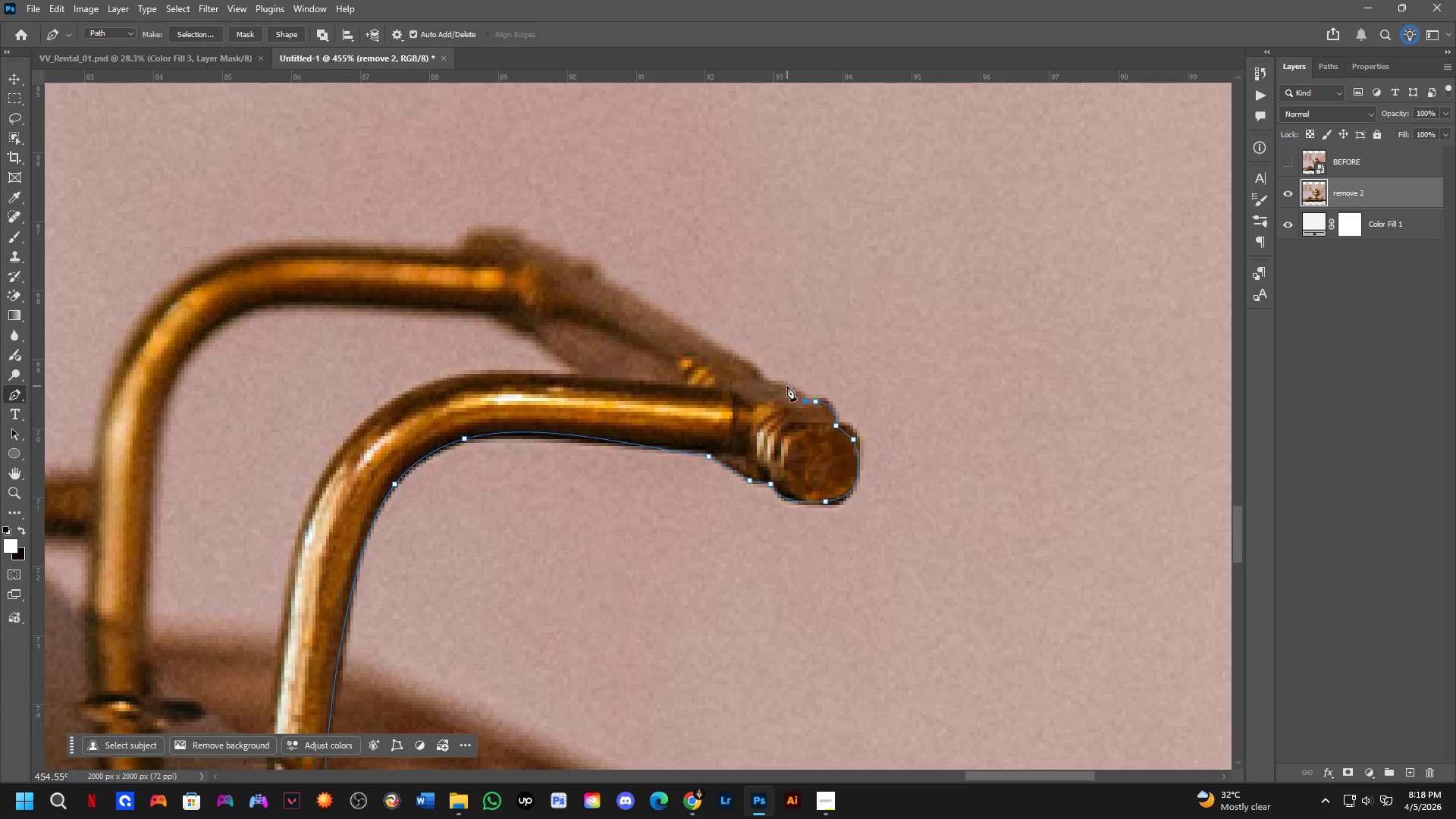 
left_click_drag(start_coordinate=[777, 384], to_coordinate=[762, 382])
 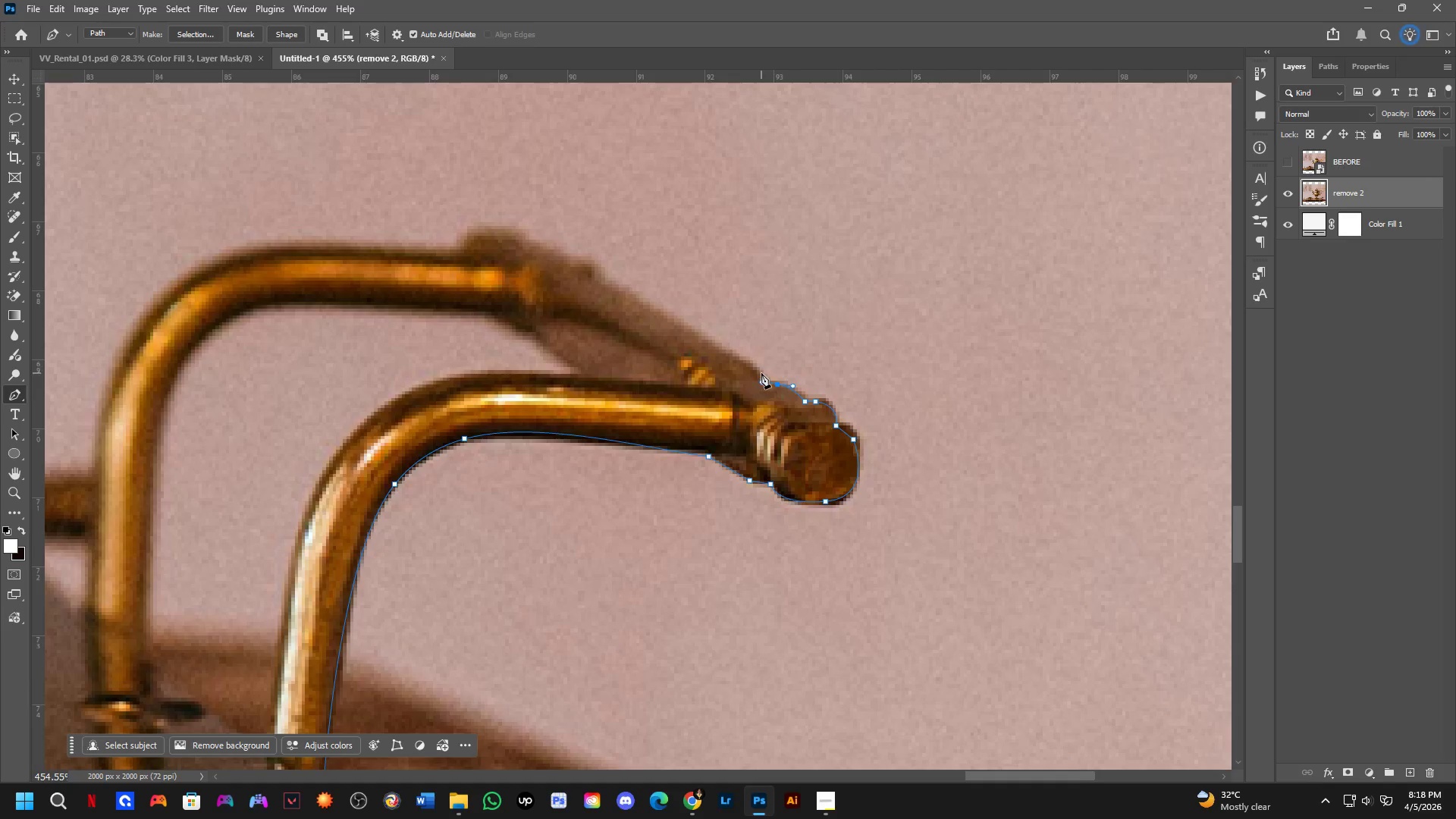 
left_click_drag(start_coordinate=[758, 370], to_coordinate=[745, 362])
 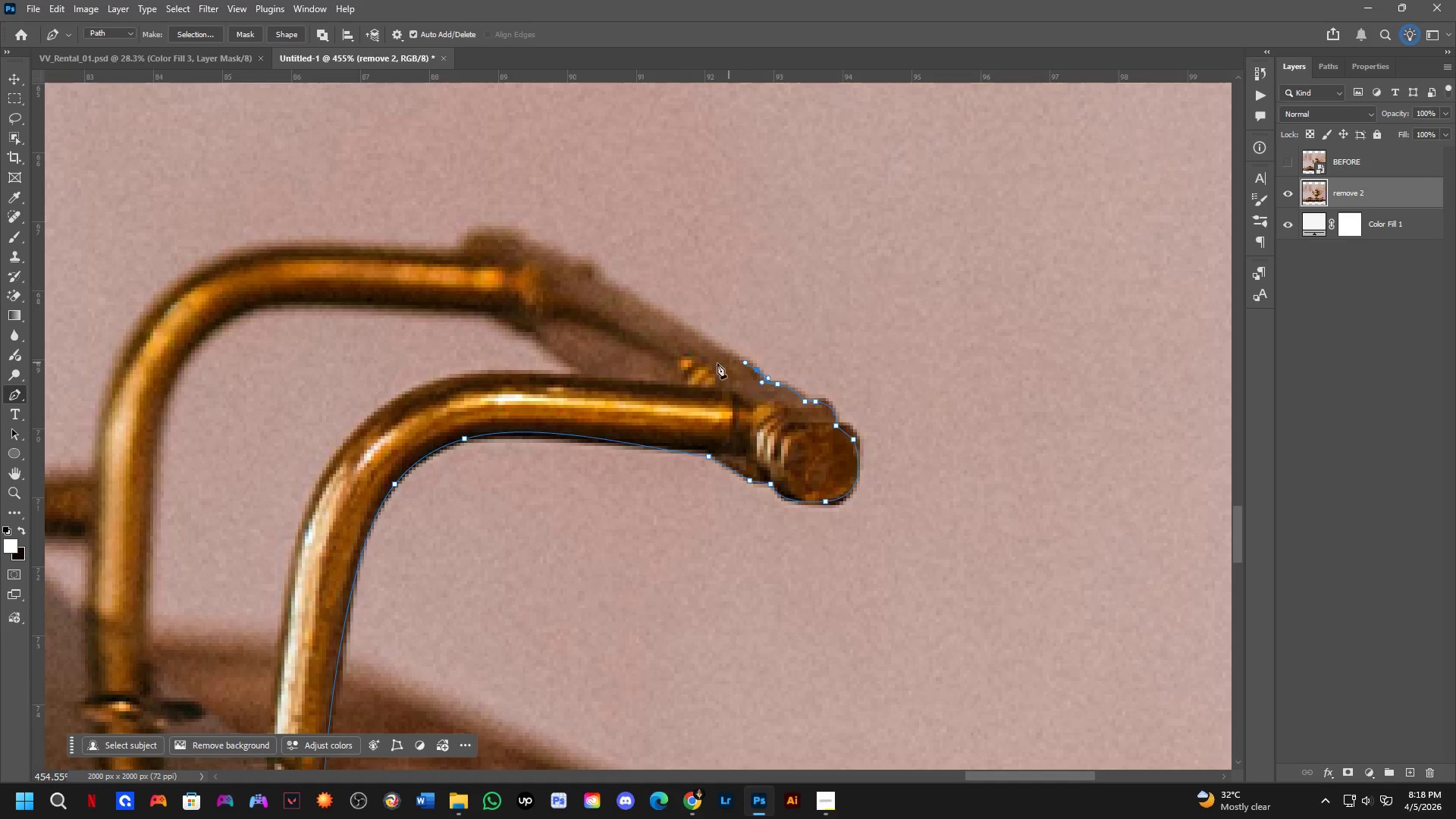 
hold_key(key=Space, duration=0.44)
 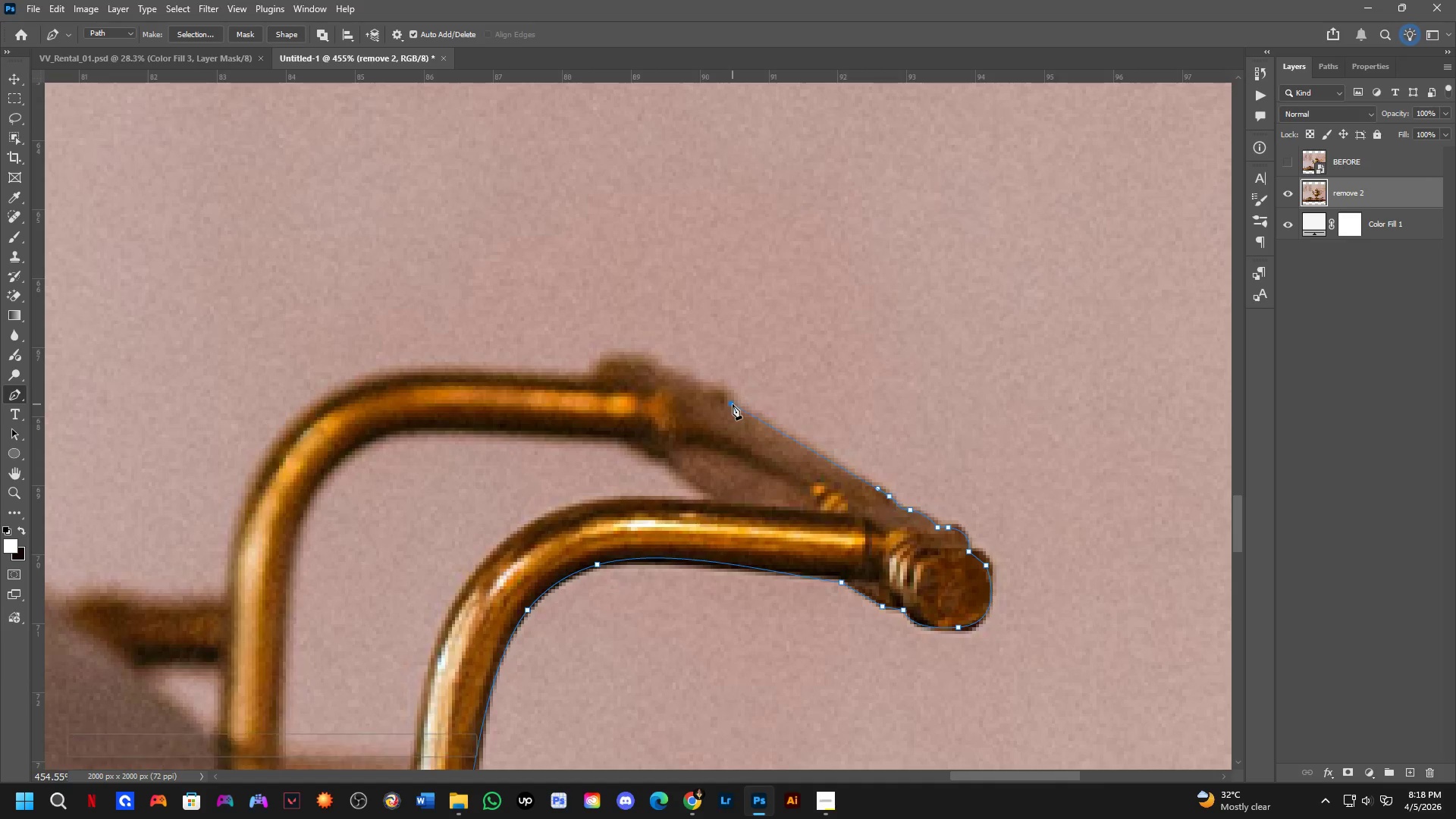 
left_click_drag(start_coordinate=[680, 375], to_coordinate=[813, 501])
 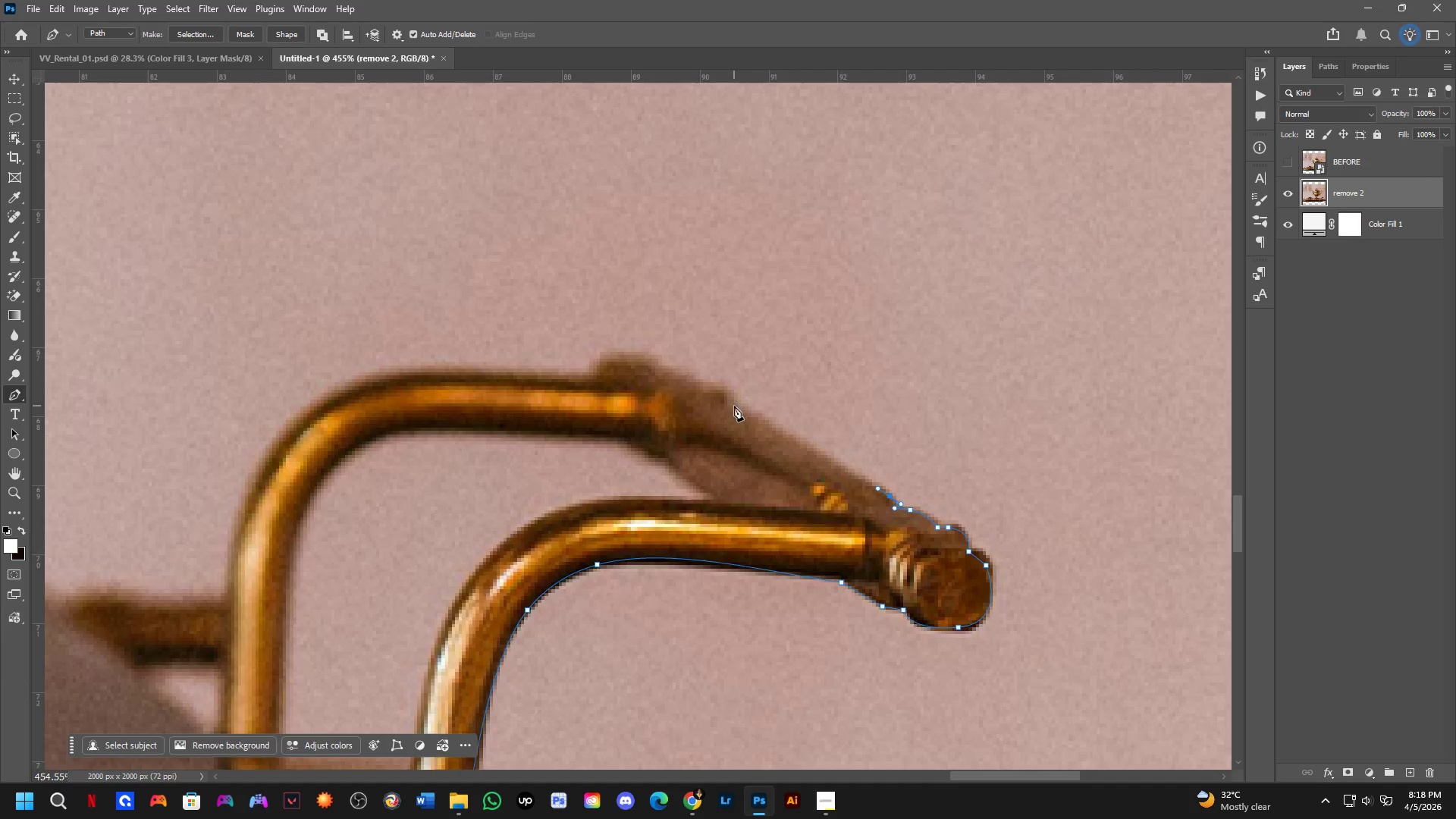 
left_click([733, 404])
 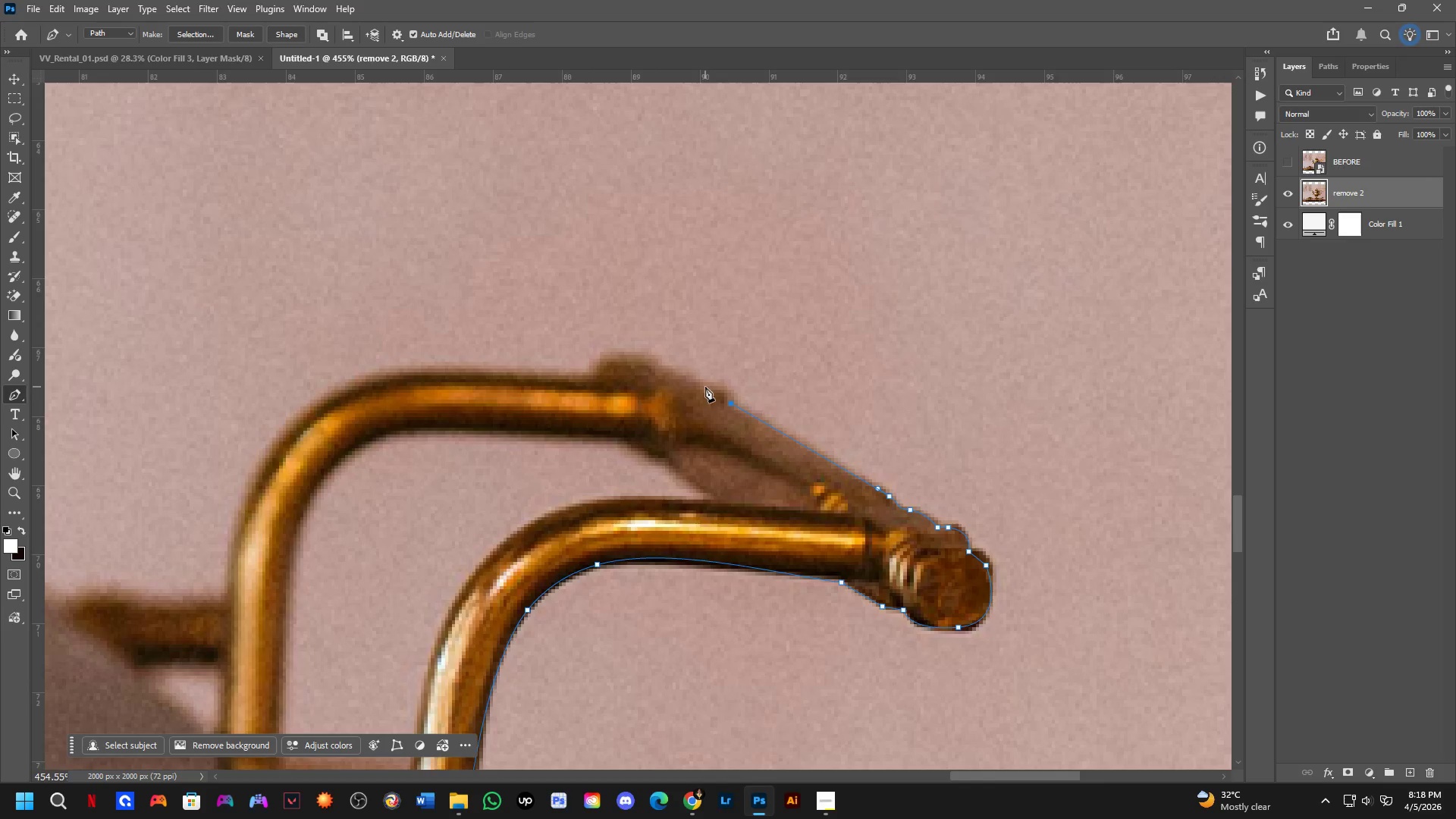 
left_click_drag(start_coordinate=[704, 386], to_coordinate=[679, 381])
 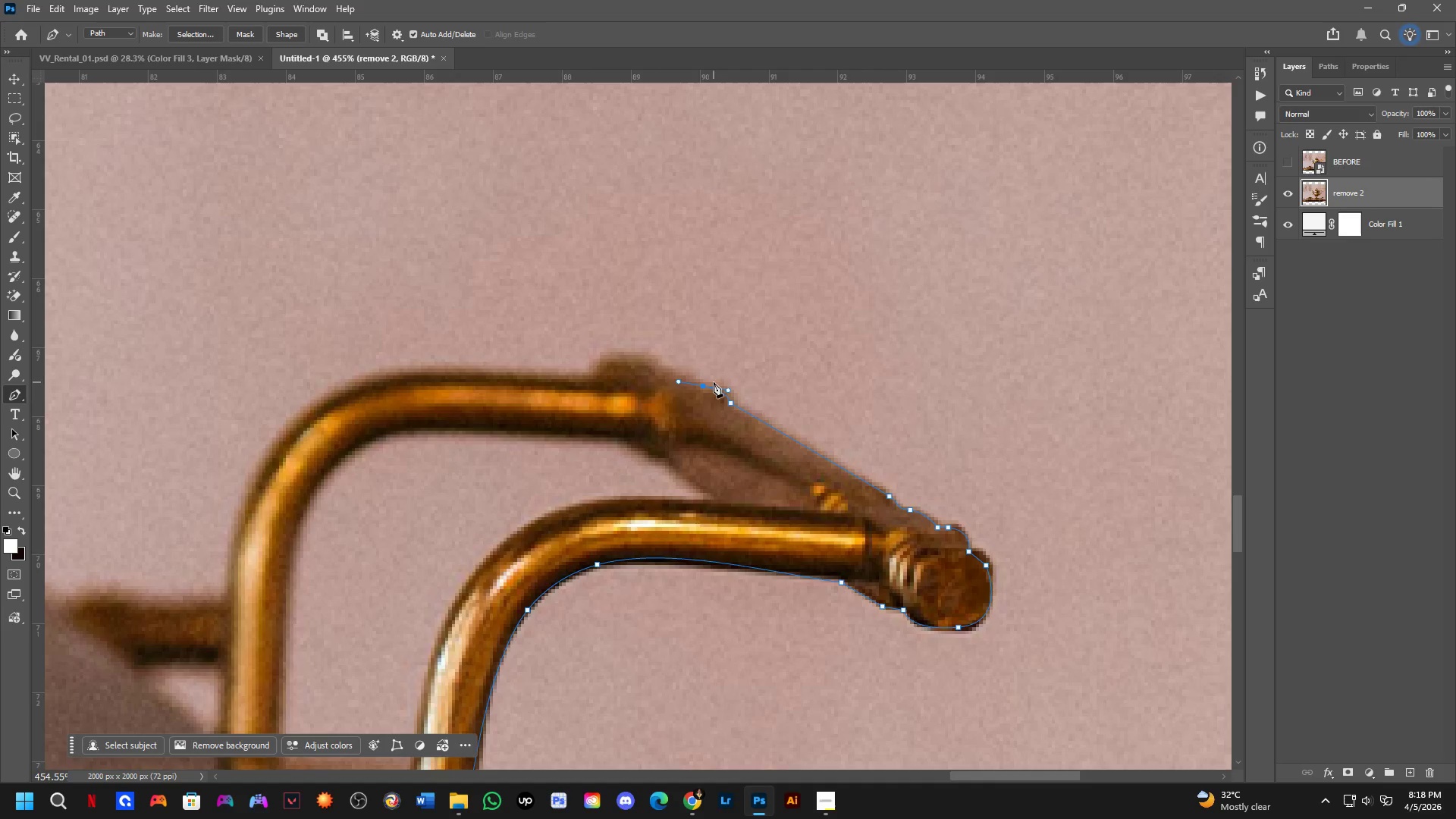 
hold_key(key=AltLeft, duration=1.0)
left_click([704, 386])
 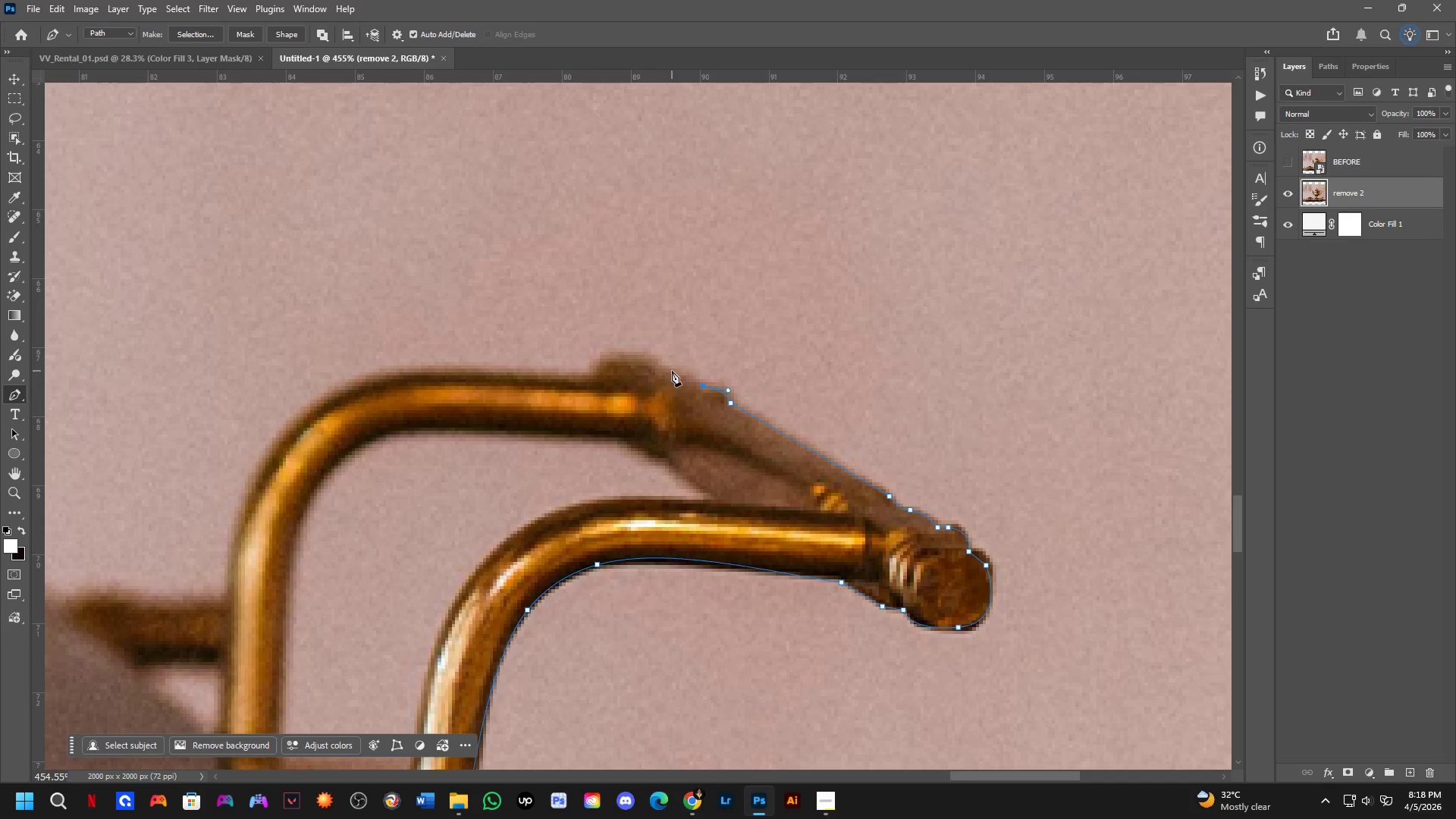 
left_click_drag(start_coordinate=[662, 369], to_coordinate=[623, 366])
 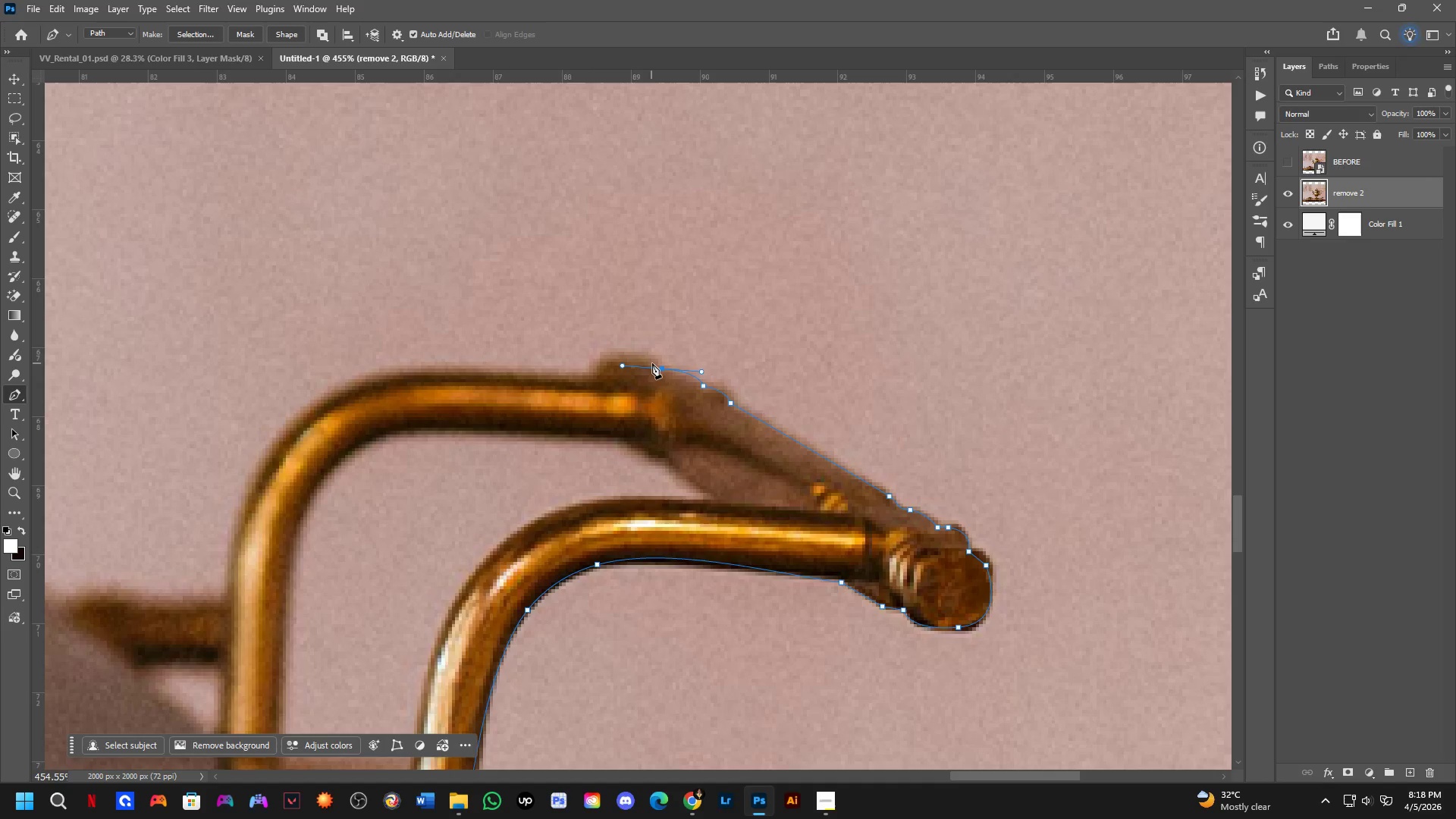 
hold_key(key=AltLeft, duration=0.66)
 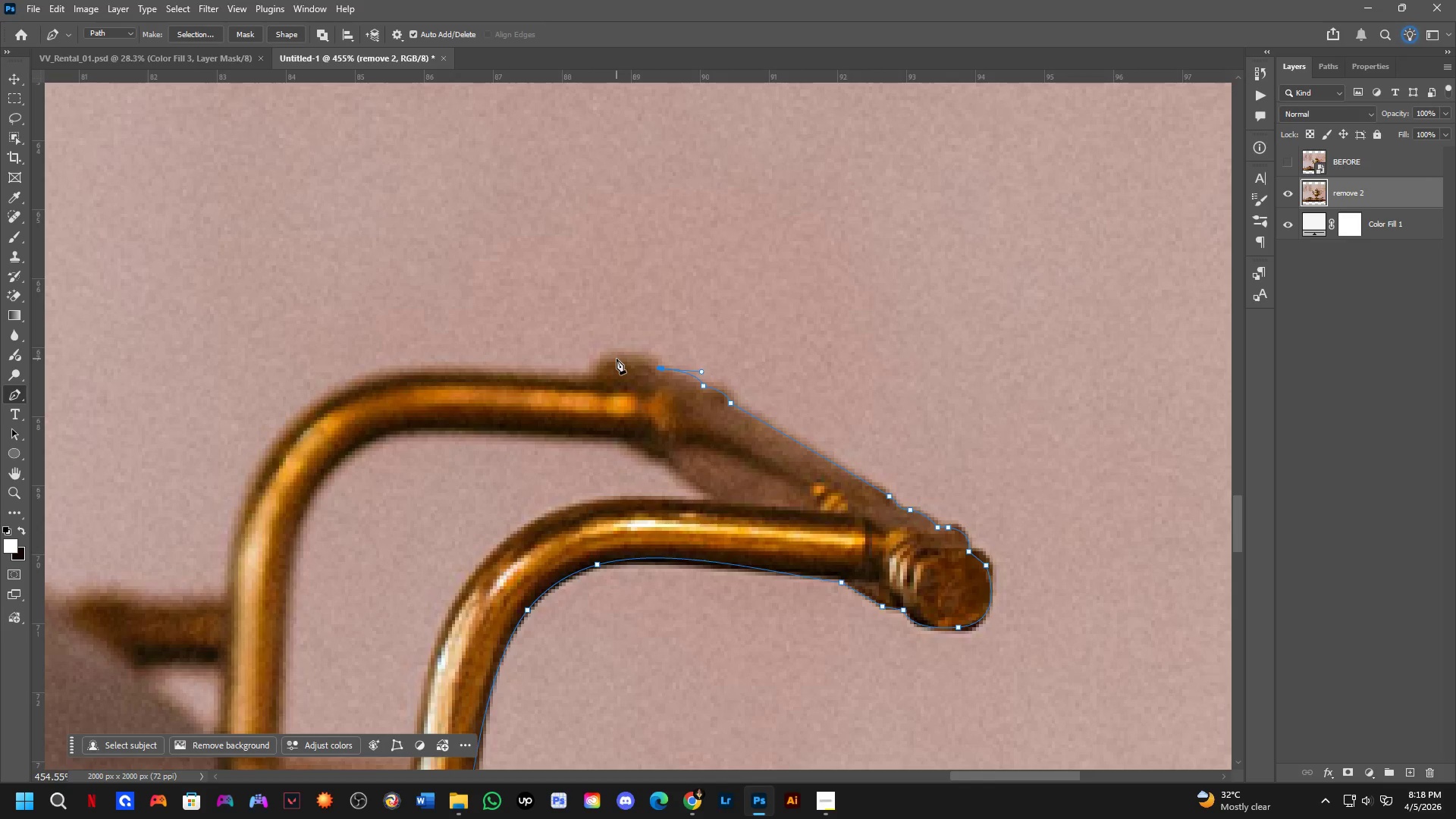 
left_click_drag(start_coordinate=[615, 358], to_coordinate=[582, 365])
 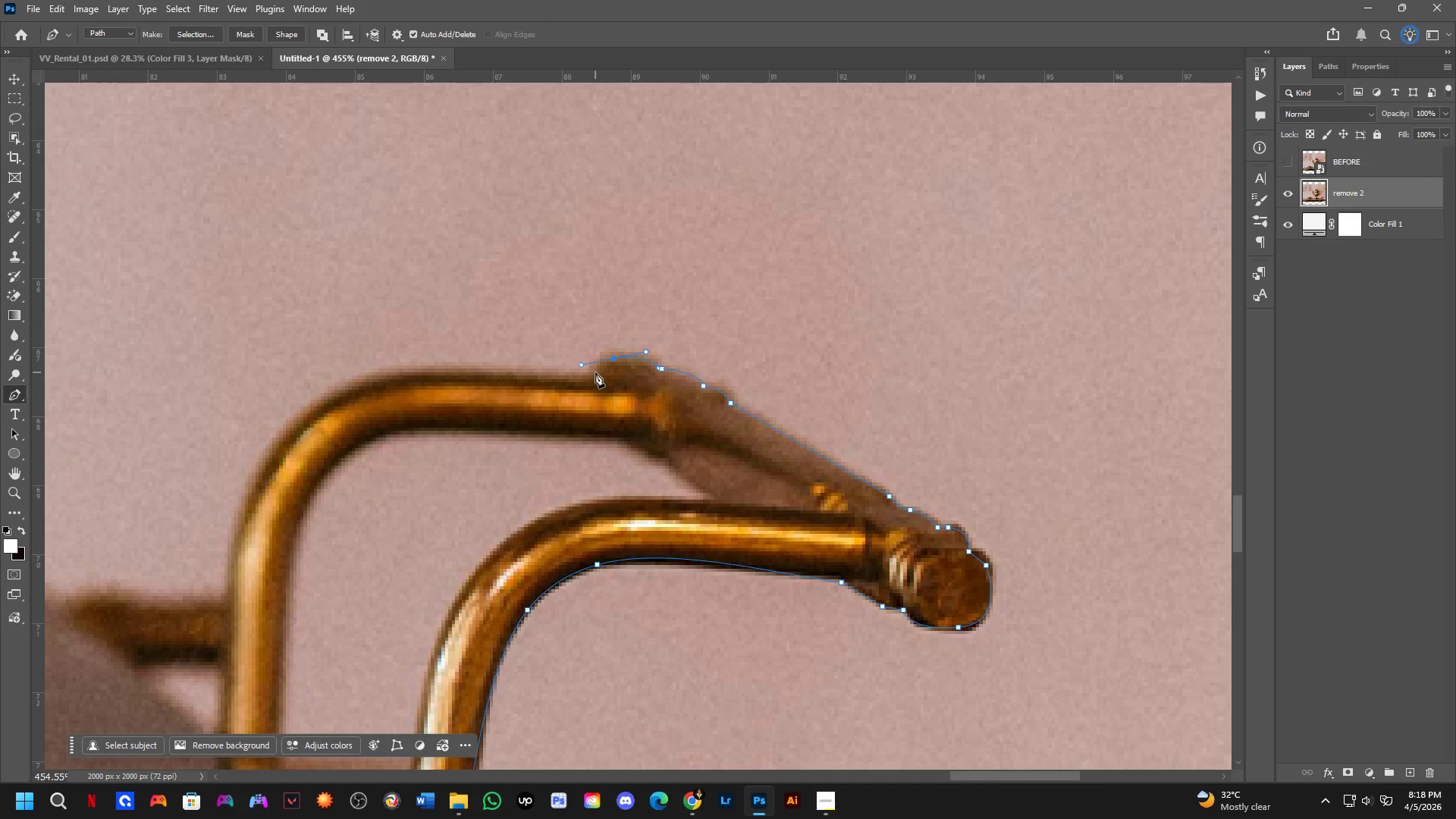 
left_click([595, 372])
 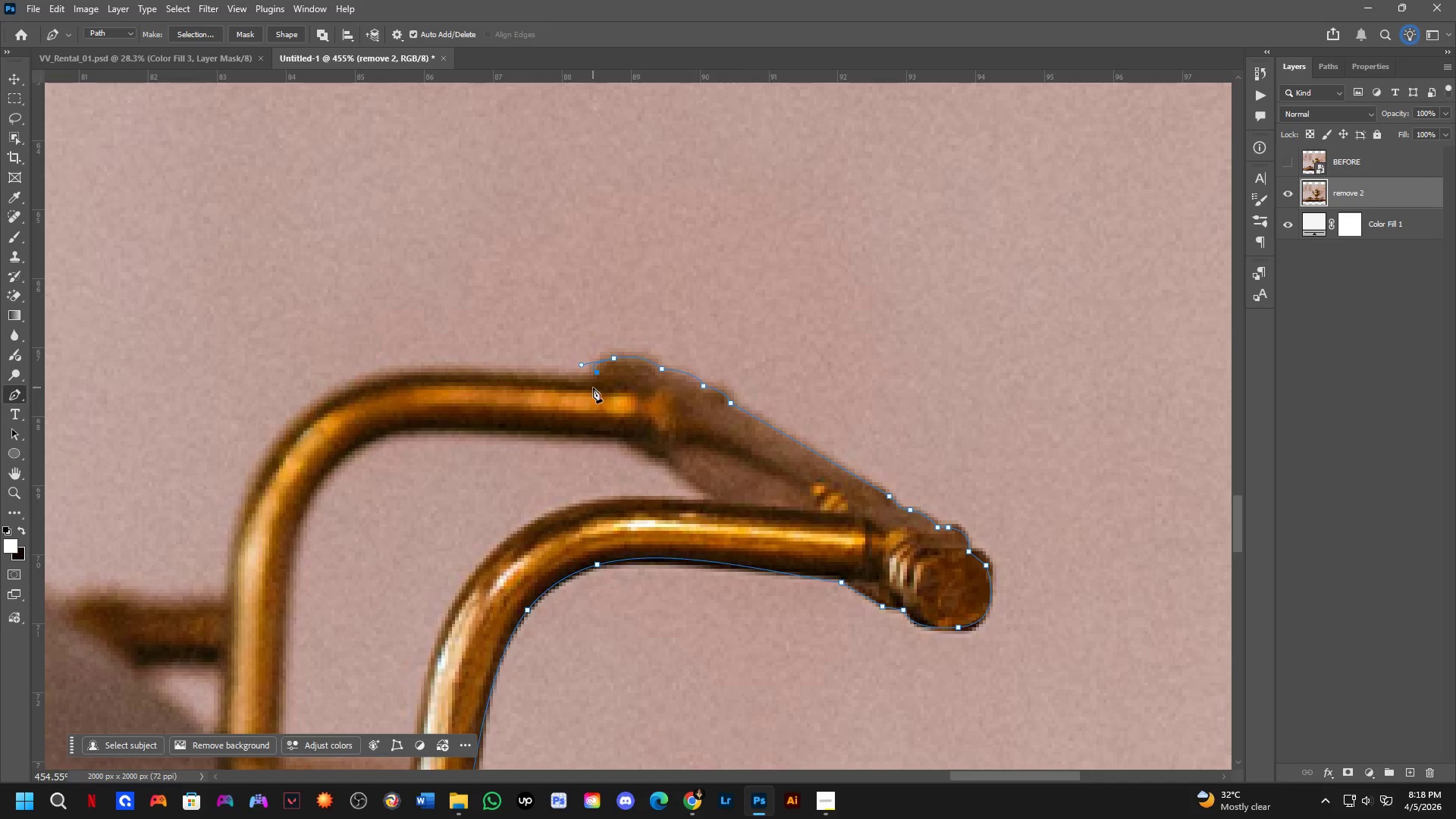 
hold_key(key=ControlLeft, duration=1.59)
left_click_drag(start_coordinate=[582, 366], to_coordinate=[595, 359])
 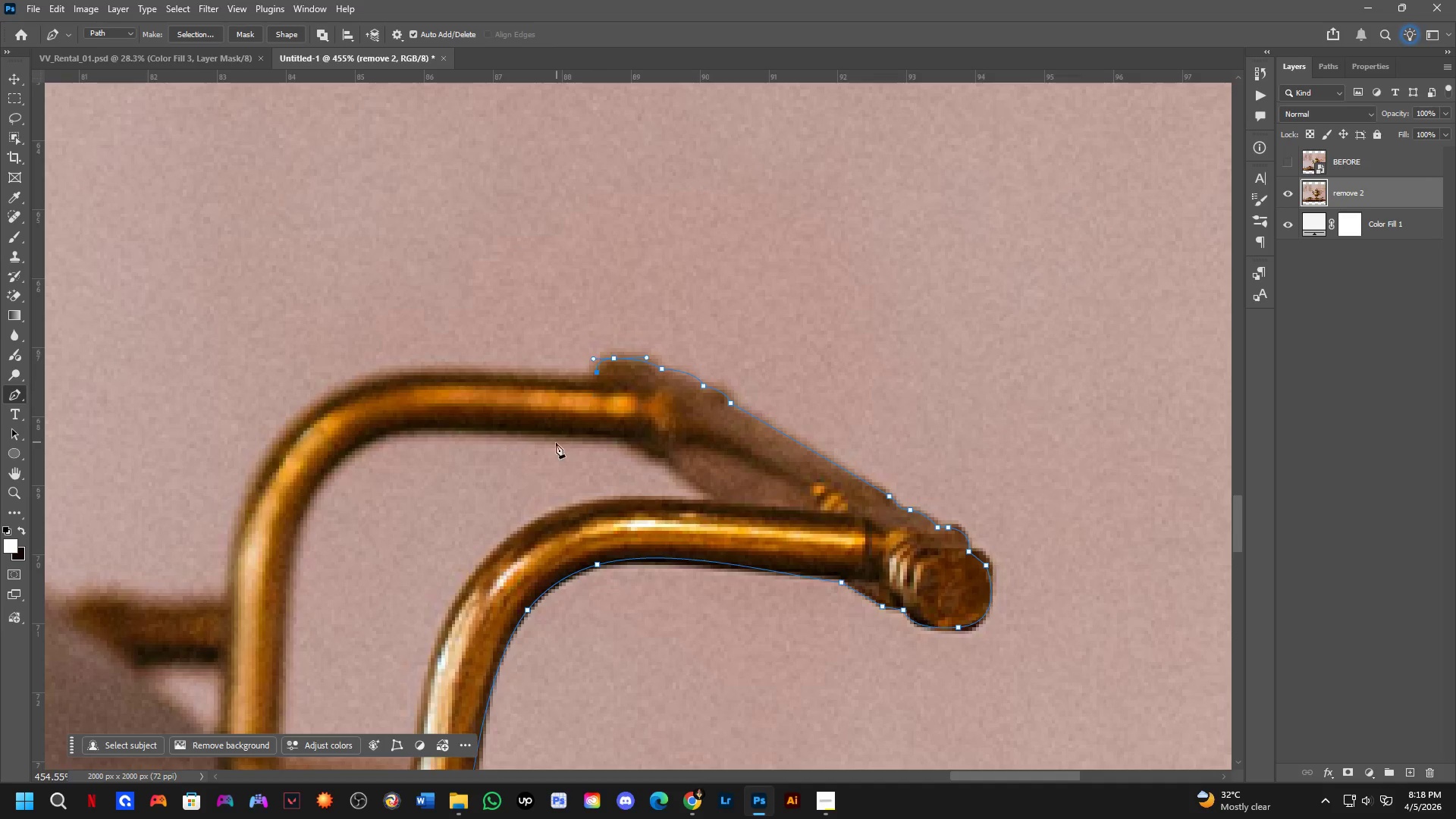 
hold_key(key=Space, duration=0.48)
 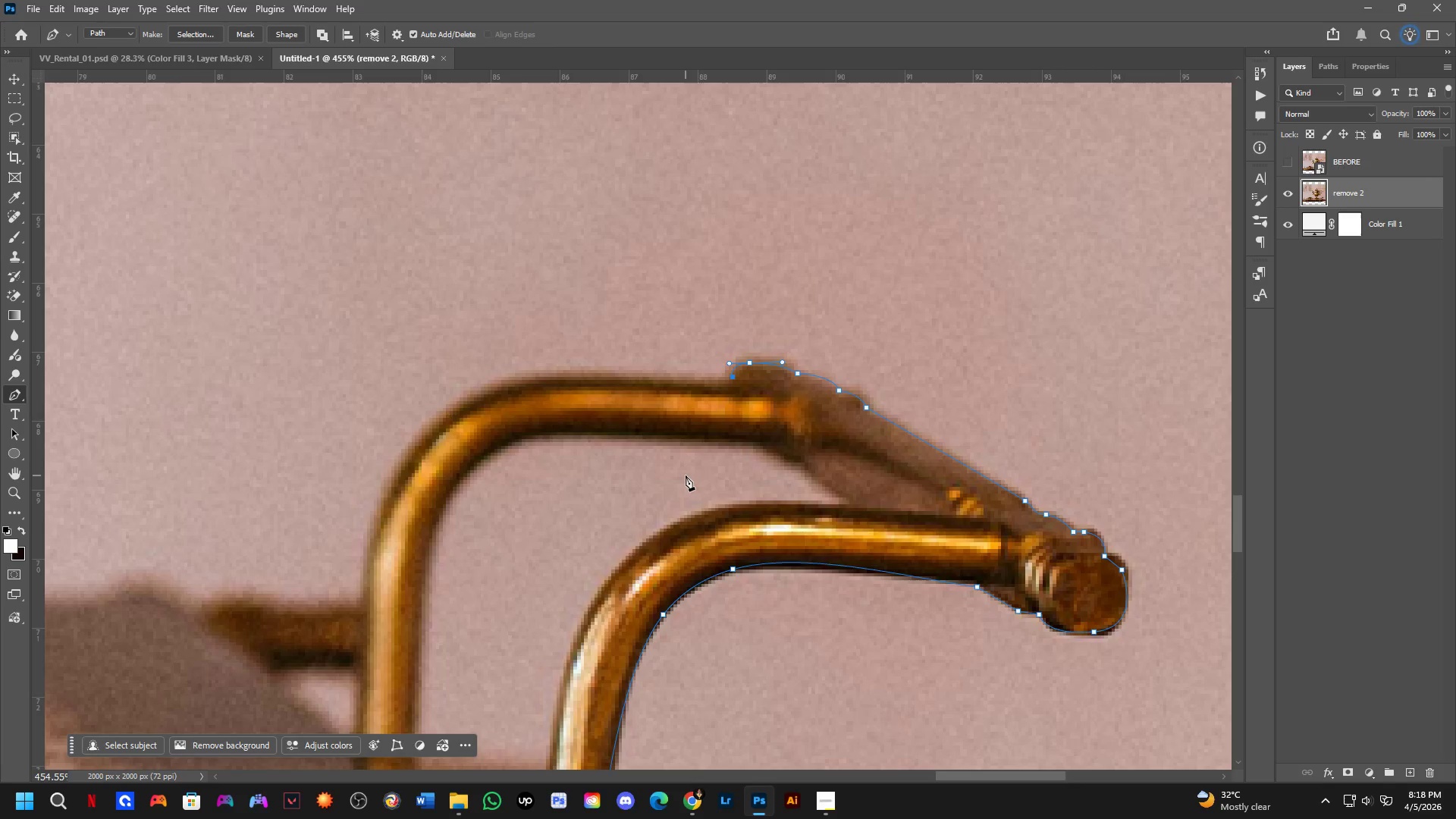 
left_click_drag(start_coordinate=[548, 462], to_coordinate=[684, 466])
 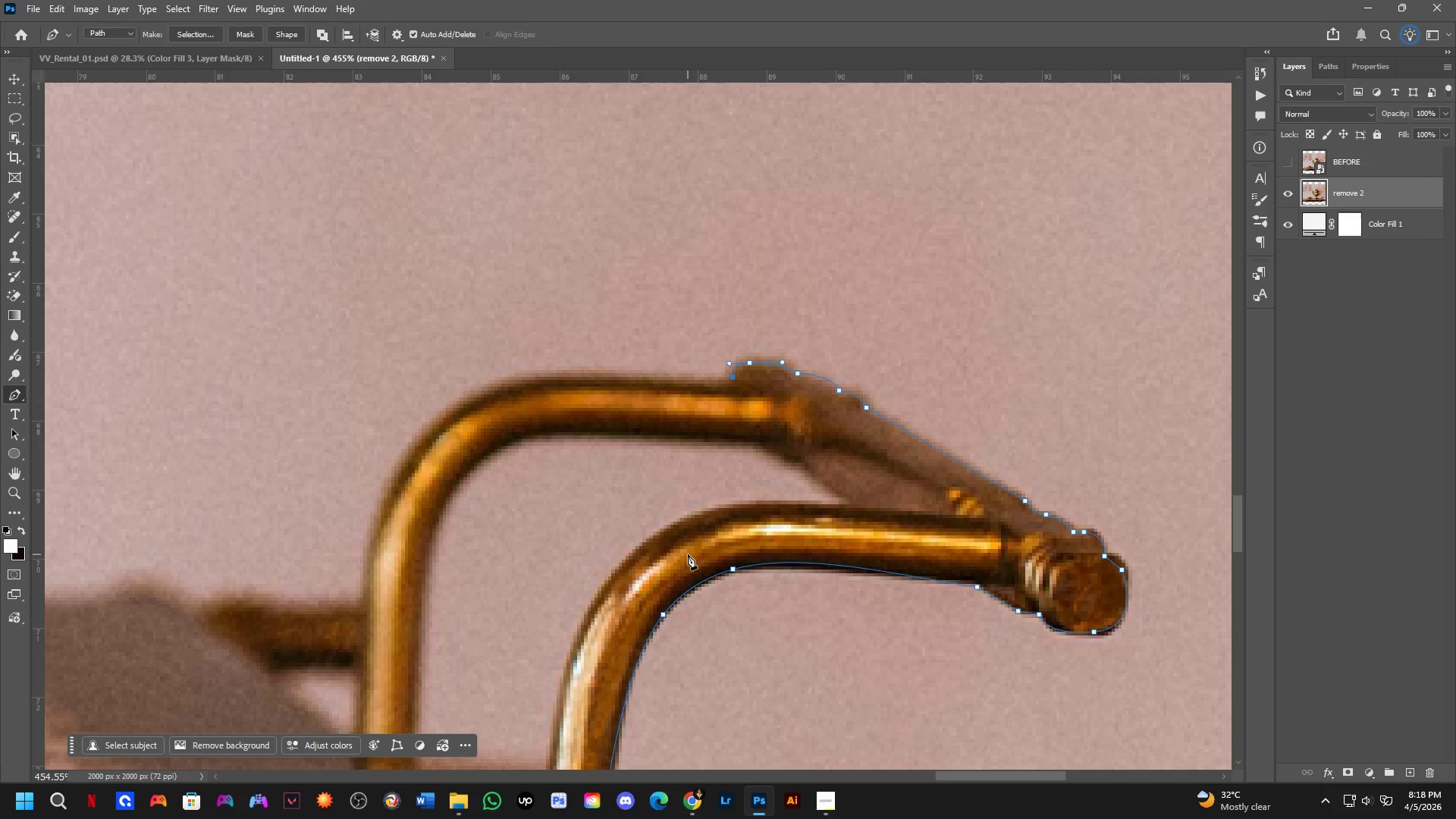 
wait(7.33)
 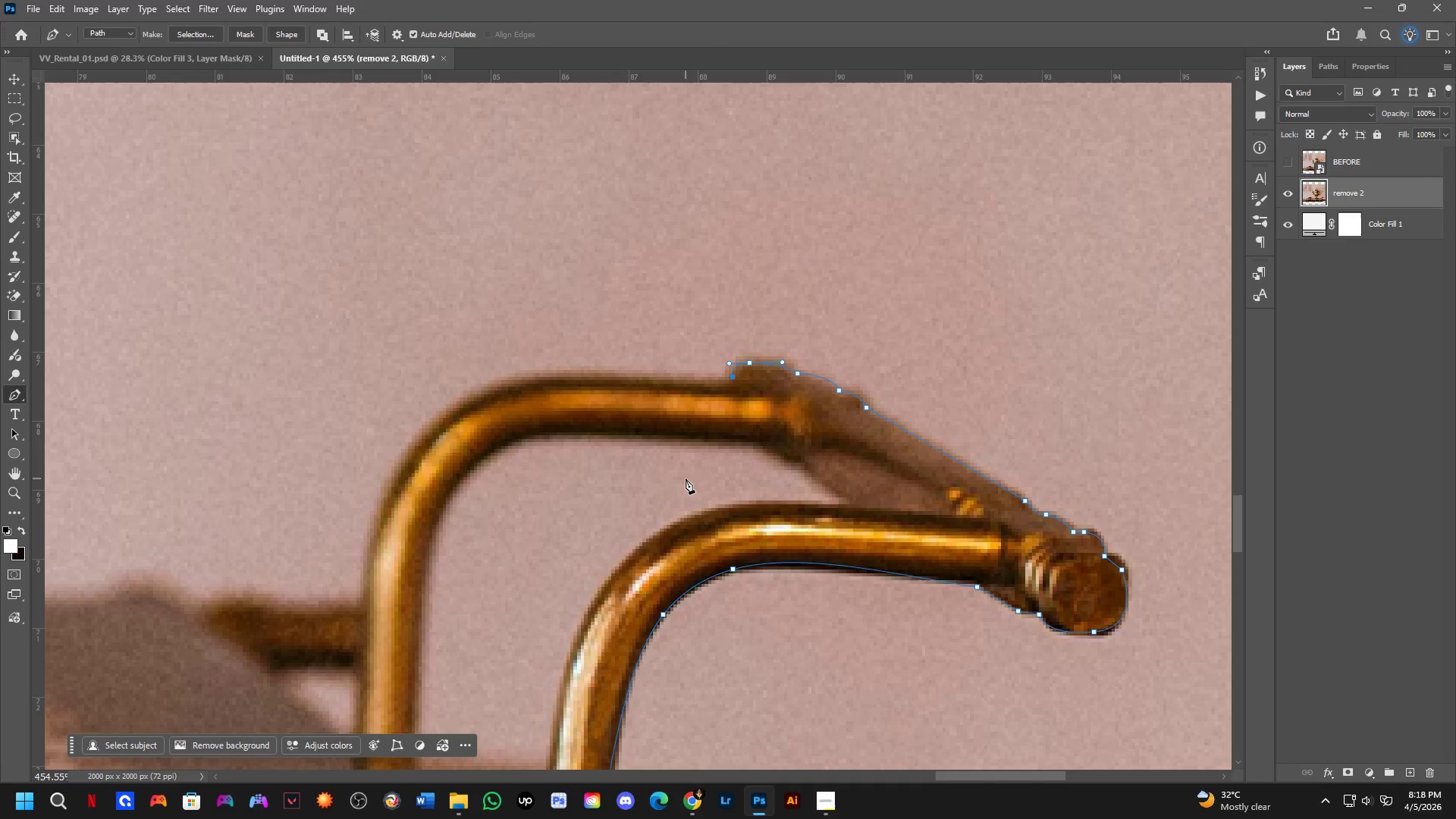 
scroll: coordinate [689, 515], scroll_direction: down, amount: 4.0
 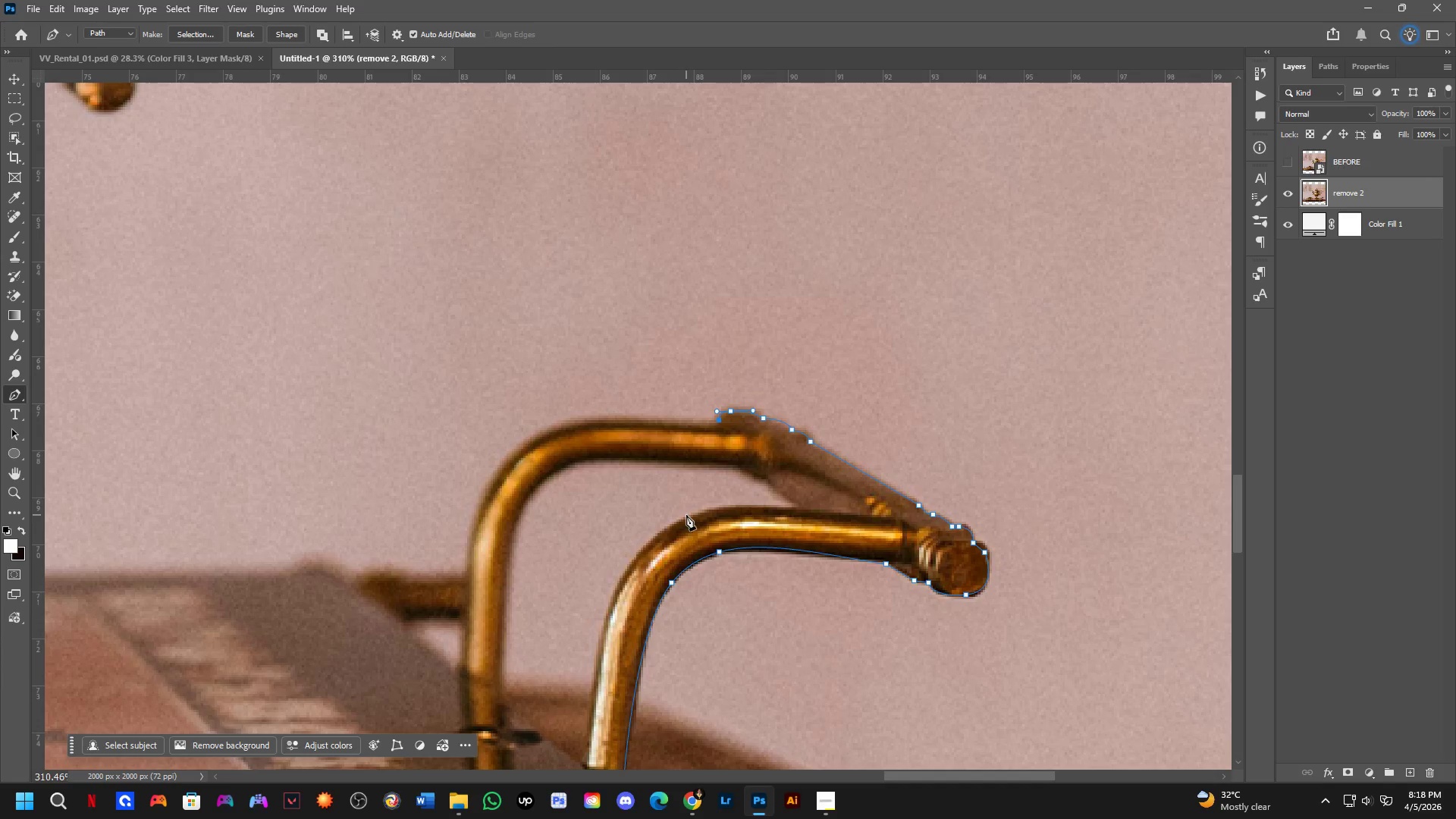 
scroll: coordinate [690, 501], scroll_direction: up, amount: 2.0
 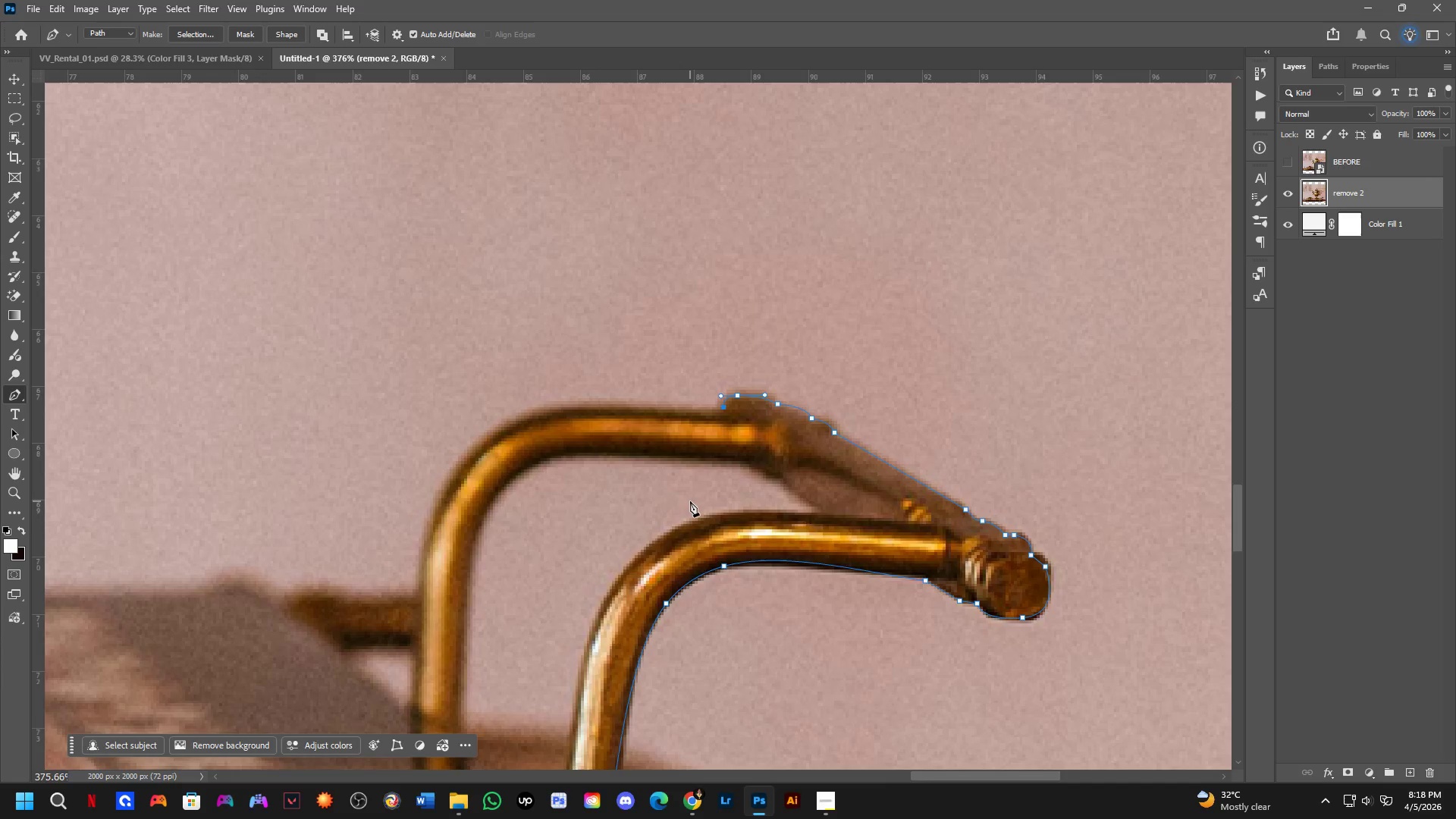 
hold_key(key=Space, duration=0.44)
 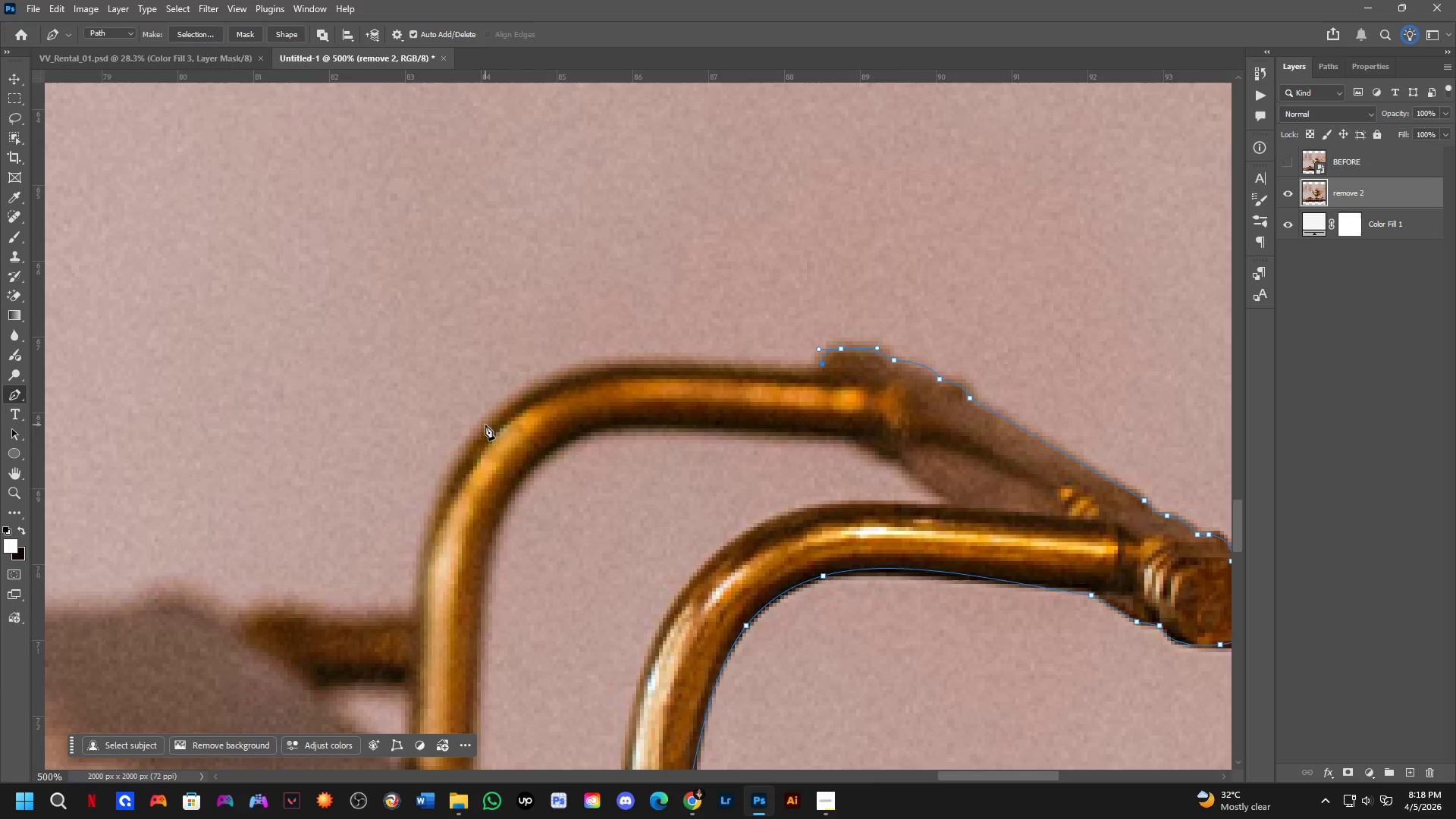 
left_click_drag(start_coordinate=[681, 444], to_coordinate=[747, 389])
 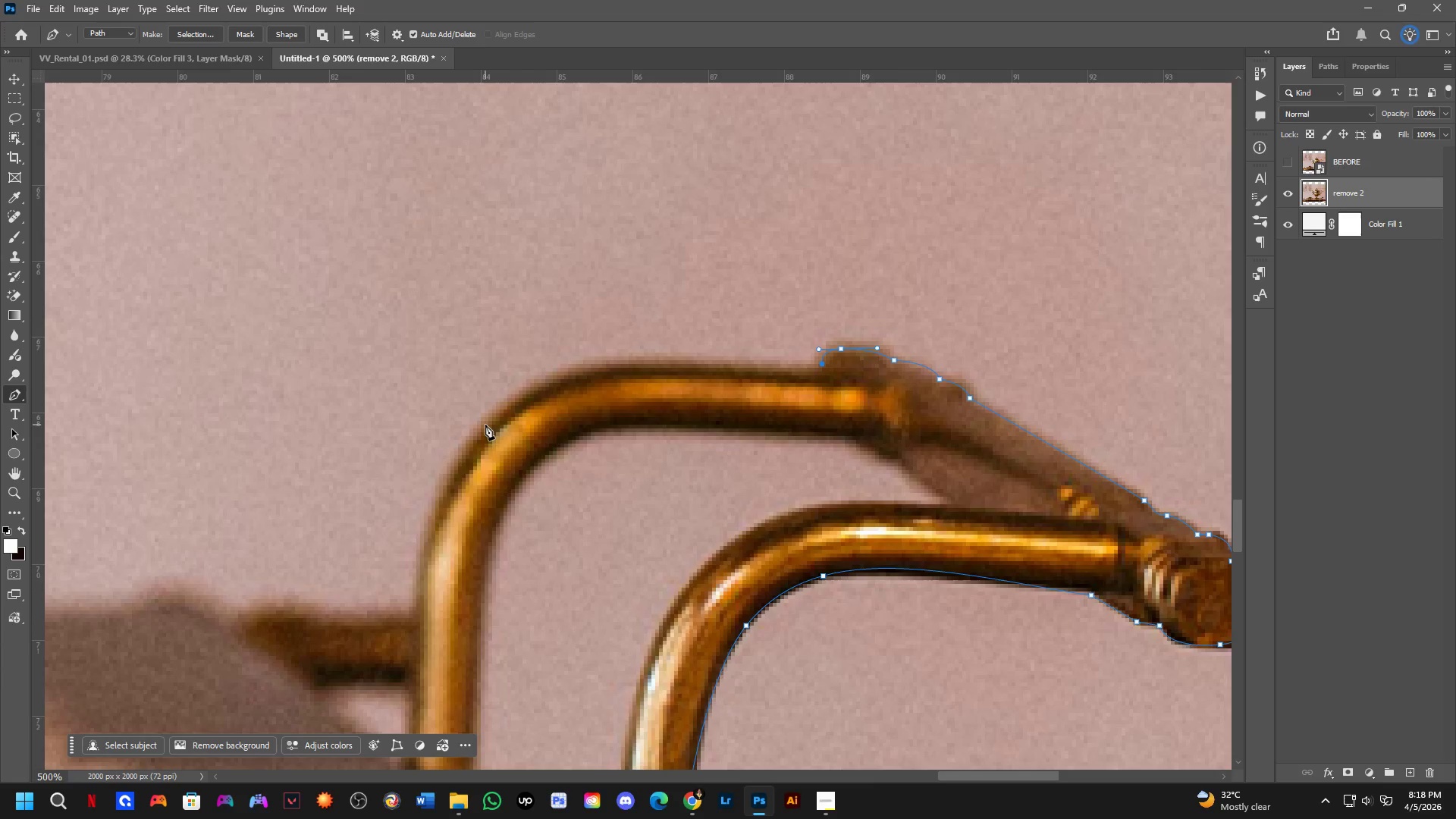 
scroll: coordinate [667, 439], scroll_direction: up, amount: 3.0
 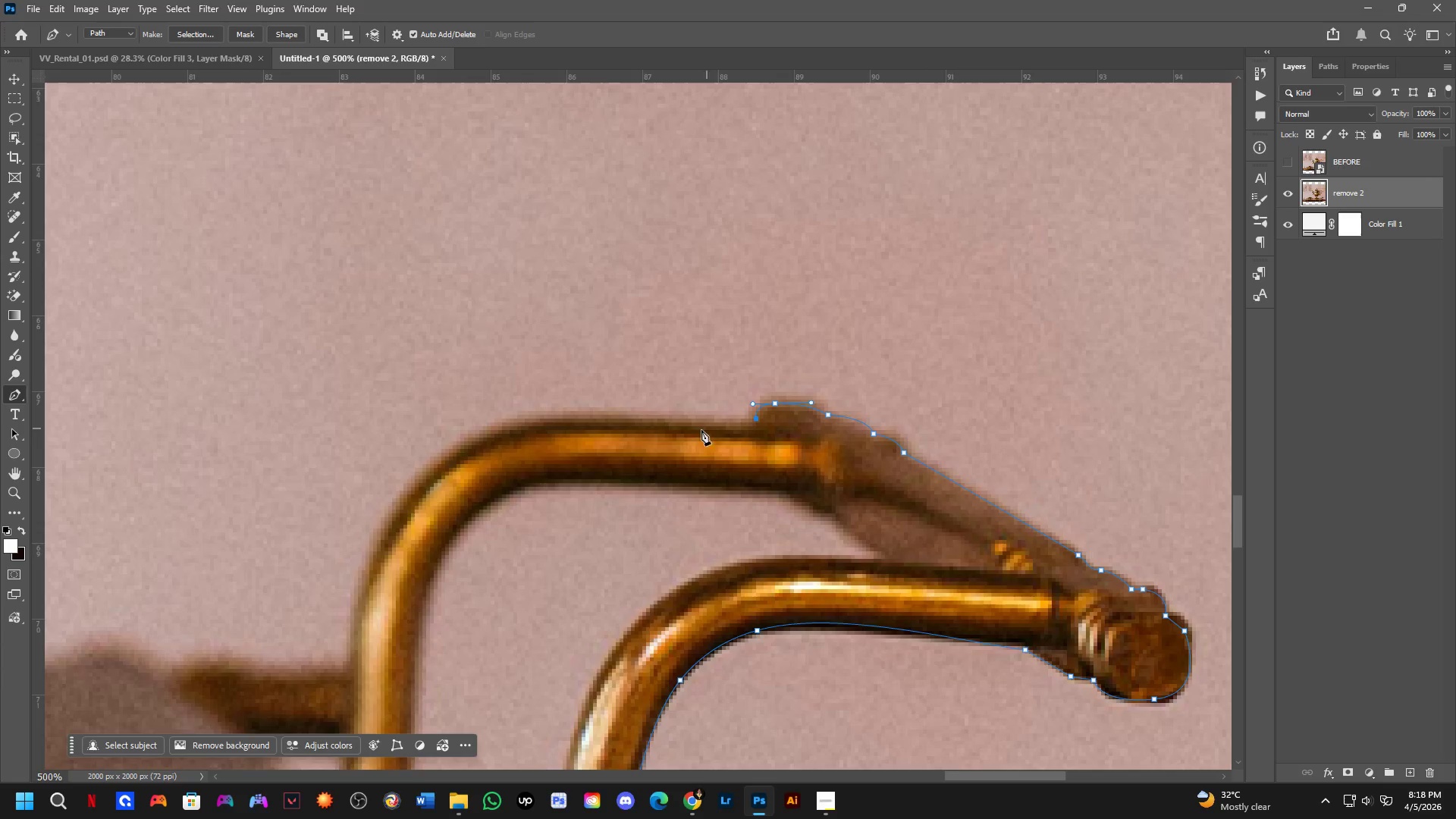 
left_click_drag(start_coordinate=[484, 424], to_coordinate=[398, 510])
 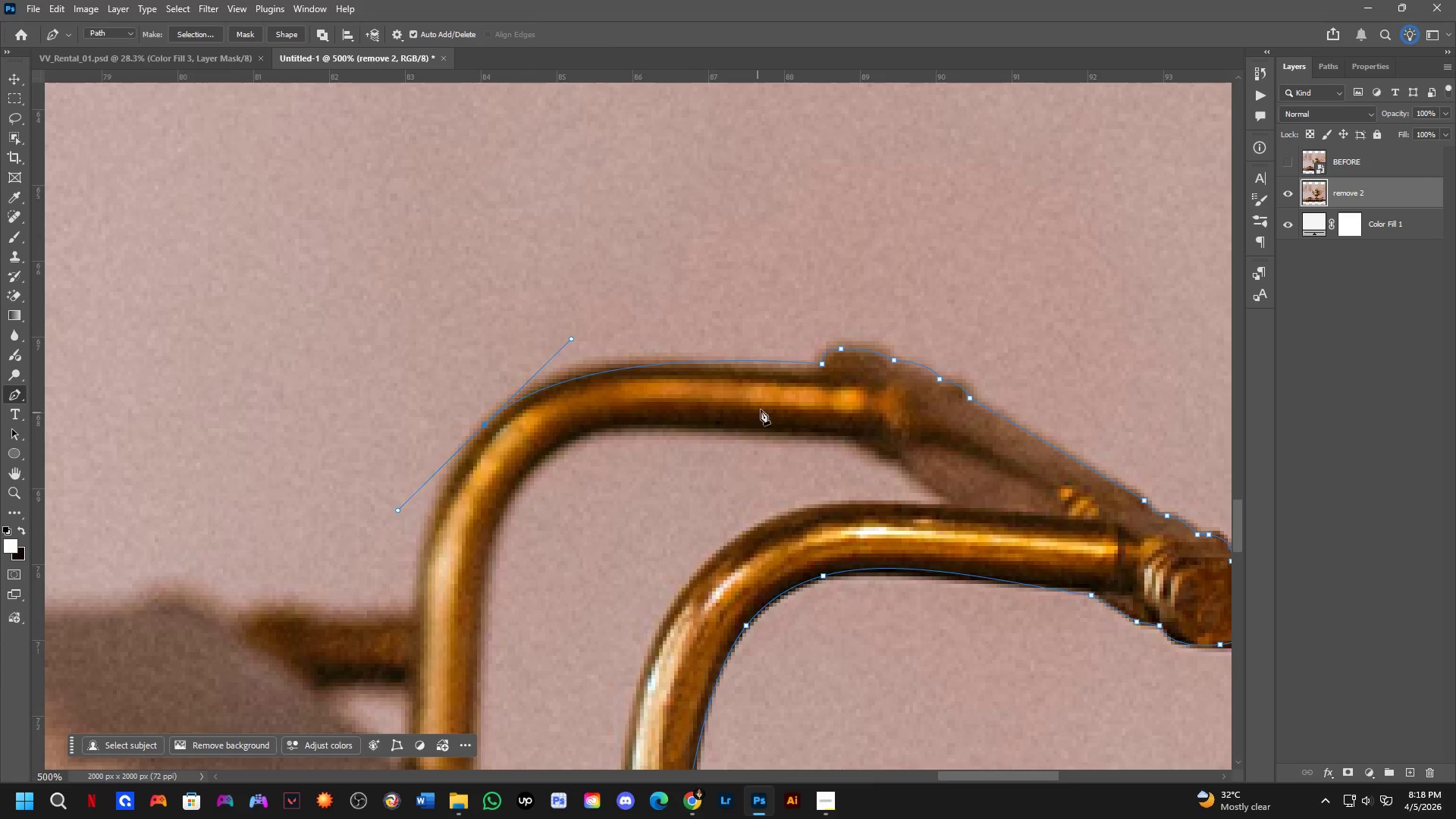 
key(Control+ControlLeft)
 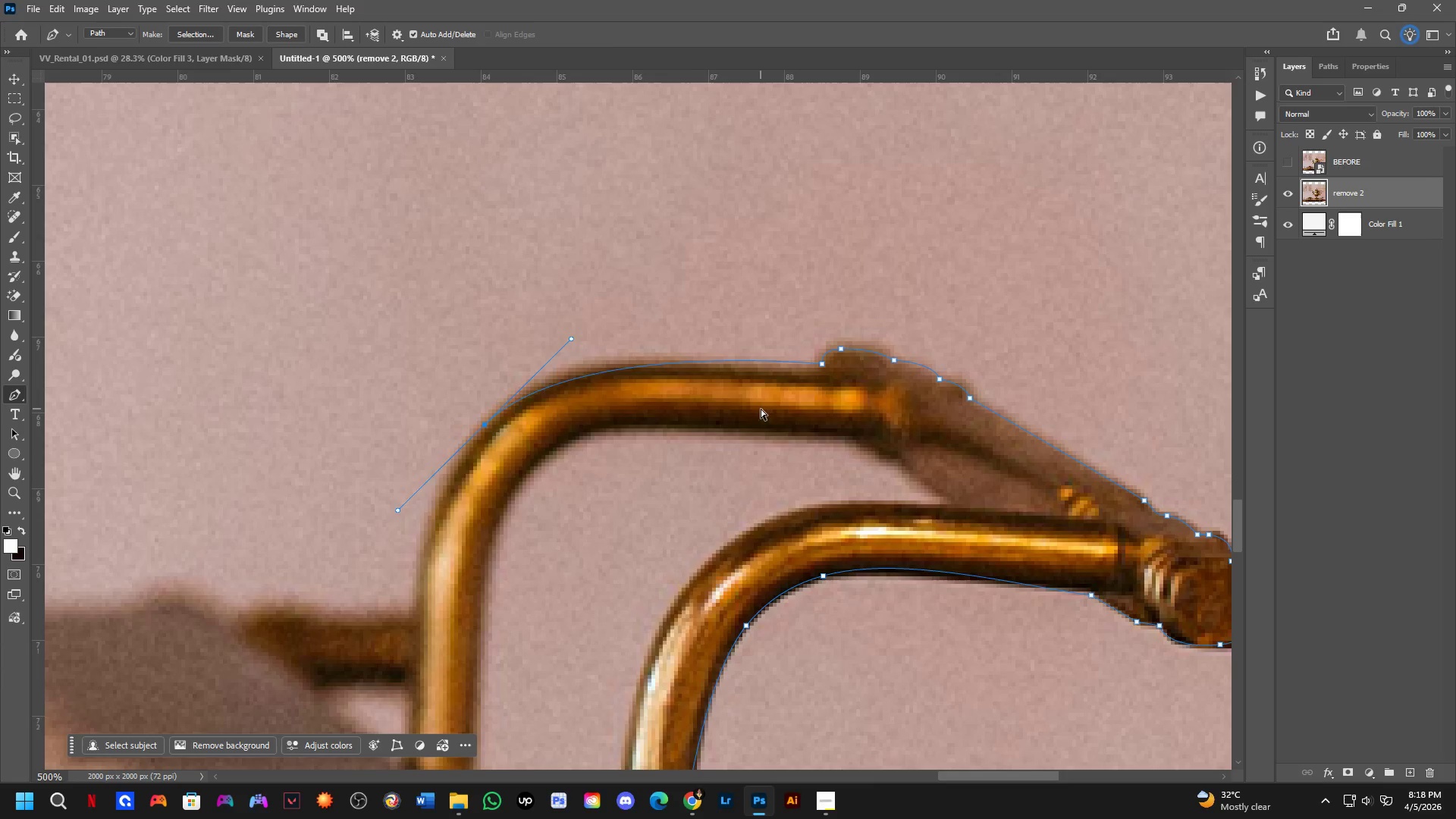 
key(Control+Z)
 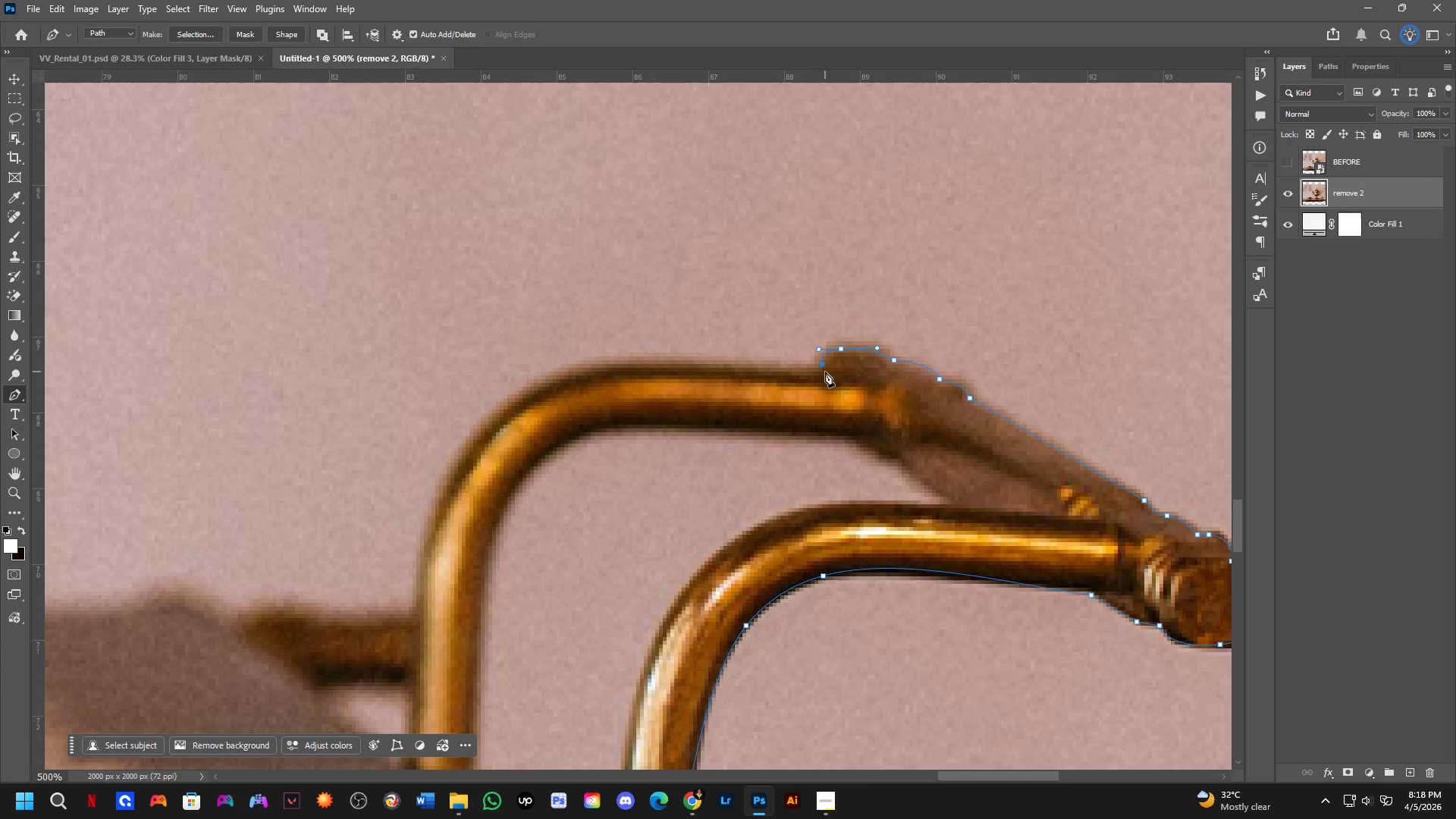 
hold_key(key=ControlLeft, duration=1.38)
left_click_drag(start_coordinate=[822, 363], to_coordinate=[817, 369])
 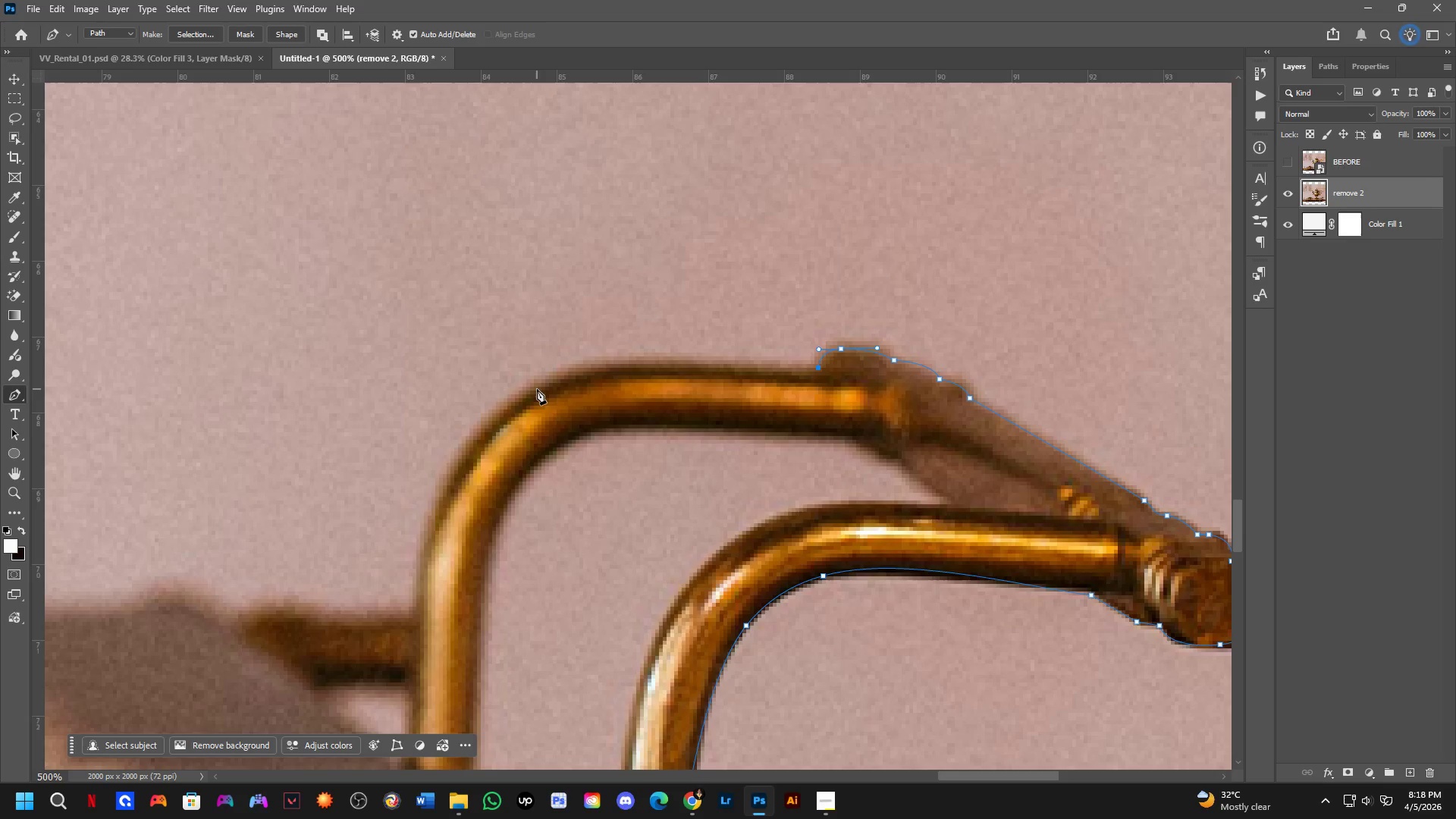 
left_click_drag(start_coordinate=[538, 390], to_coordinate=[457, 447])
 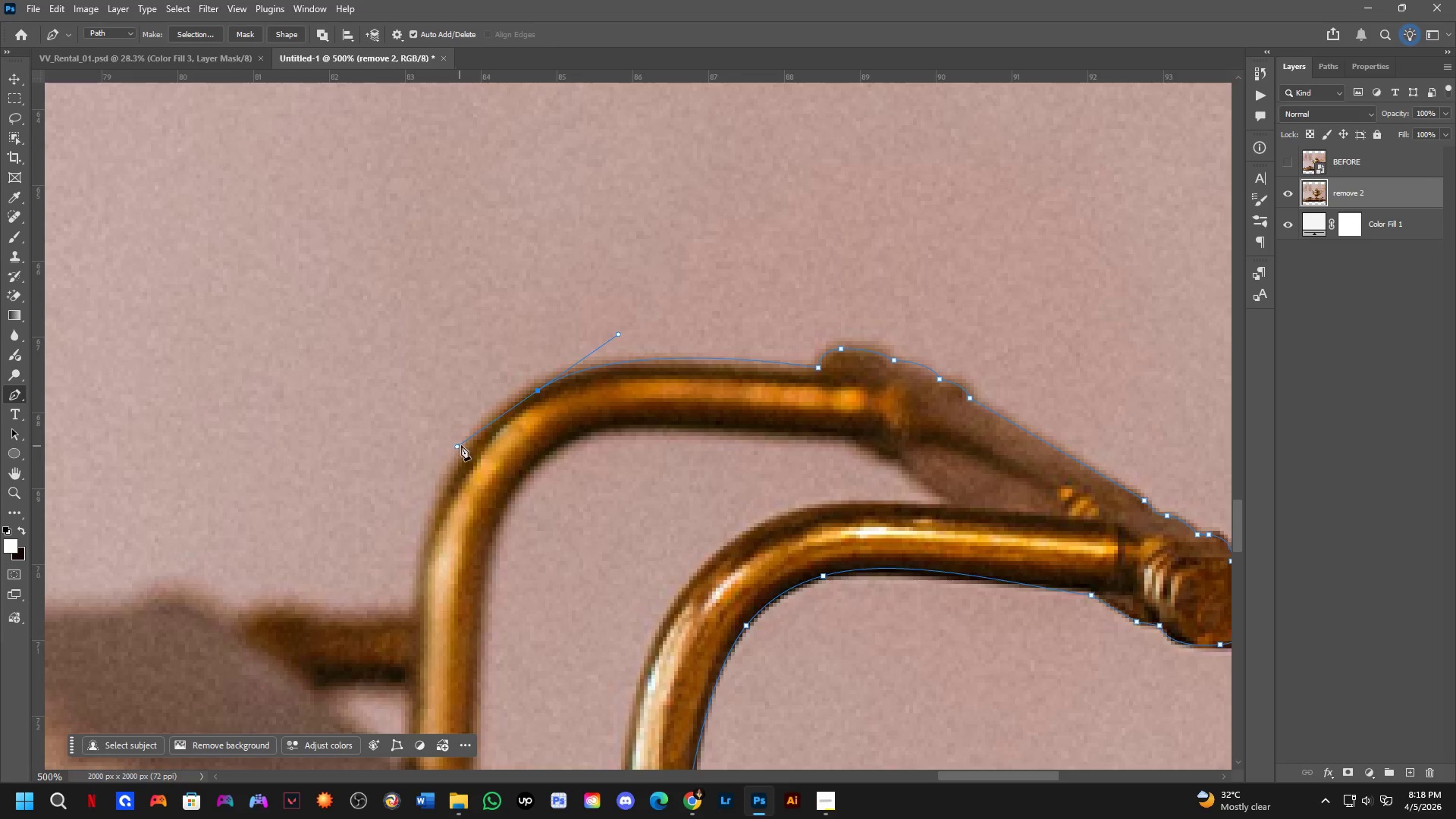 
key(Control+ControlLeft)
 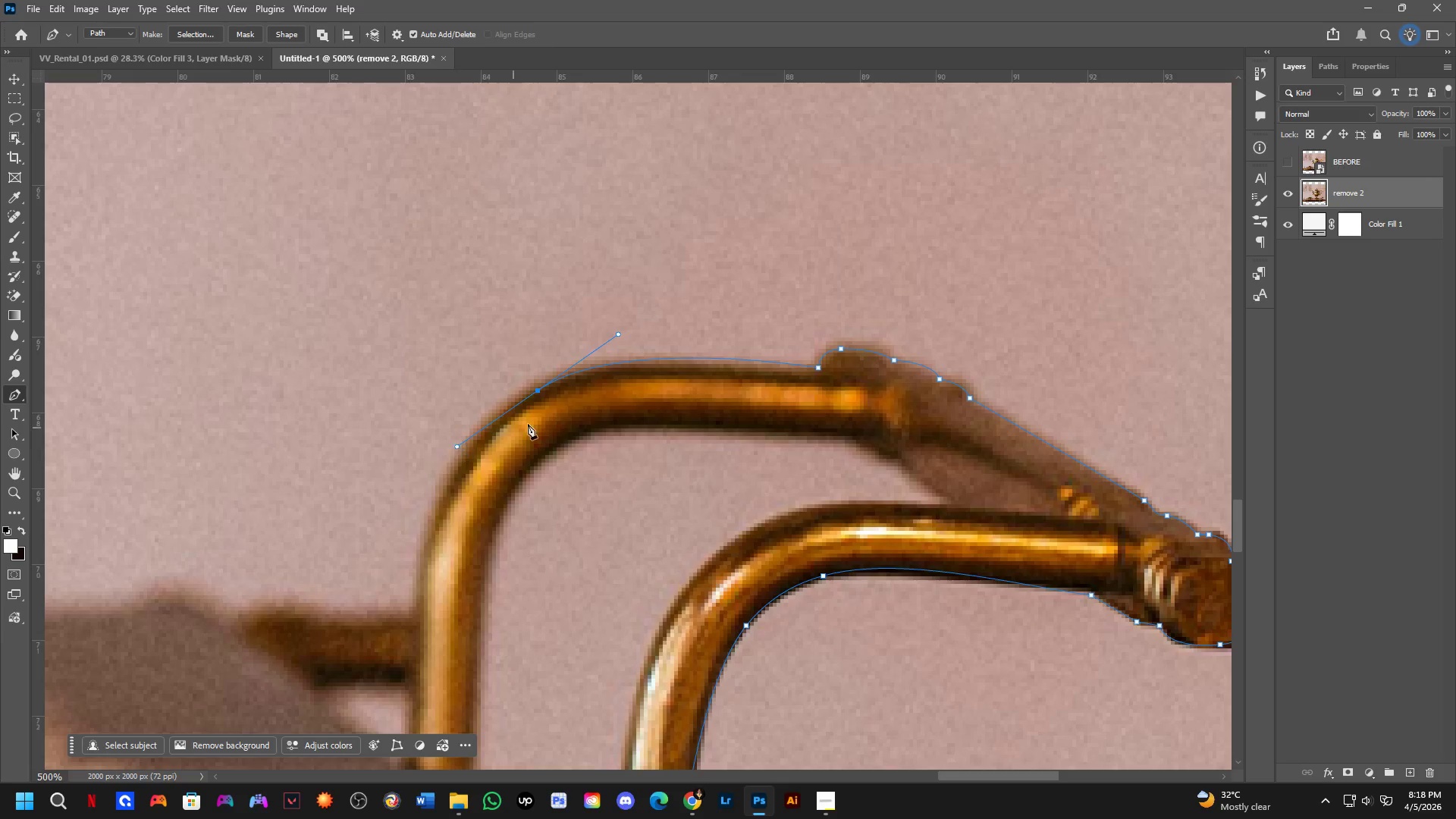 
key(Control+Z)
 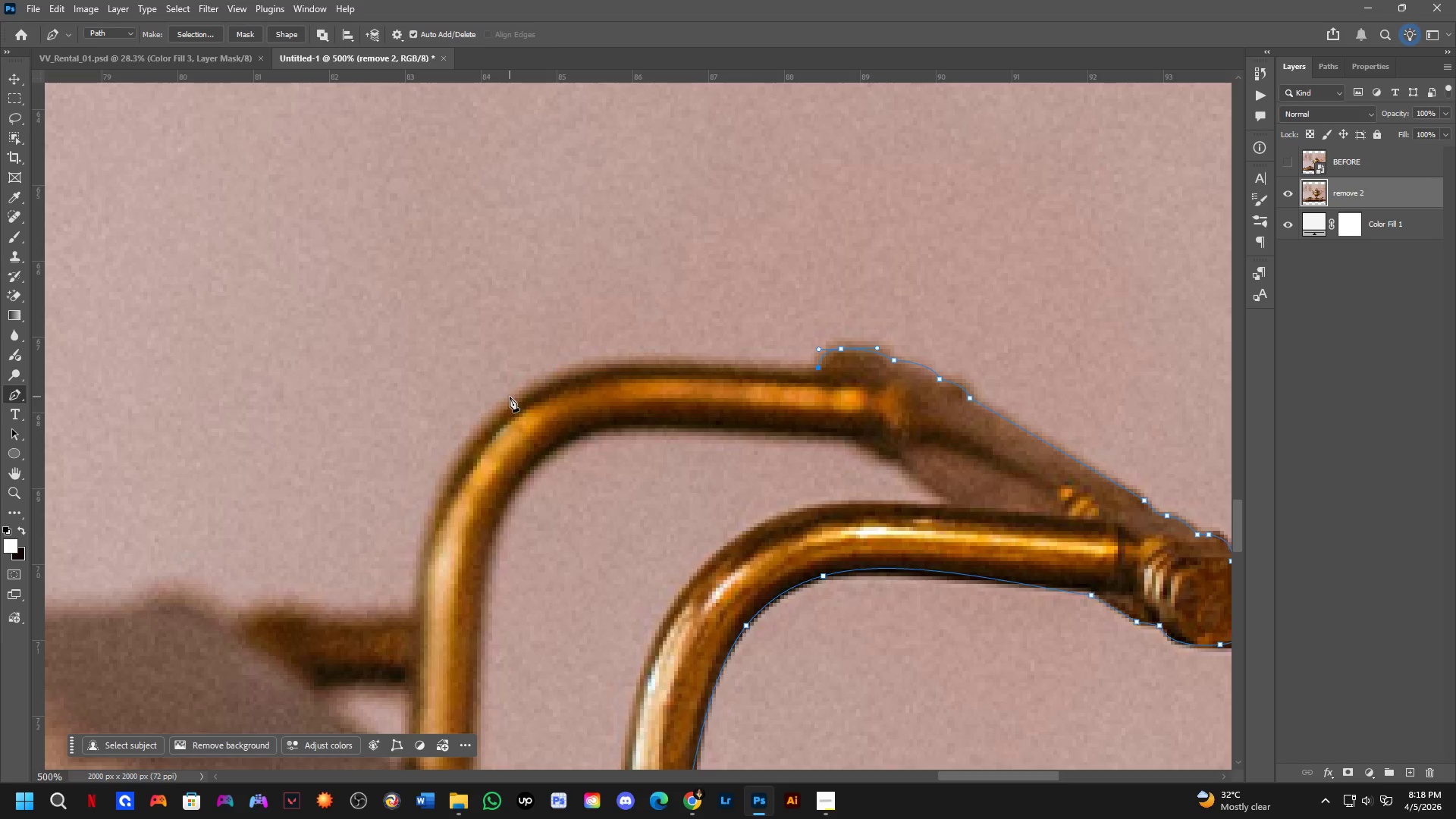 
left_click_drag(start_coordinate=[510, 399], to_coordinate=[425, 468])
 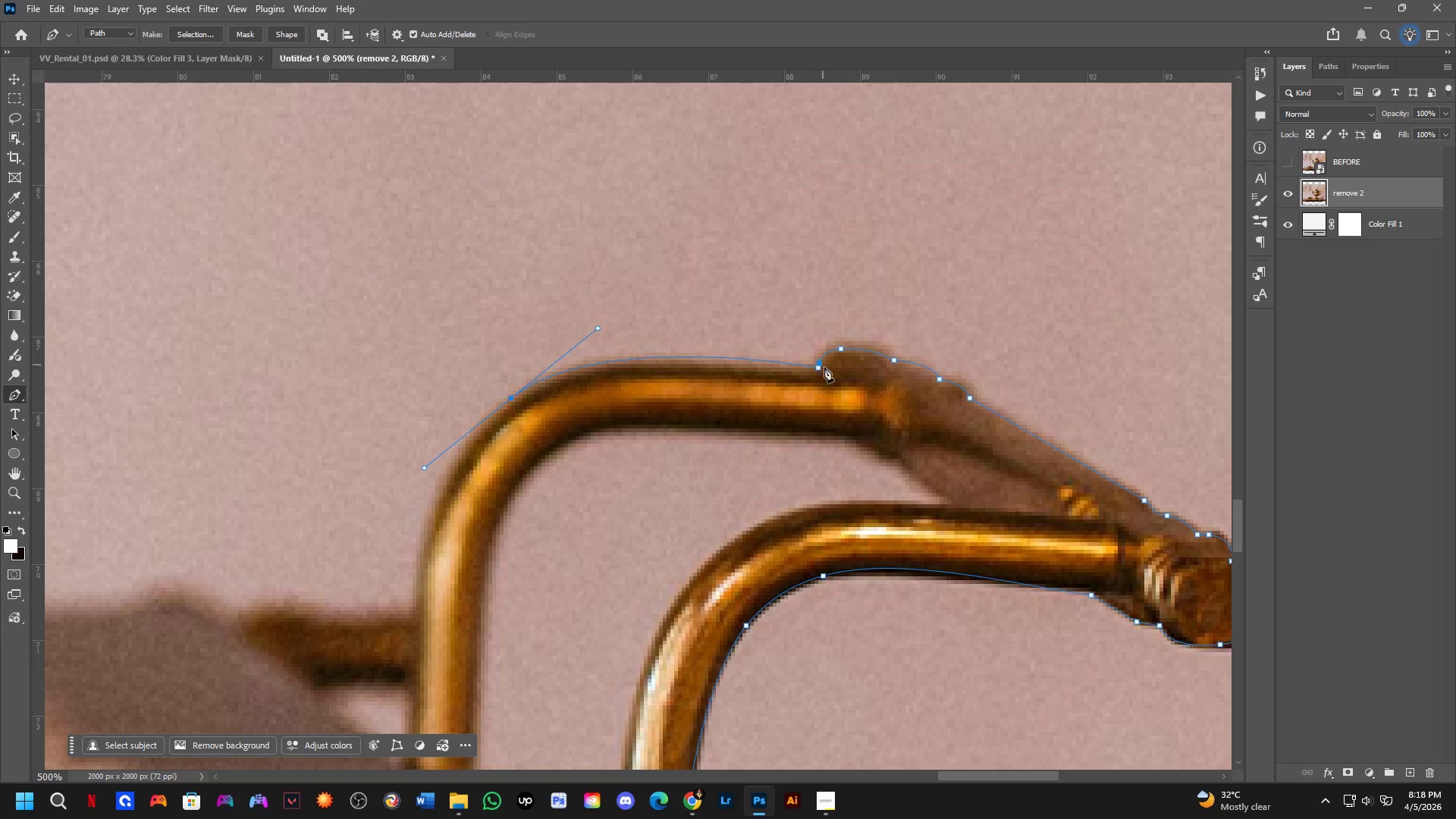 
hold_key(key=ControlLeft, duration=1.06)
left_click_drag(start_coordinate=[817, 369], to_coordinate=[811, 372])
 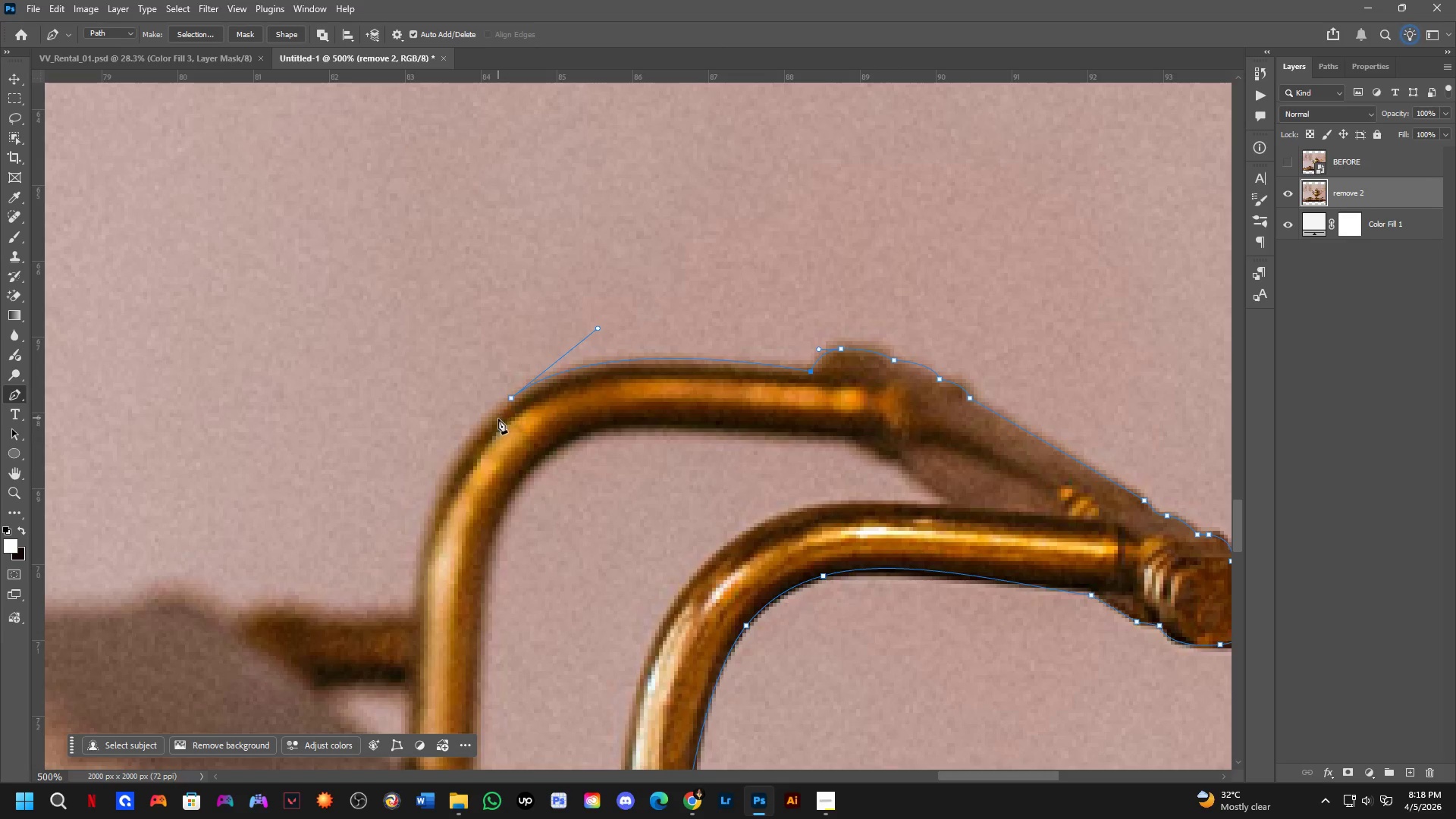 
hold_key(key=Space, duration=0.47)
 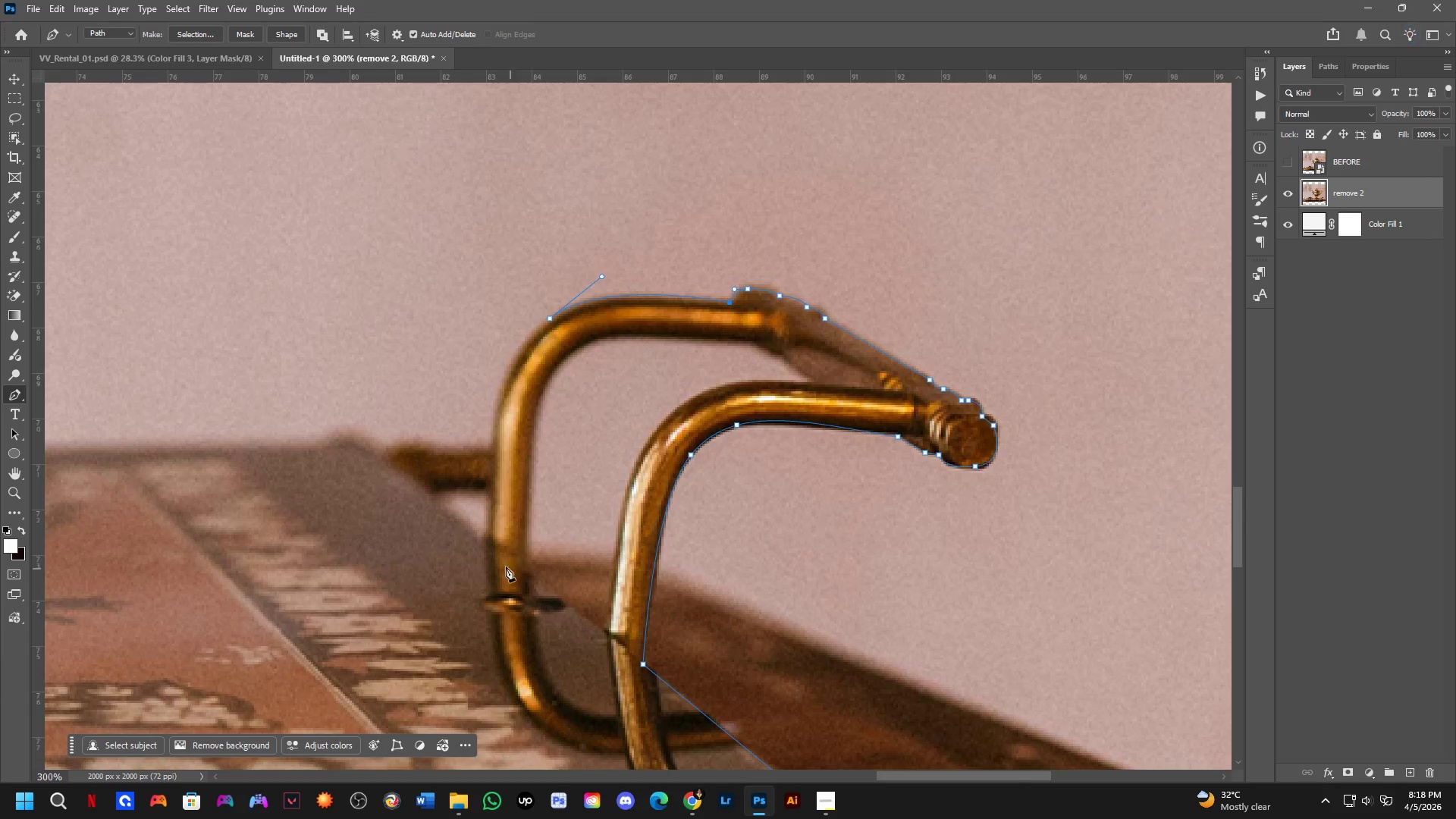 
left_click_drag(start_coordinate=[479, 503], to_coordinate=[533, 377])
 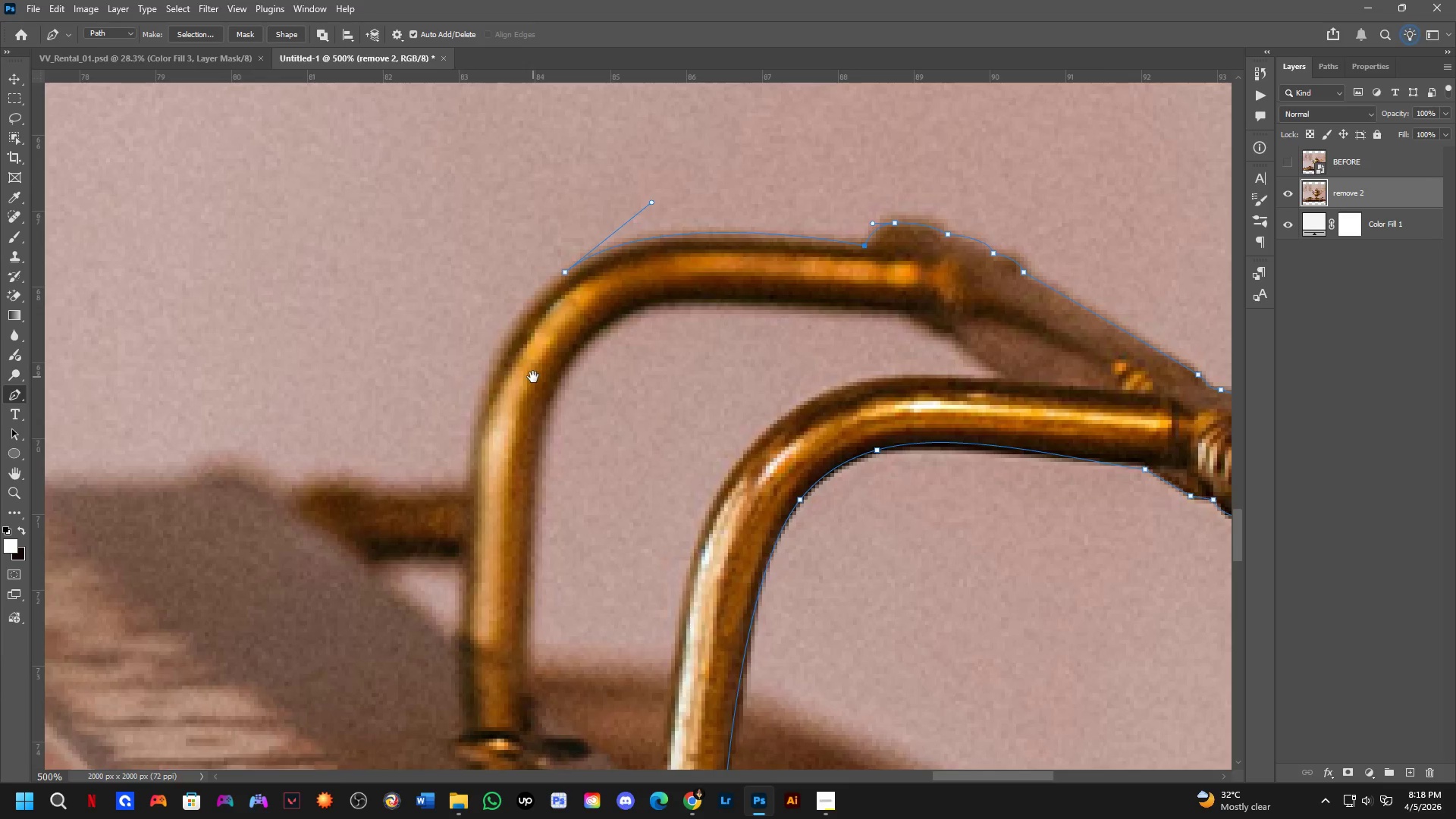 
key(Shift+ShiftLeft)
 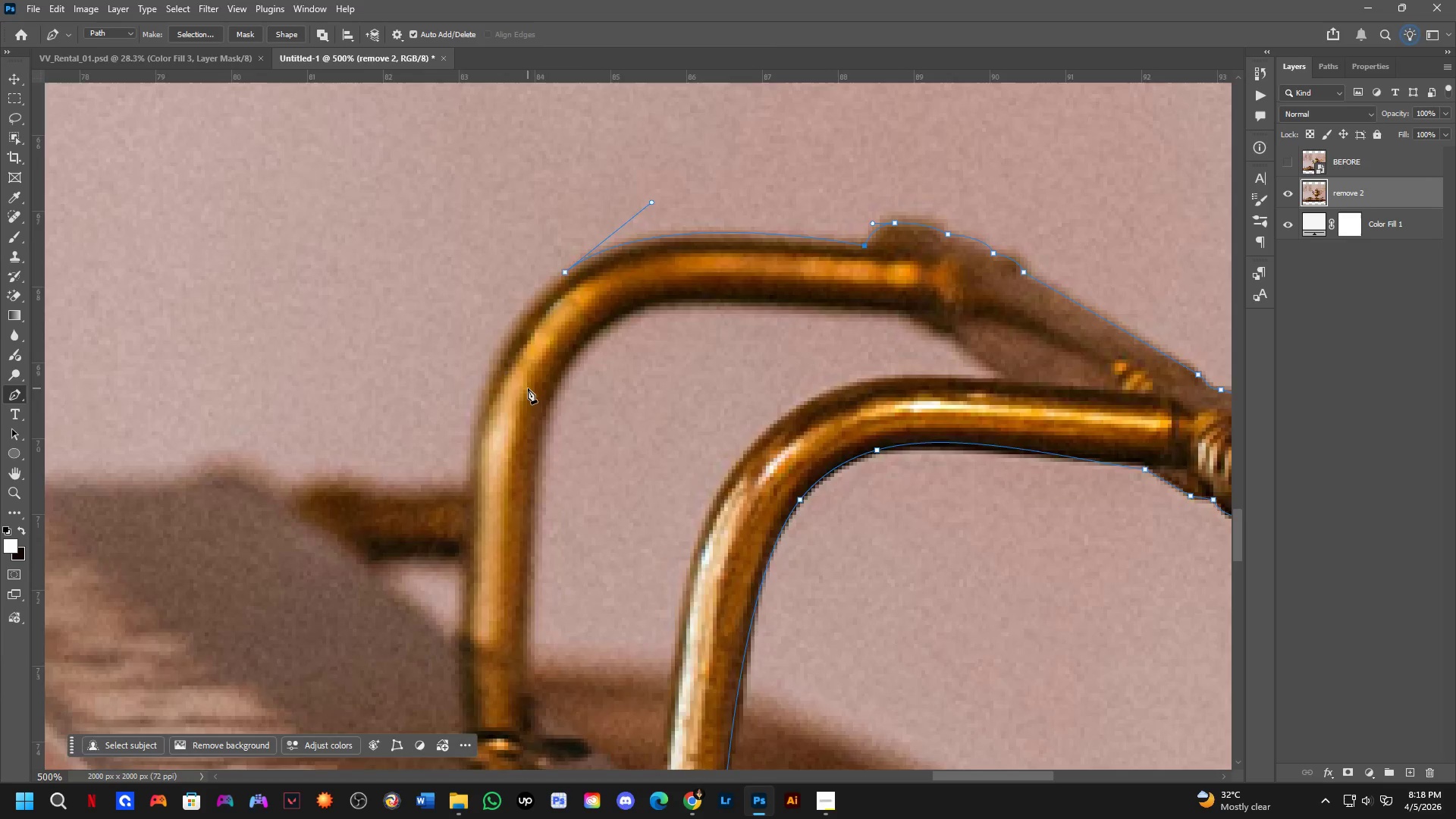 
scroll: coordinate [527, 388], scroll_direction: down, amount: 2.0
 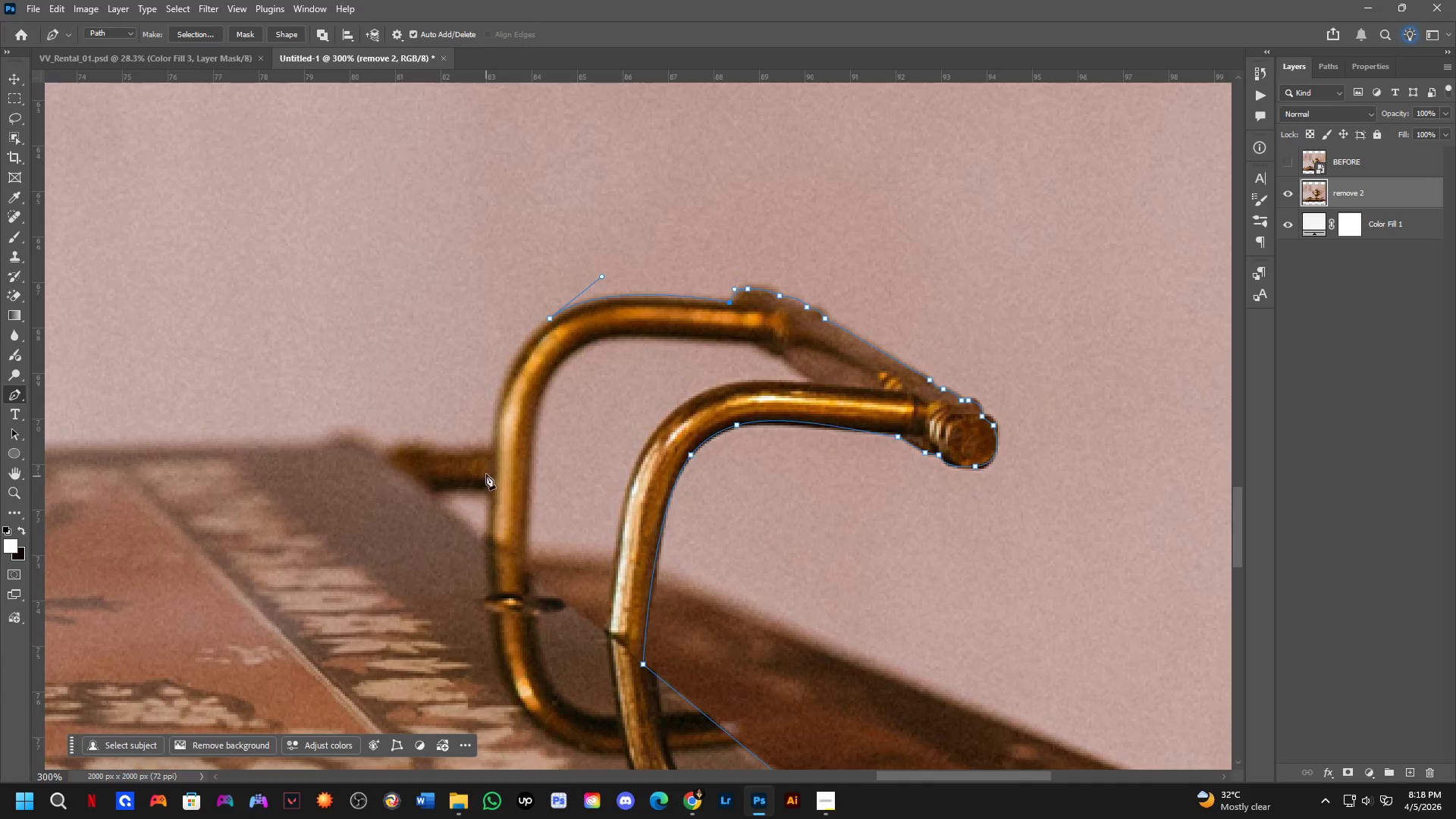 
left_click([494, 446])
 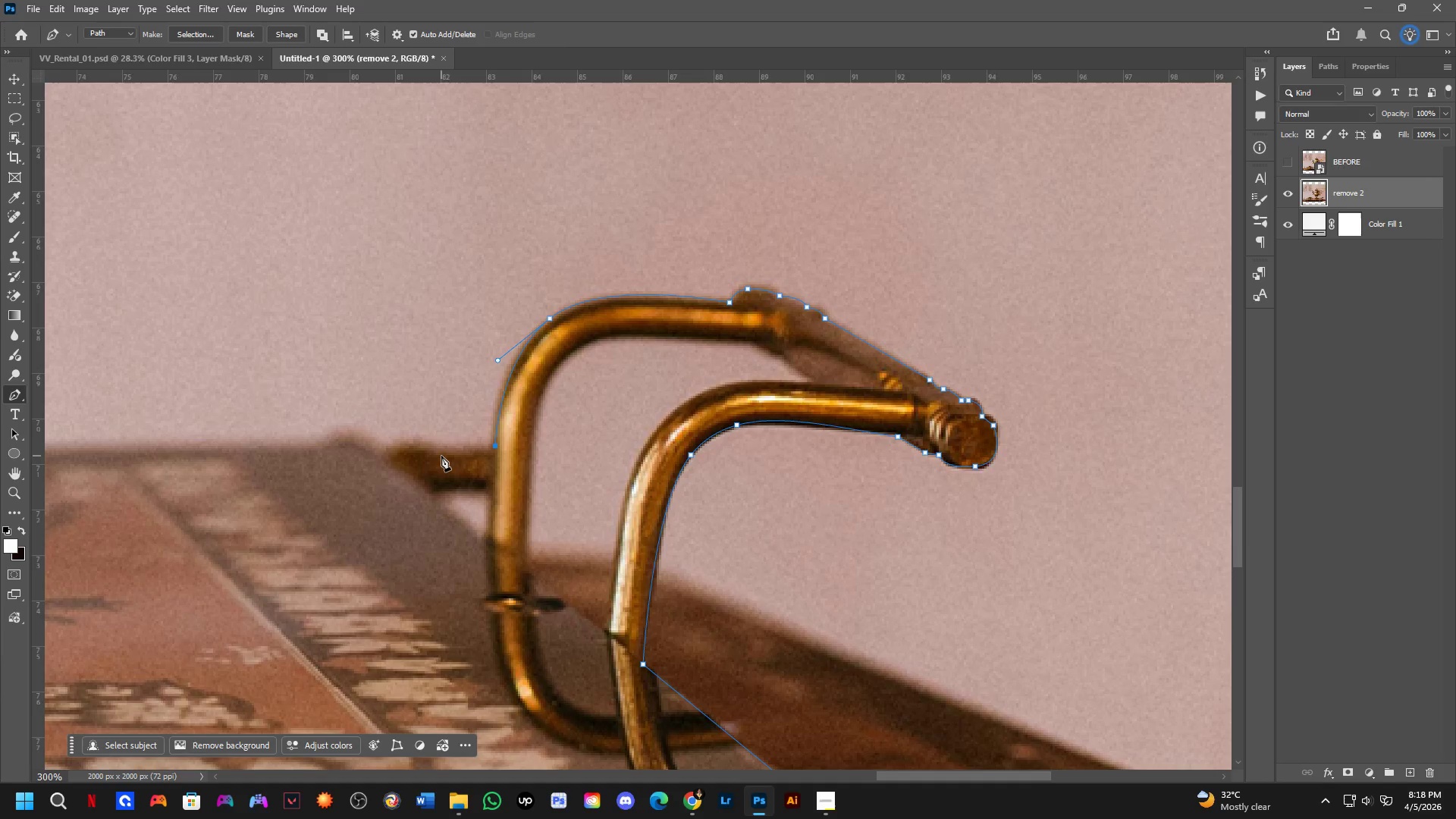 
left_click([442, 452])
 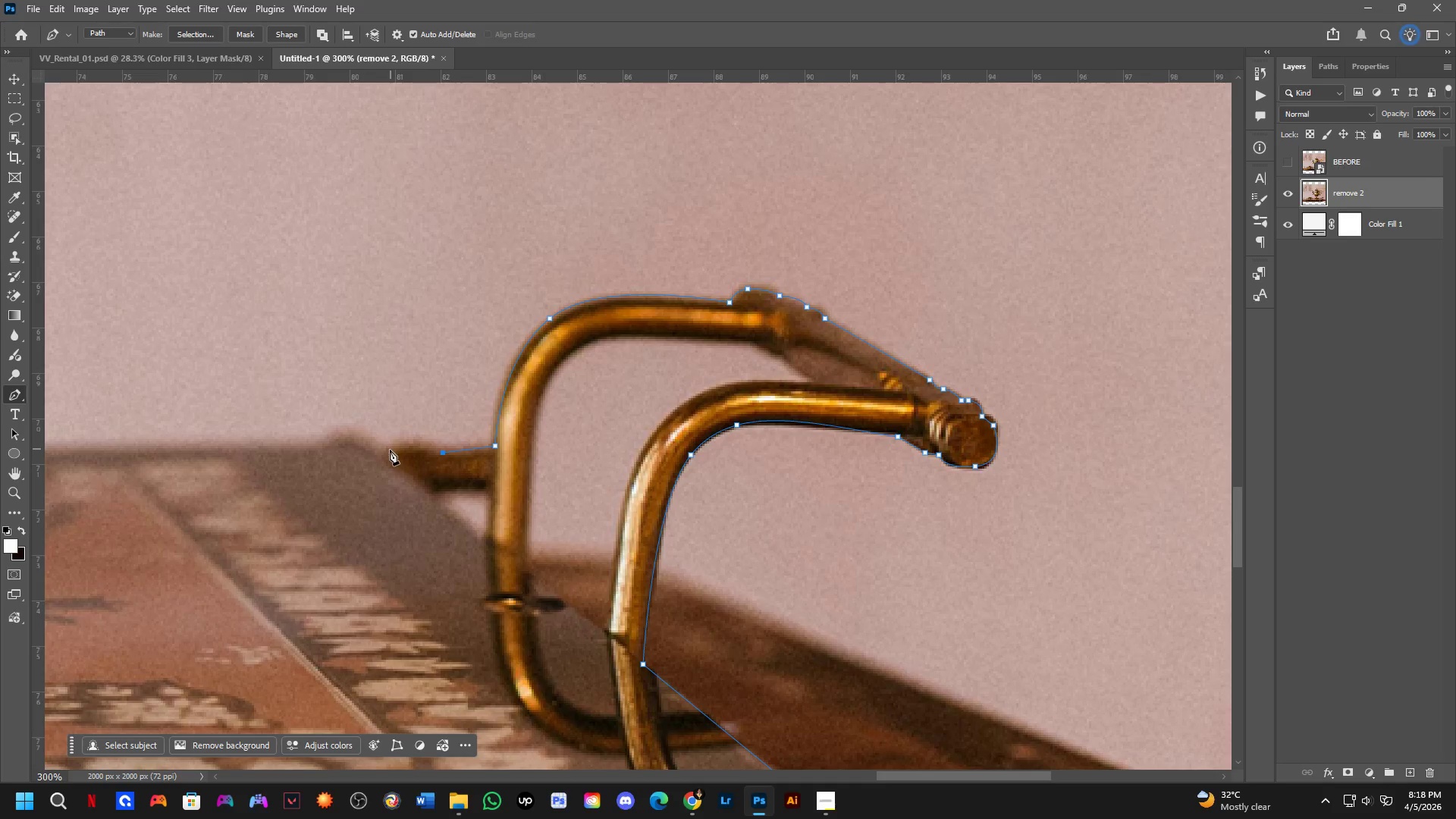 
left_click_drag(start_coordinate=[379, 462], to_coordinate=[350, 492])
 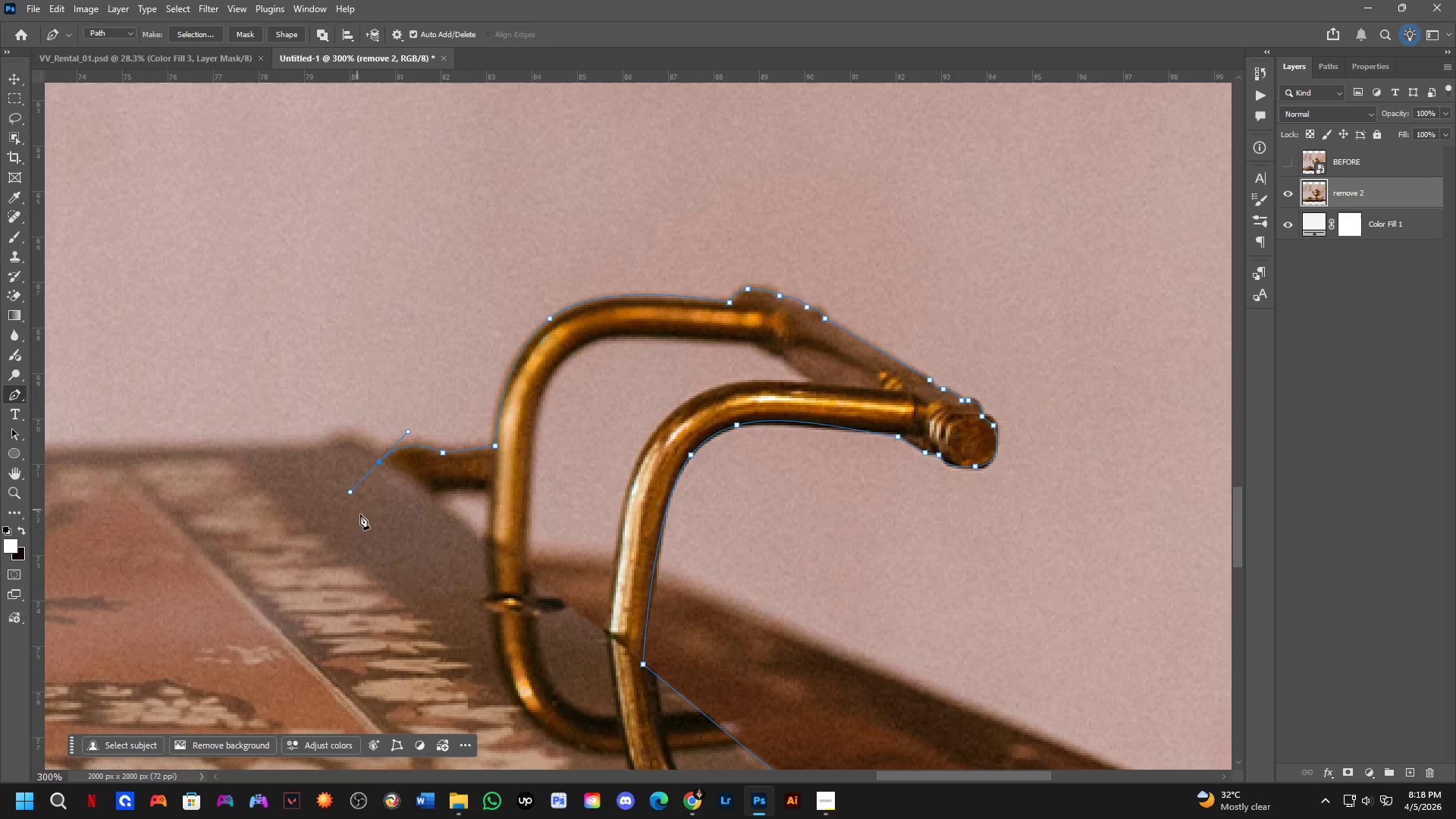 
hold_key(key=Space, duration=1.36)
 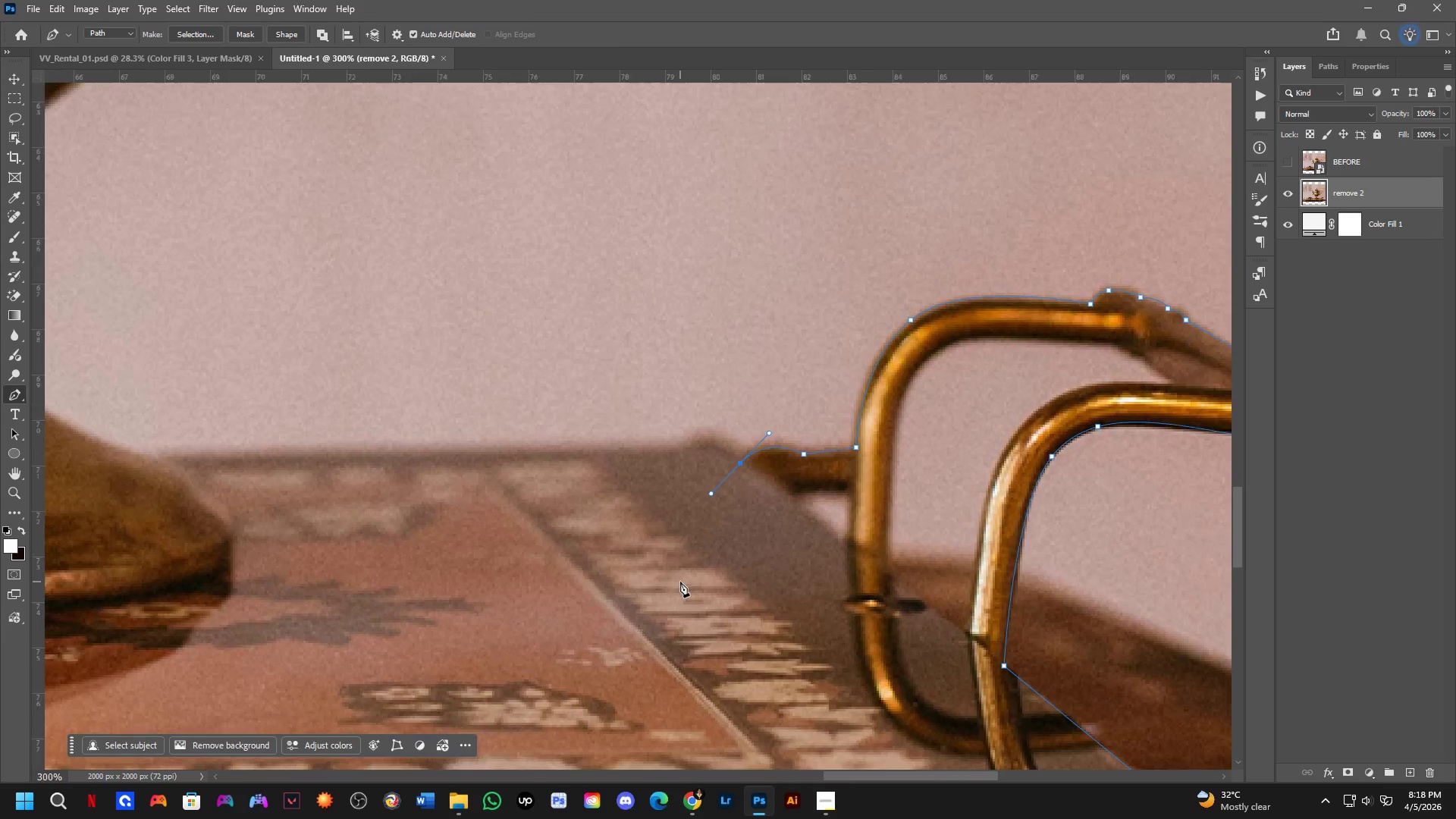 
left_click_drag(start_coordinate=[365, 532], to_coordinate=[608, 533])
 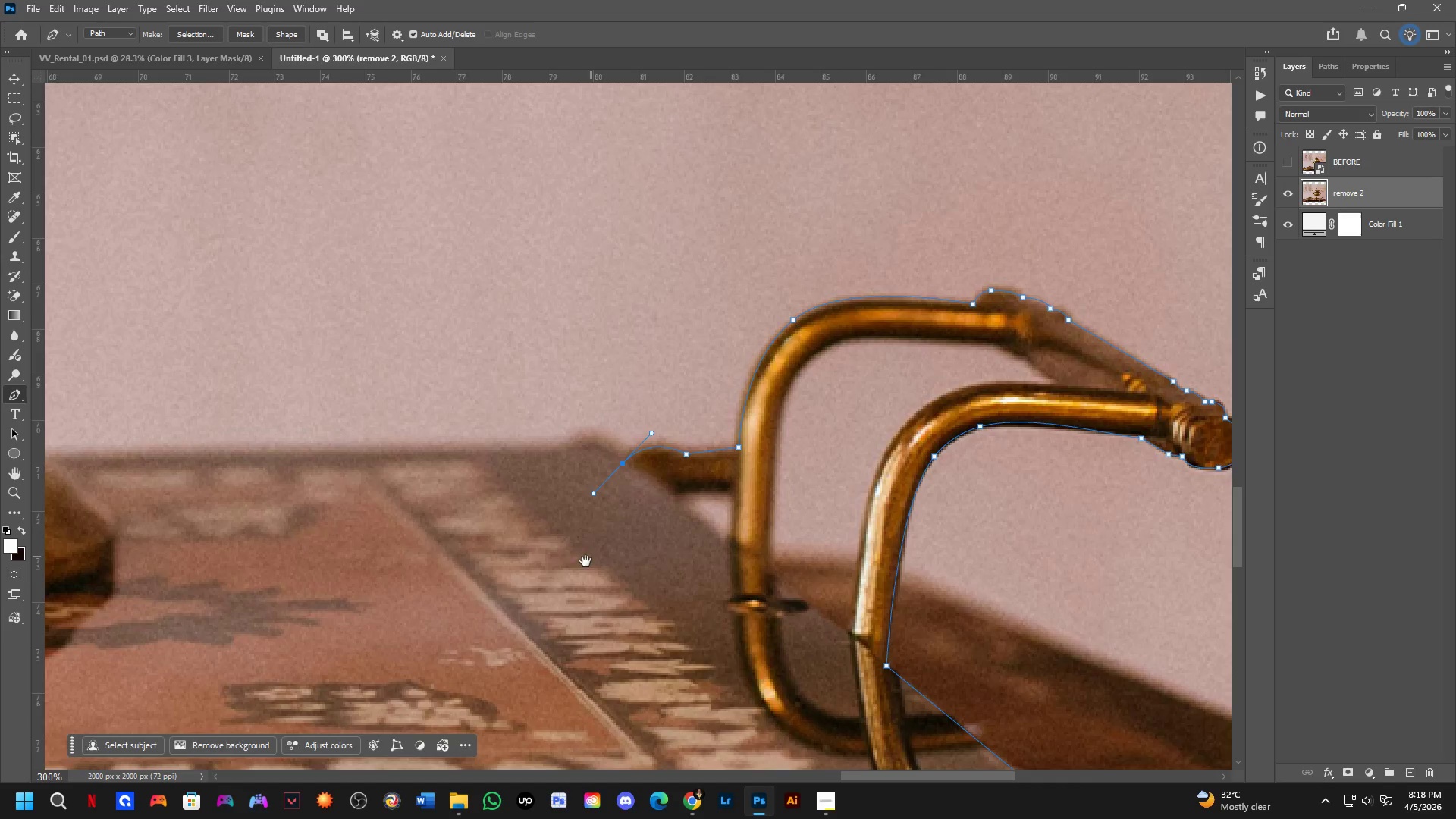 
left_click_drag(start_coordinate=[563, 584], to_coordinate=[680, 584])
 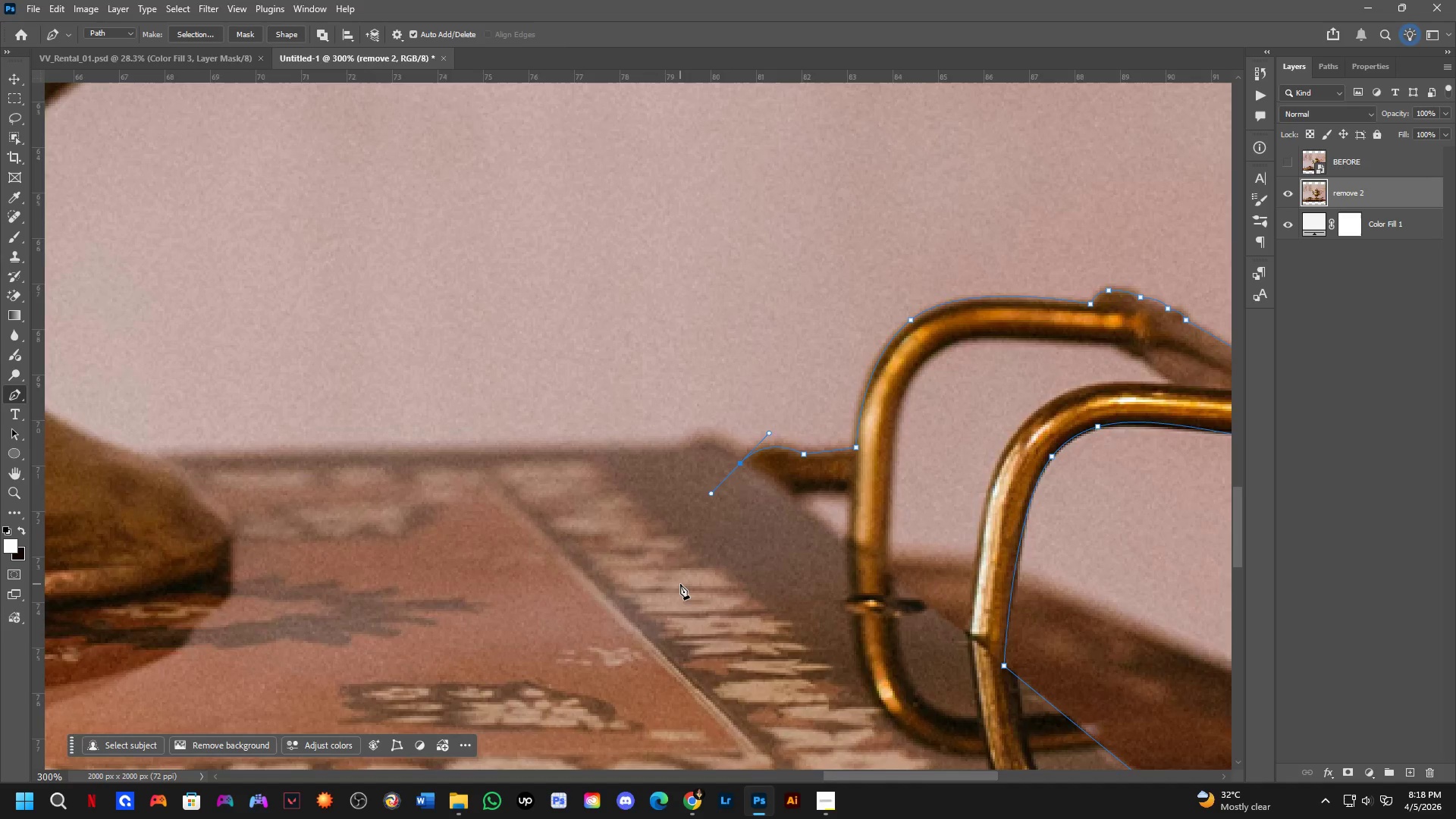 
hold_key(key=Space, duration=0.62)
 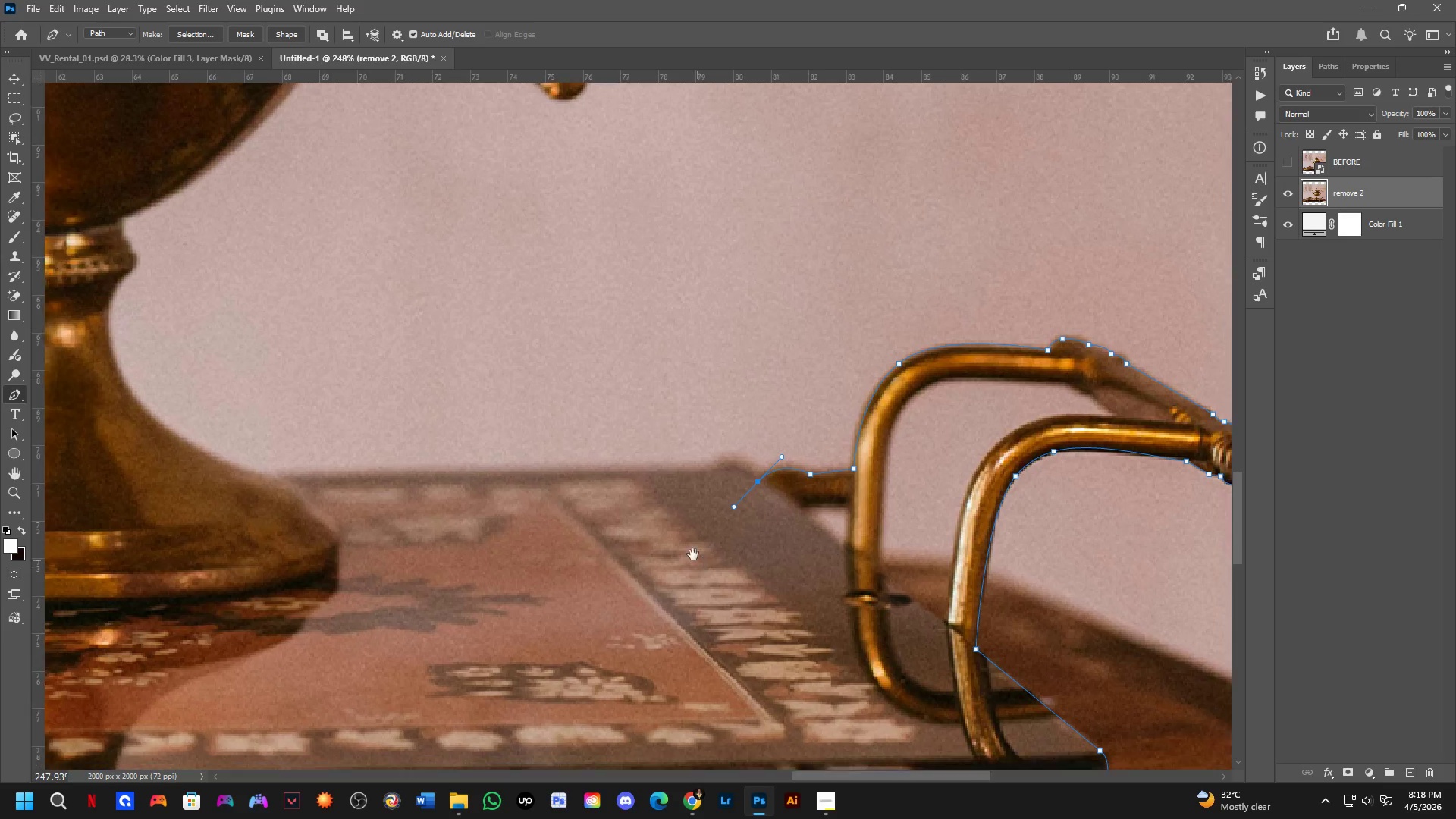 
left_click_drag(start_coordinate=[672, 582], to_coordinate=[710, 588])
 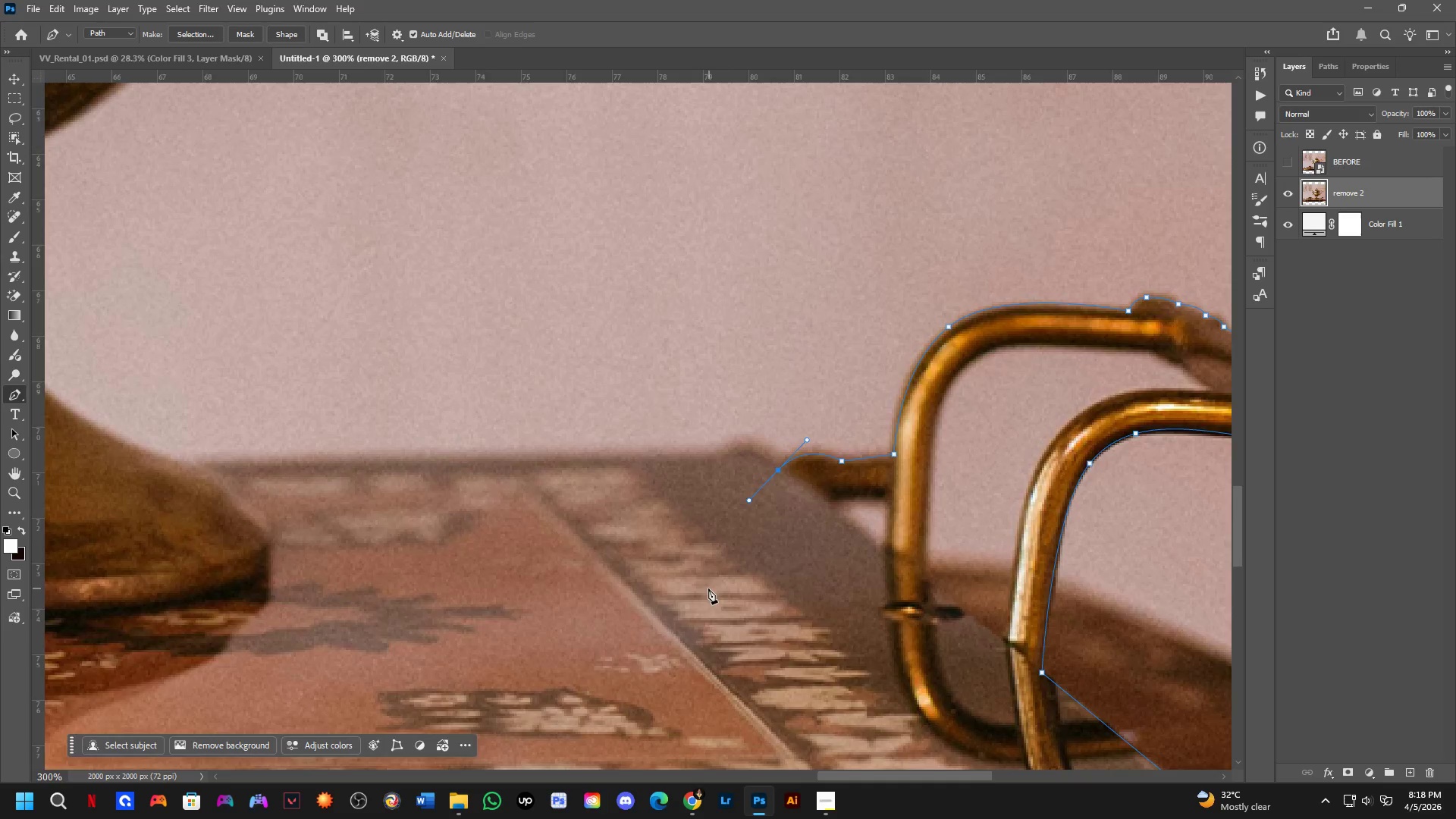 
scroll: coordinate [680, 582], scroll_direction: none, amount: 0.0
 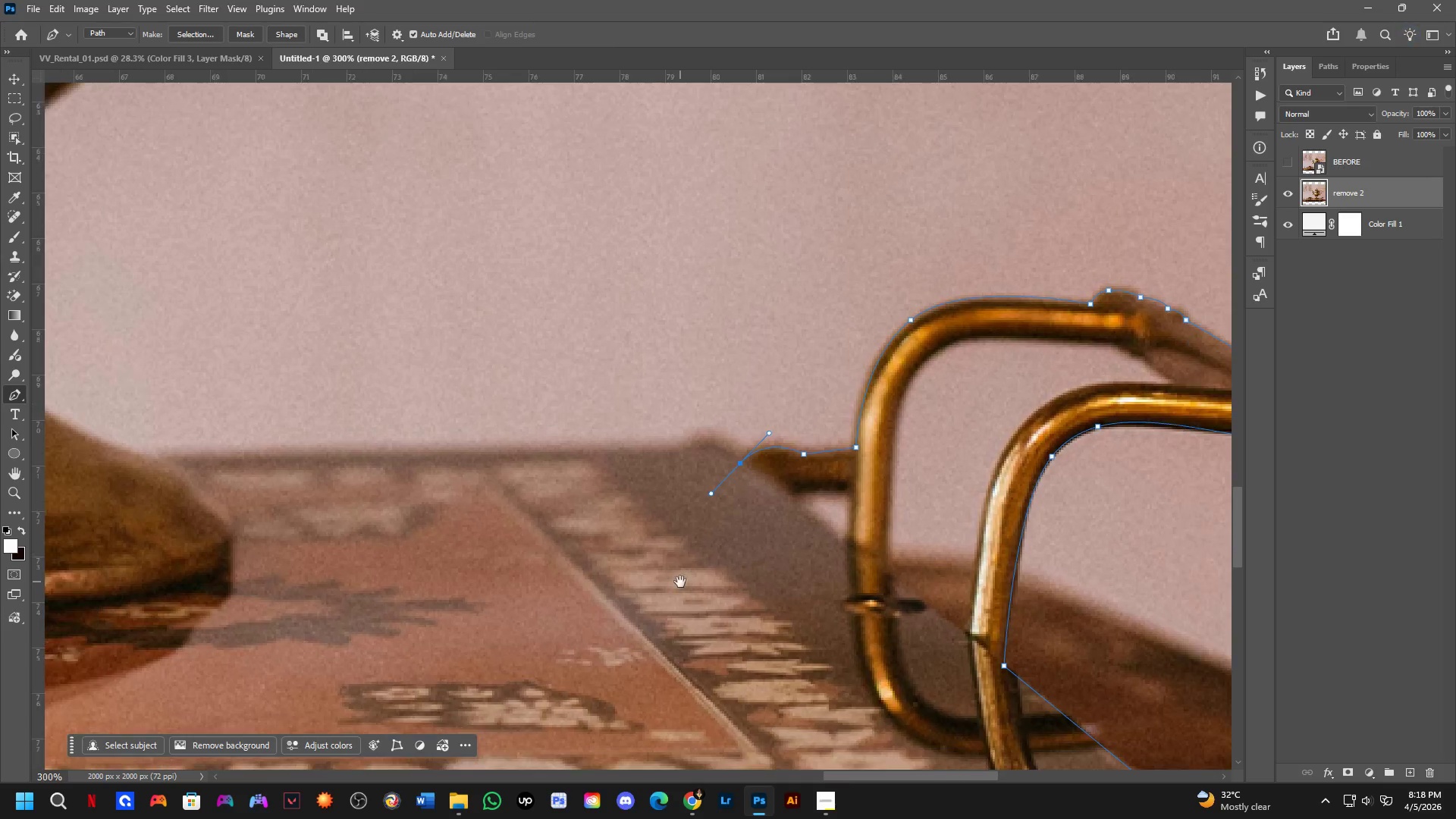 
hold_key(key=Space, duration=0.44)
 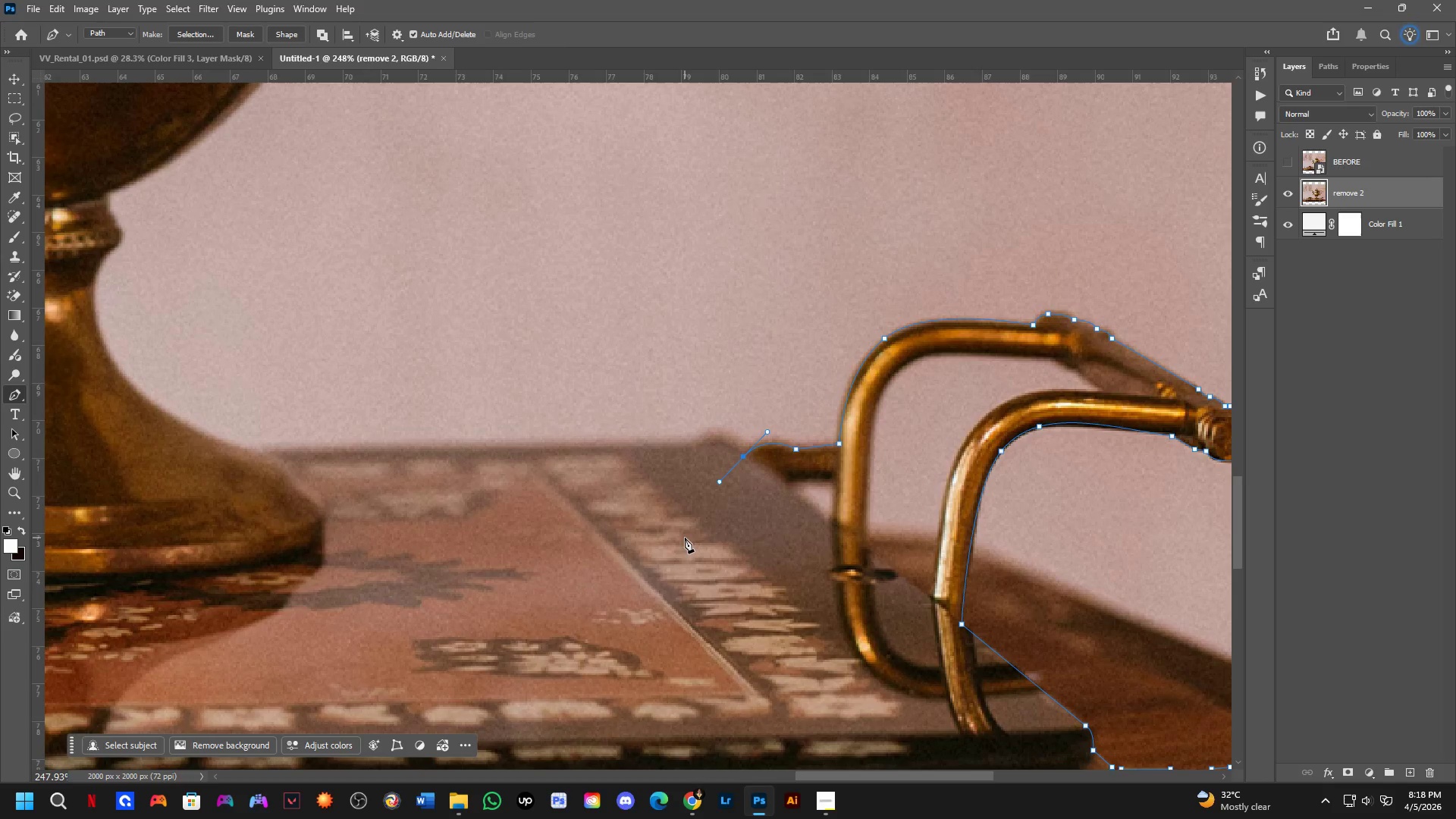 
left_click_drag(start_coordinate=[707, 572], to_coordinate=[685, 538])
 